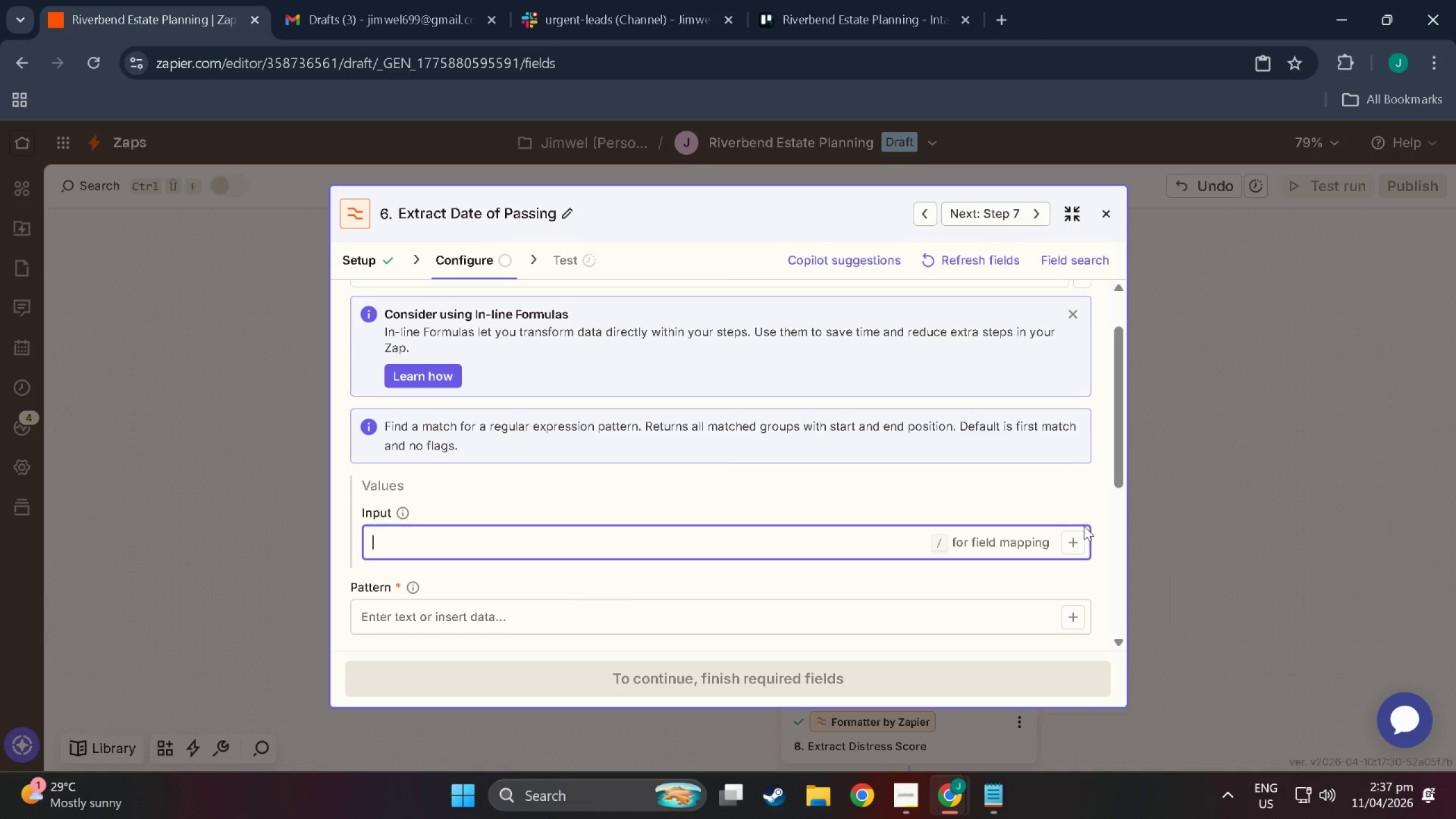 
scroll: coordinate [576, 603], scroll_direction: down, amount: 2.0
 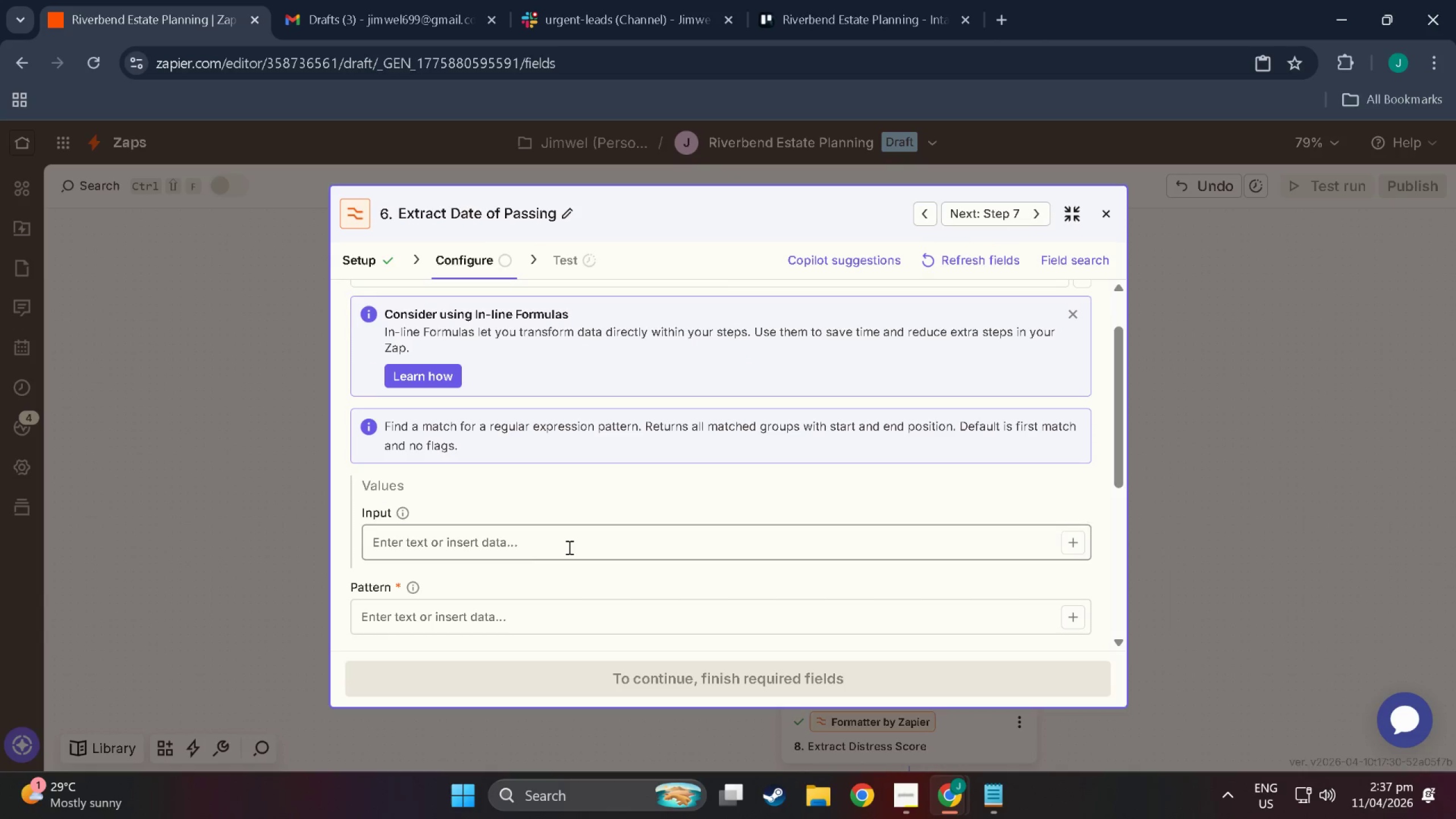 
left_click([1080, 537])
 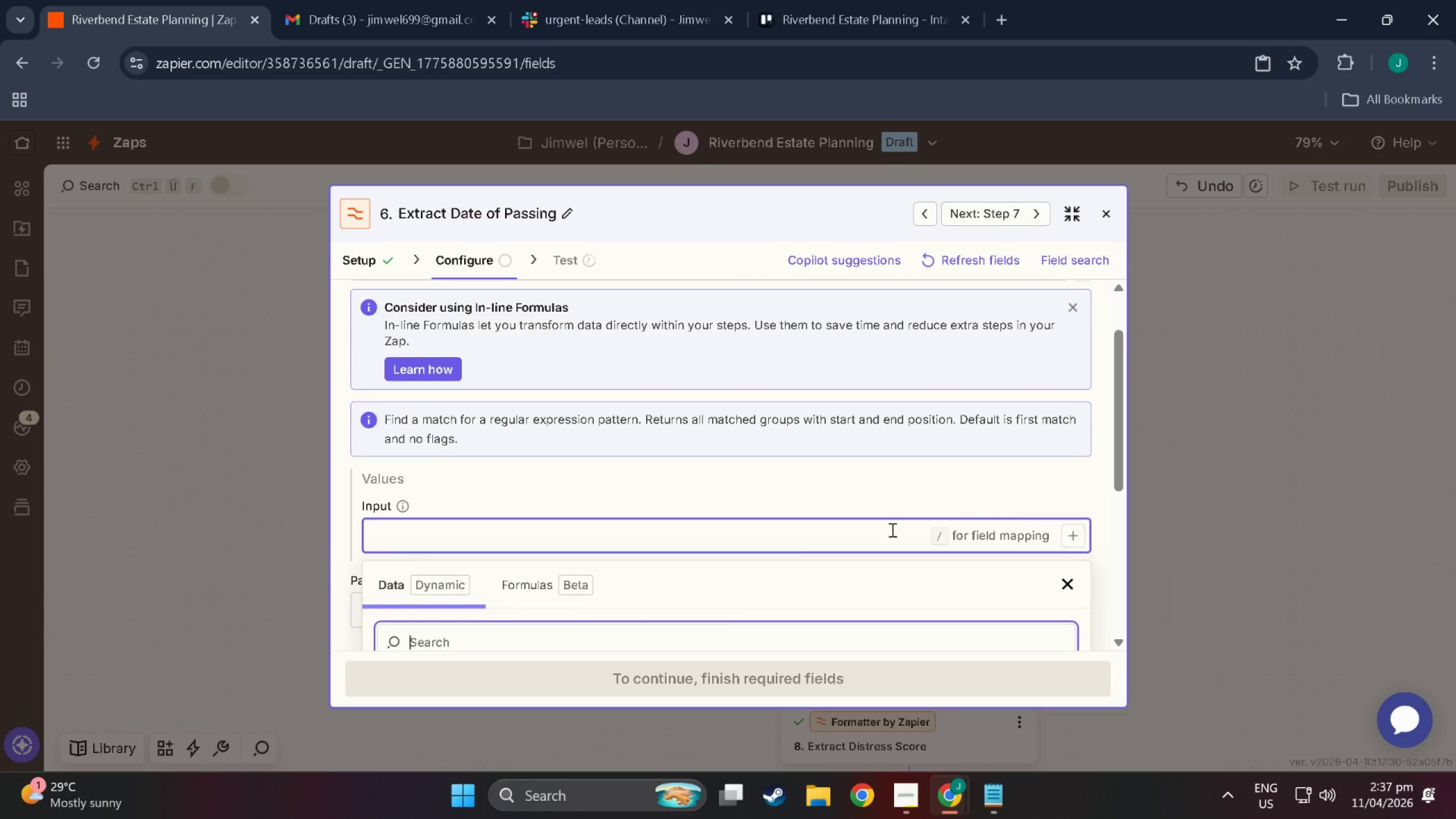 
scroll: coordinate [482, 482], scroll_direction: down, amount: 11.0
 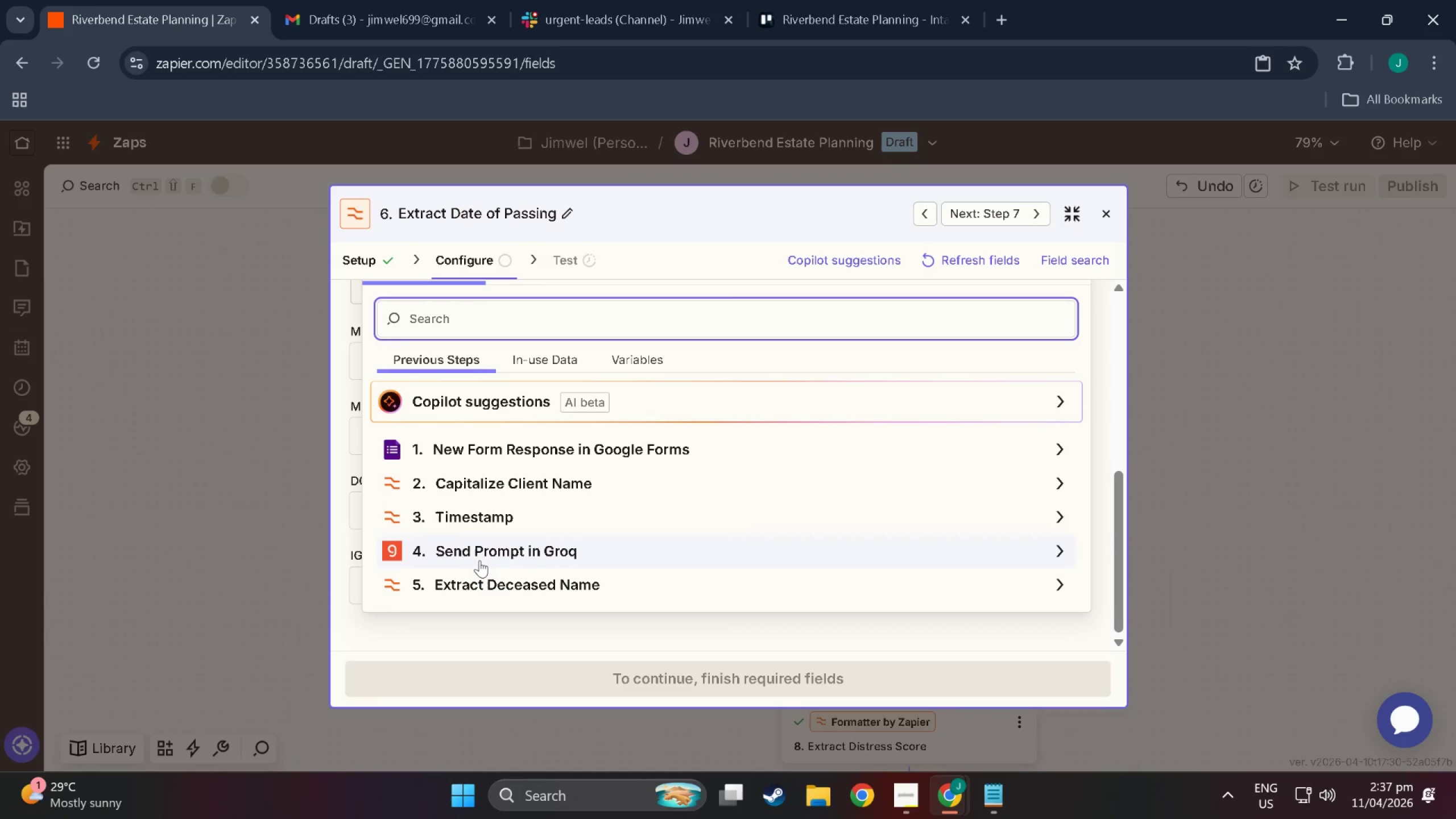 
left_click([479, 560])
 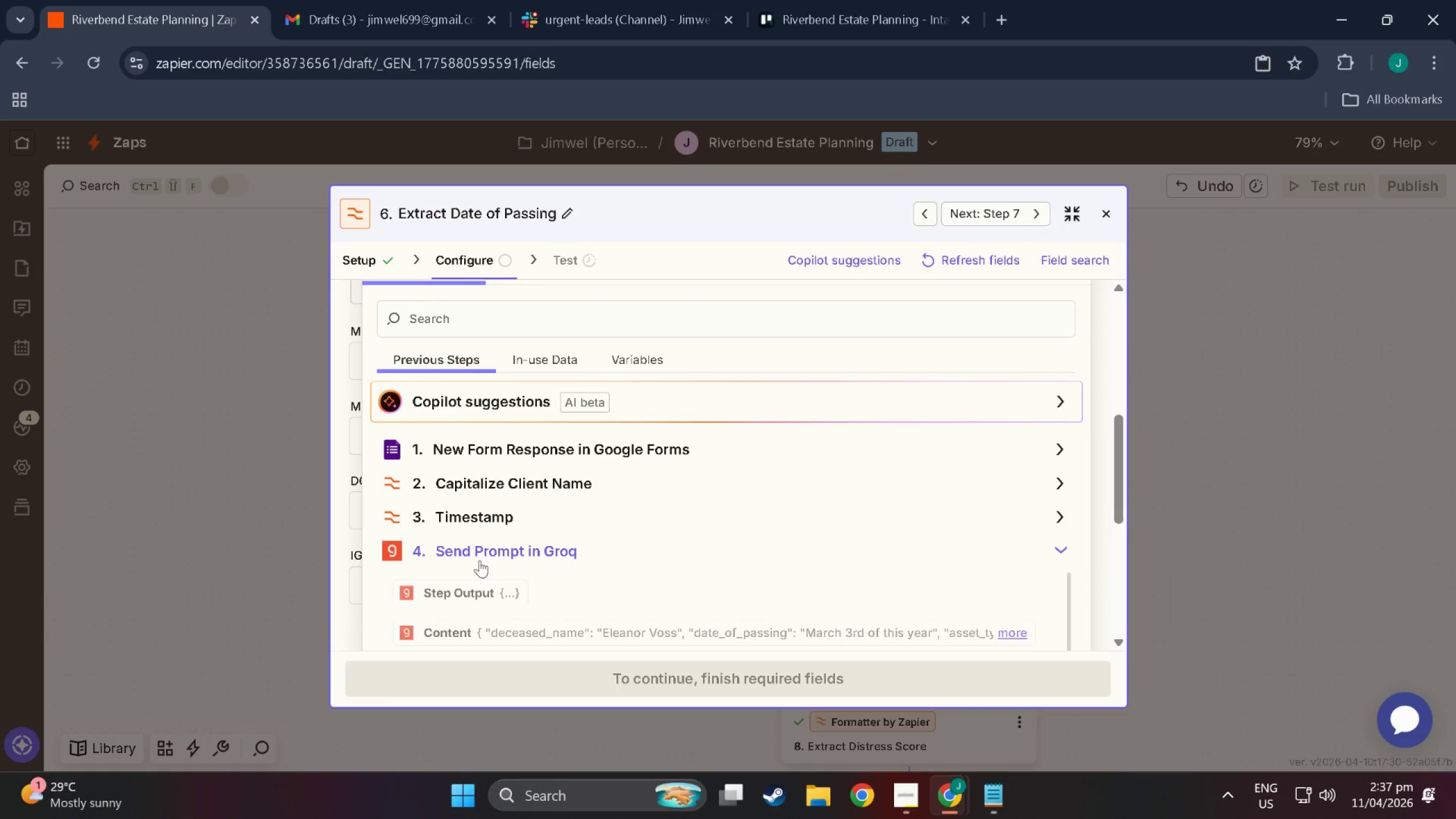 
scroll: coordinate [479, 560], scroll_direction: down, amount: 4.0
 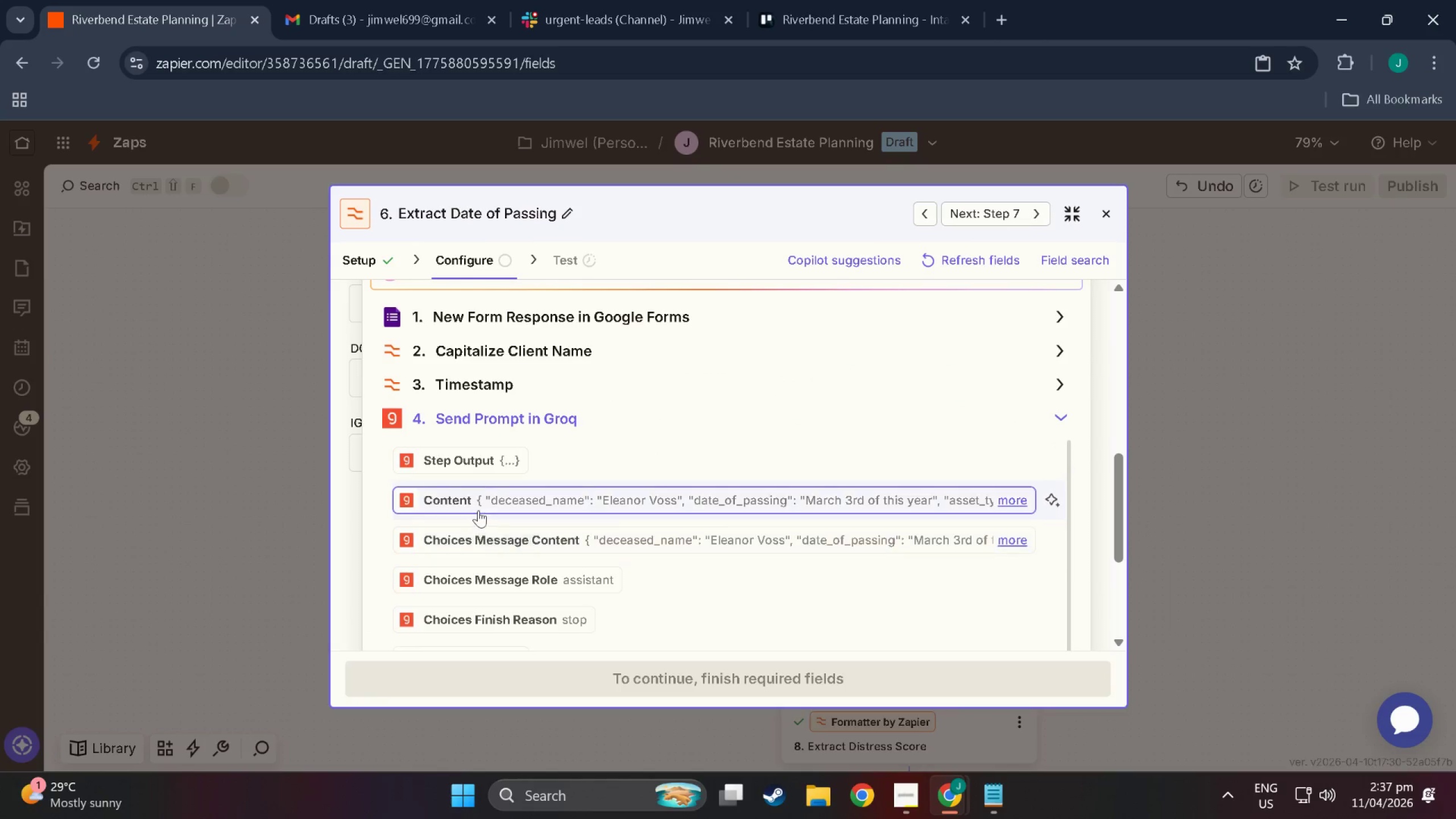 
left_click([478, 509])
 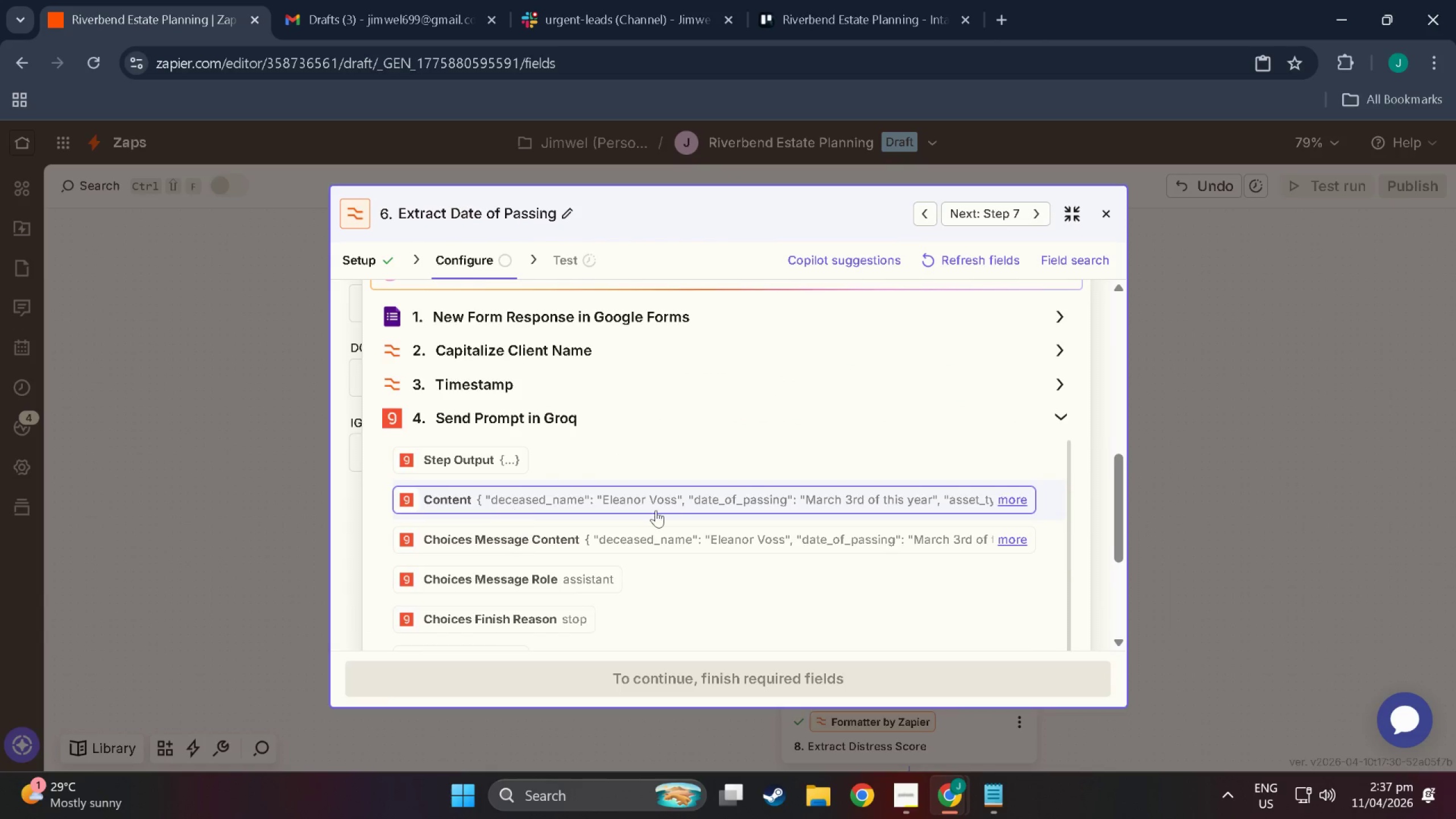 
scroll: coordinate [806, 533], scroll_direction: up, amount: 13.0
 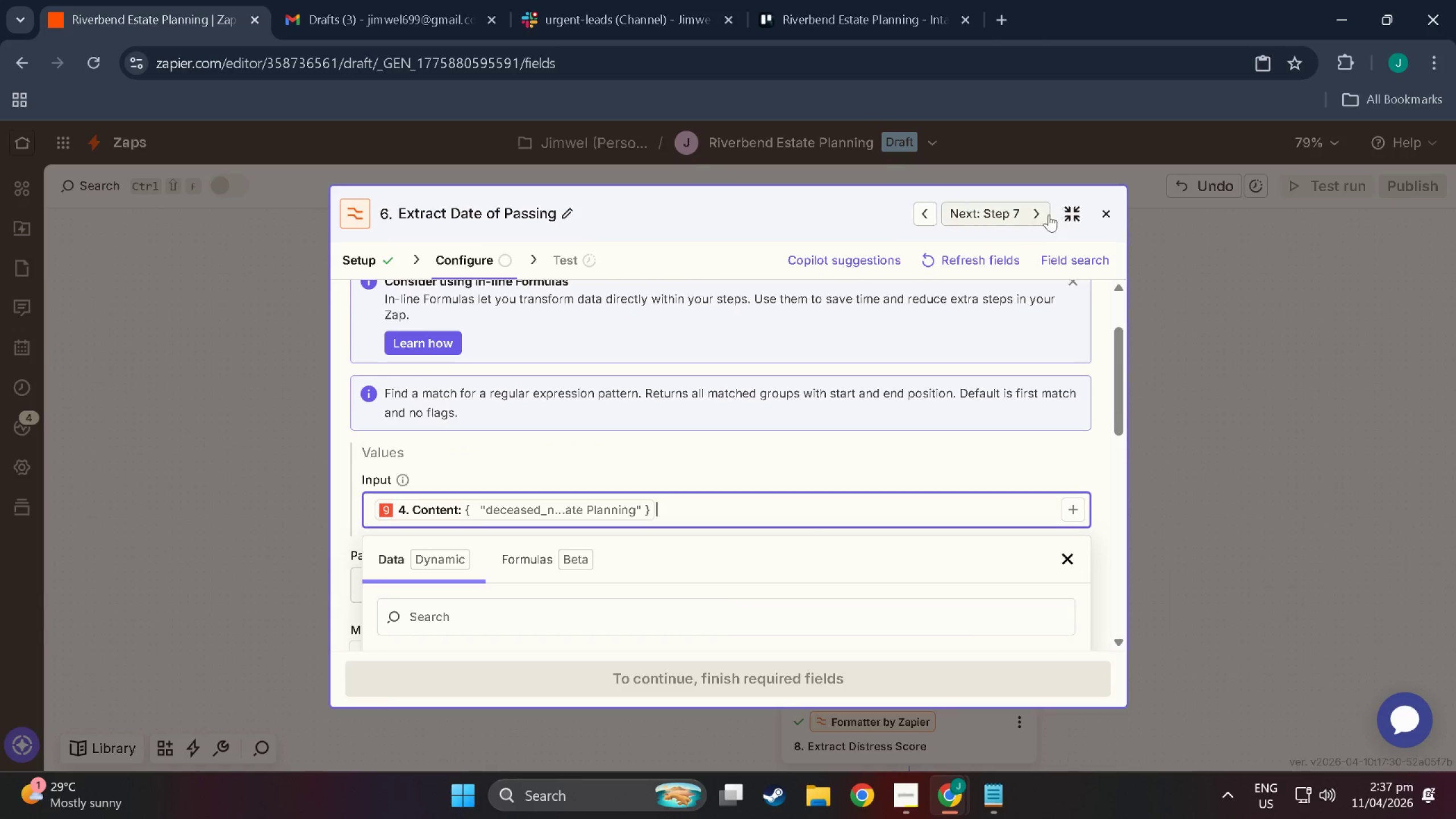 
left_click([1033, 215])
 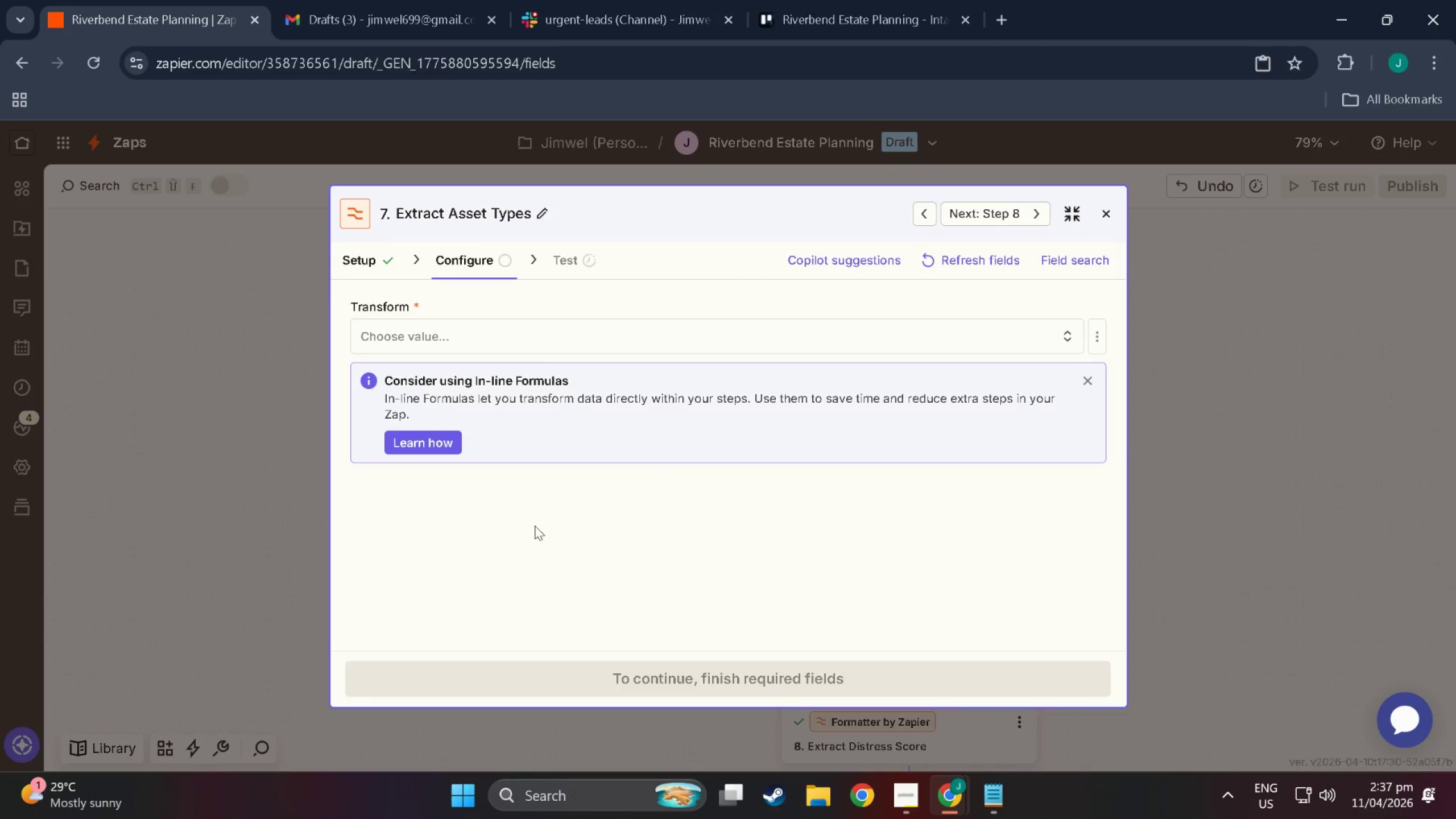 
scroll: coordinate [481, 523], scroll_direction: down, amount: 3.0
 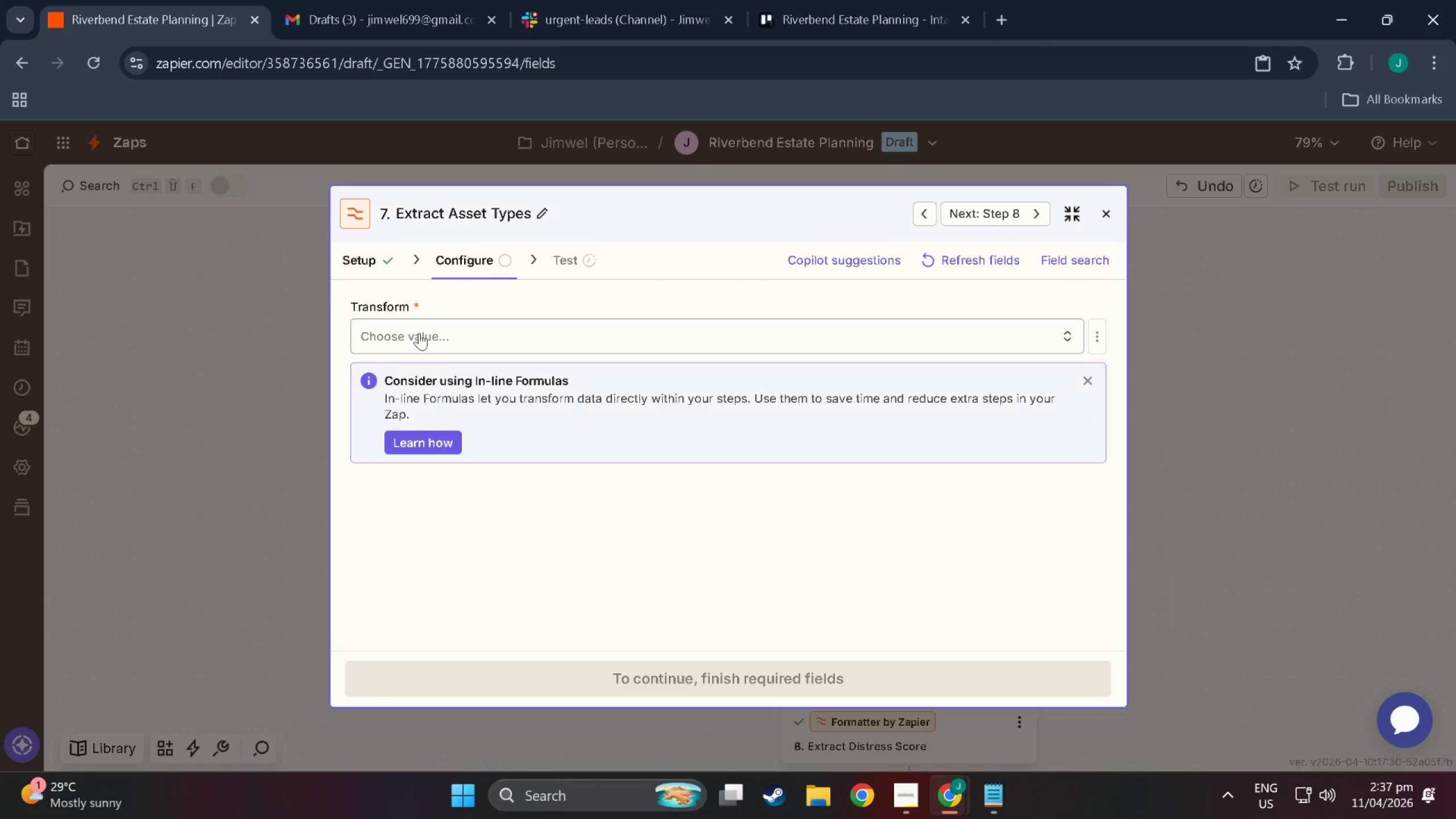 
left_click([419, 332])
 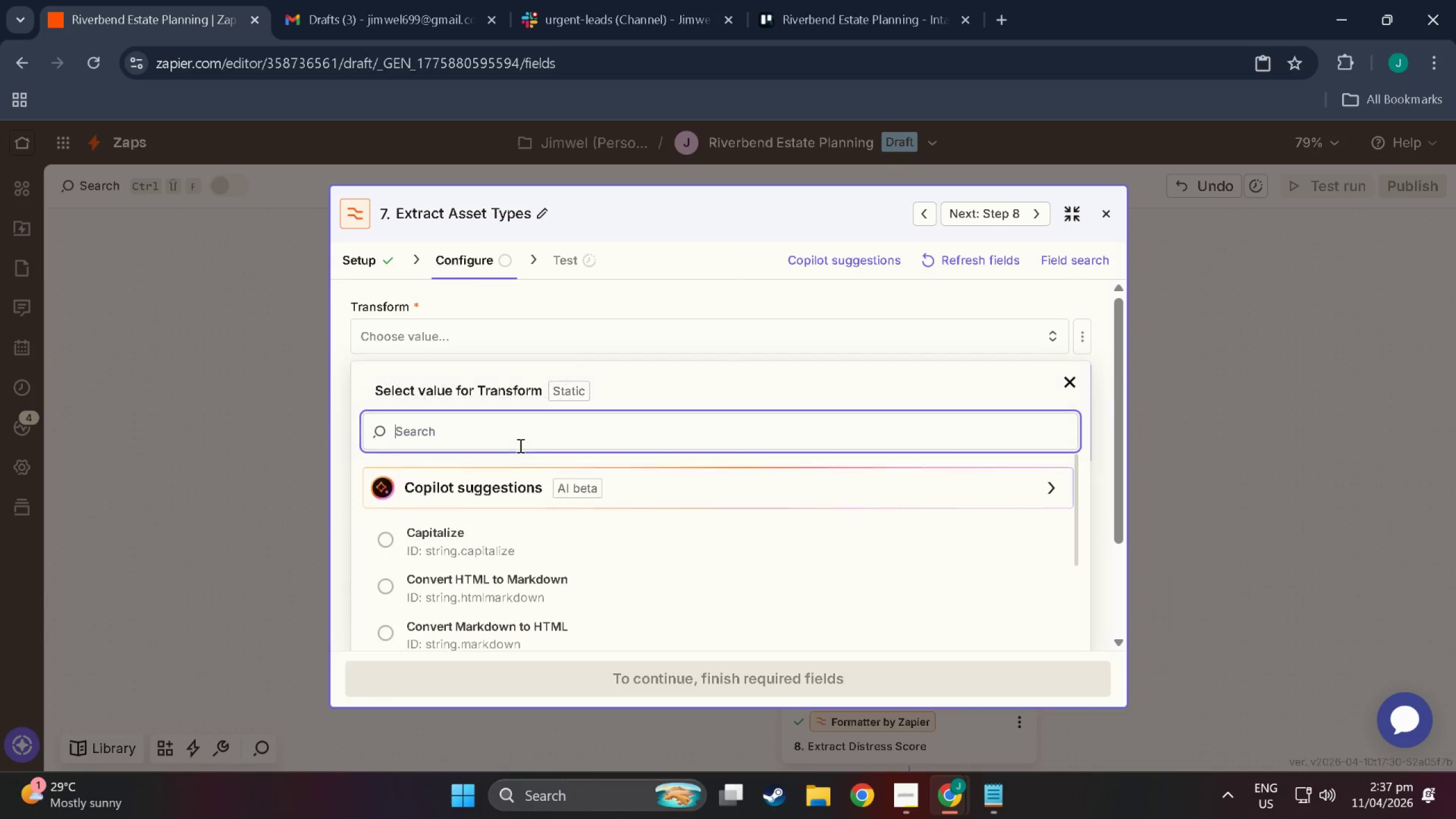 
scroll: coordinate [486, 576], scroll_direction: down, amount: 8.0
 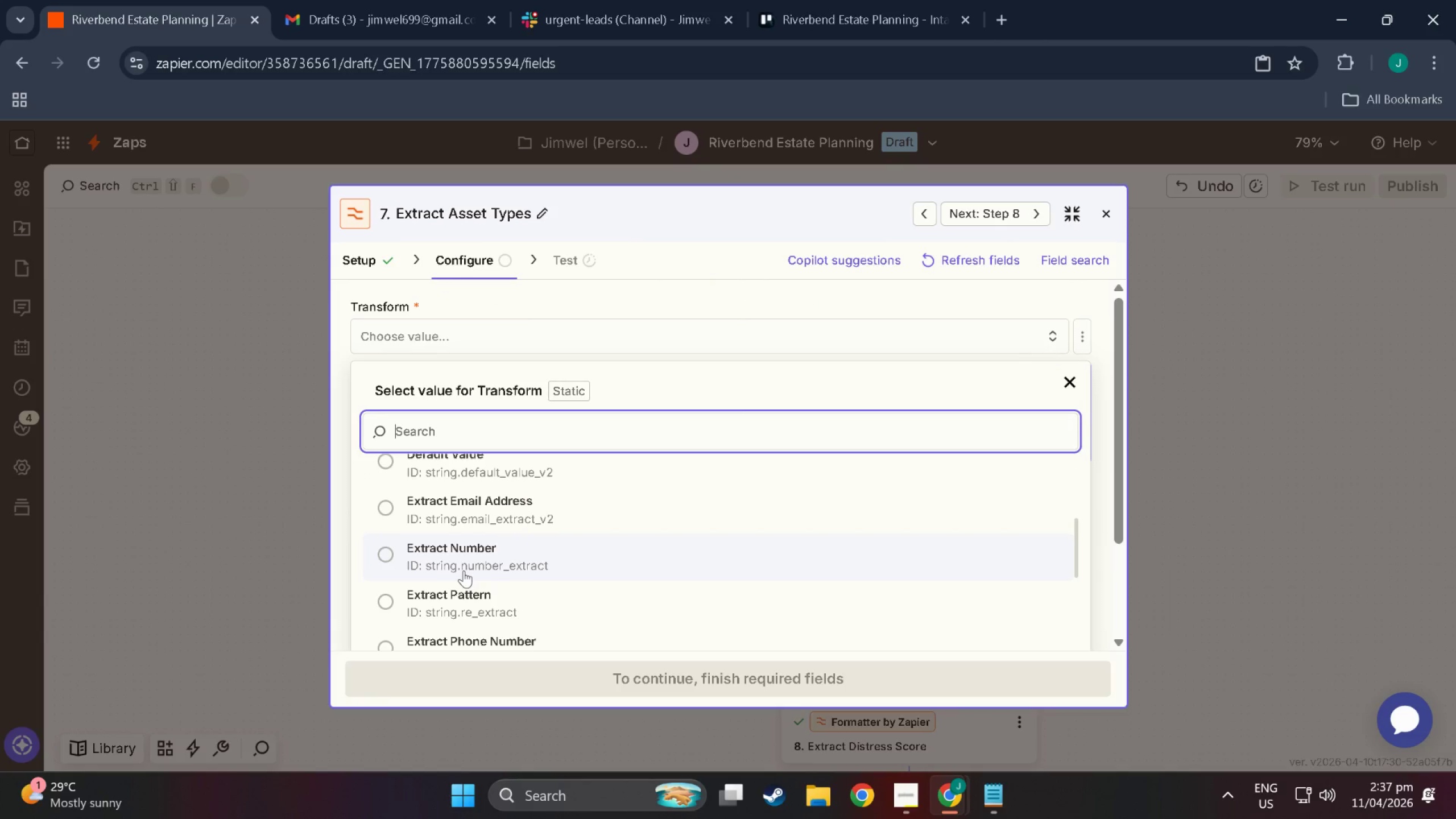 
left_click([469, 593])
 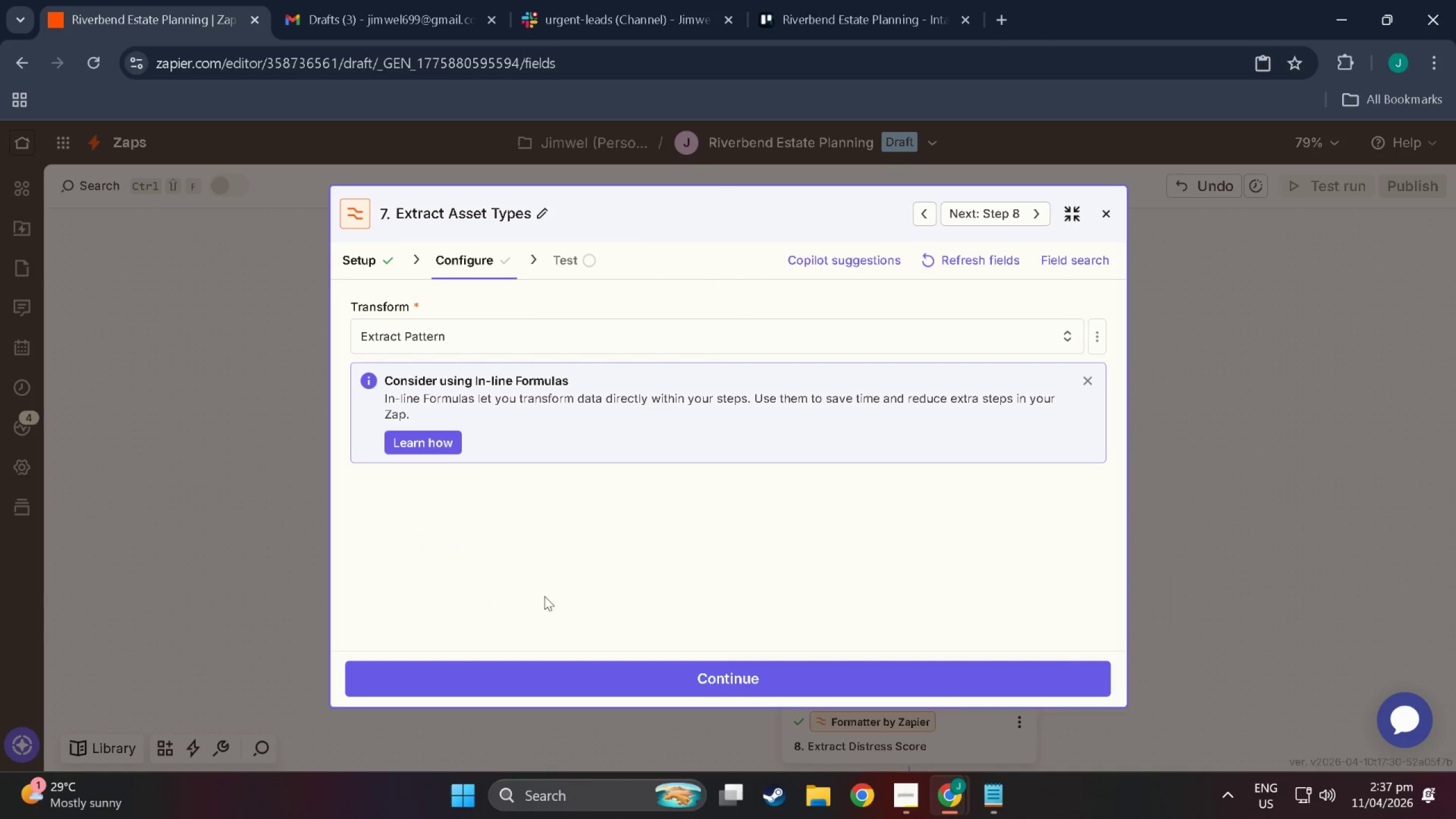 
scroll: coordinate [723, 617], scroll_direction: down, amount: 7.0
 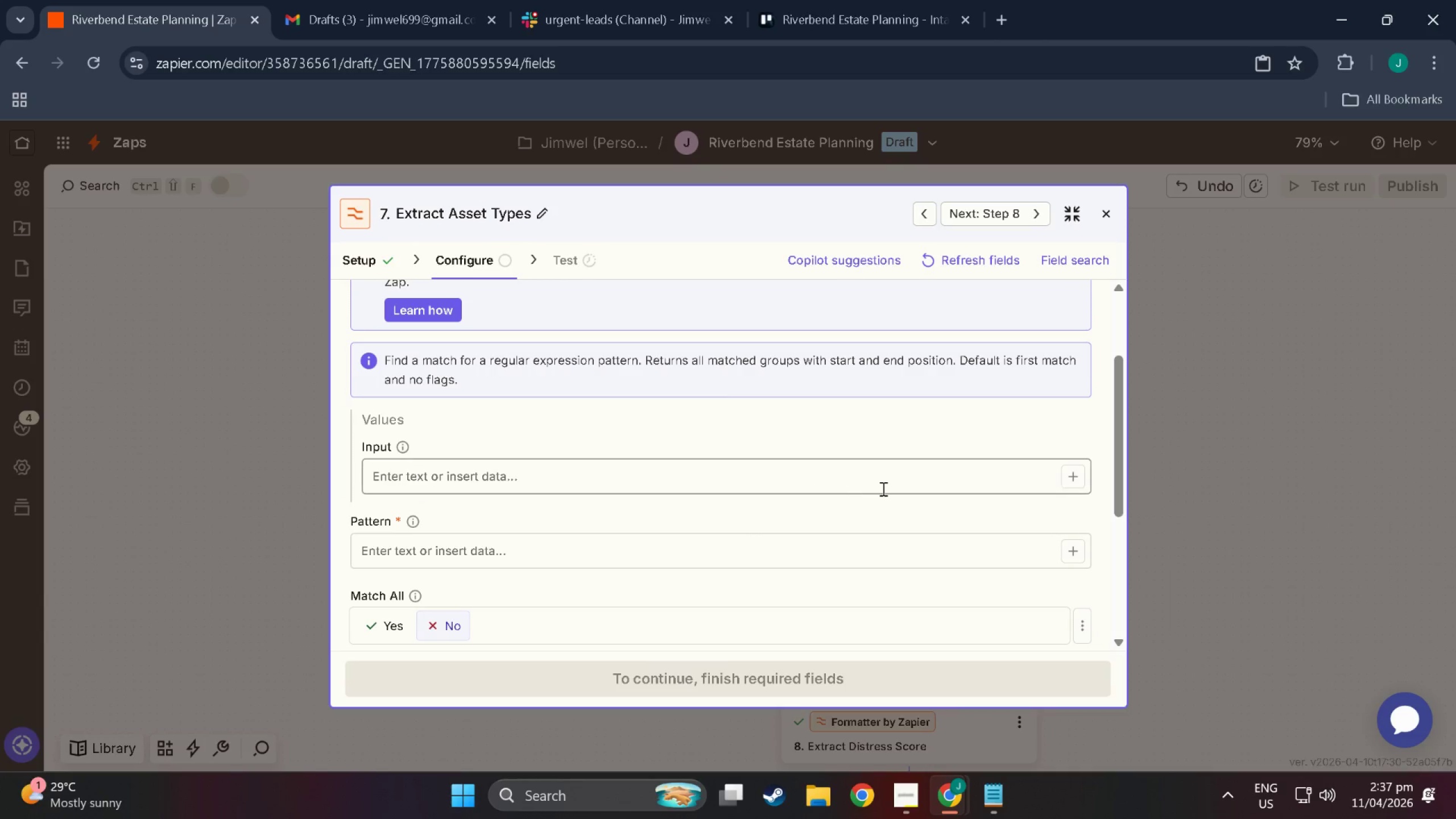 
left_click([883, 489])
 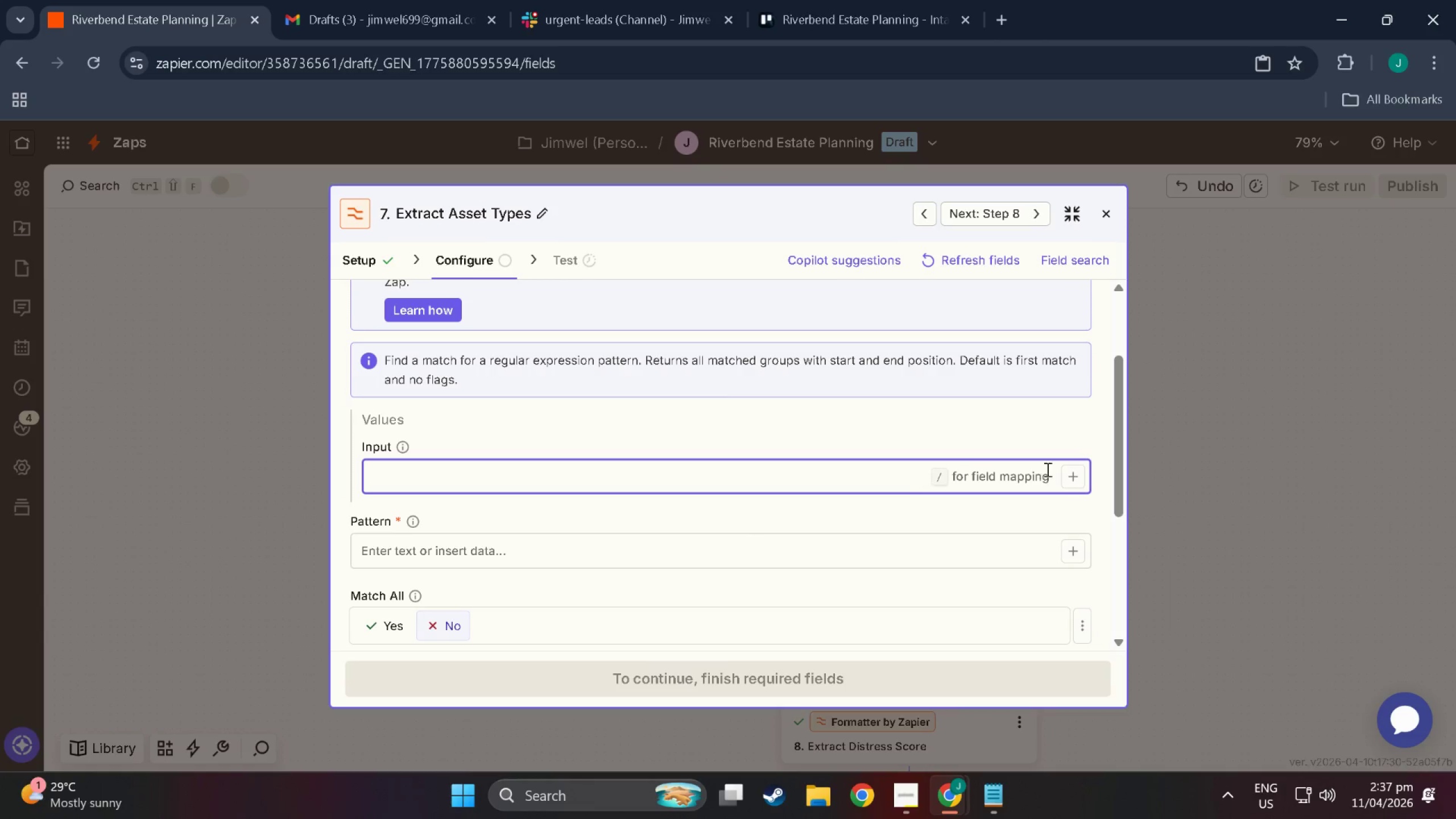 
left_click([1072, 471])
 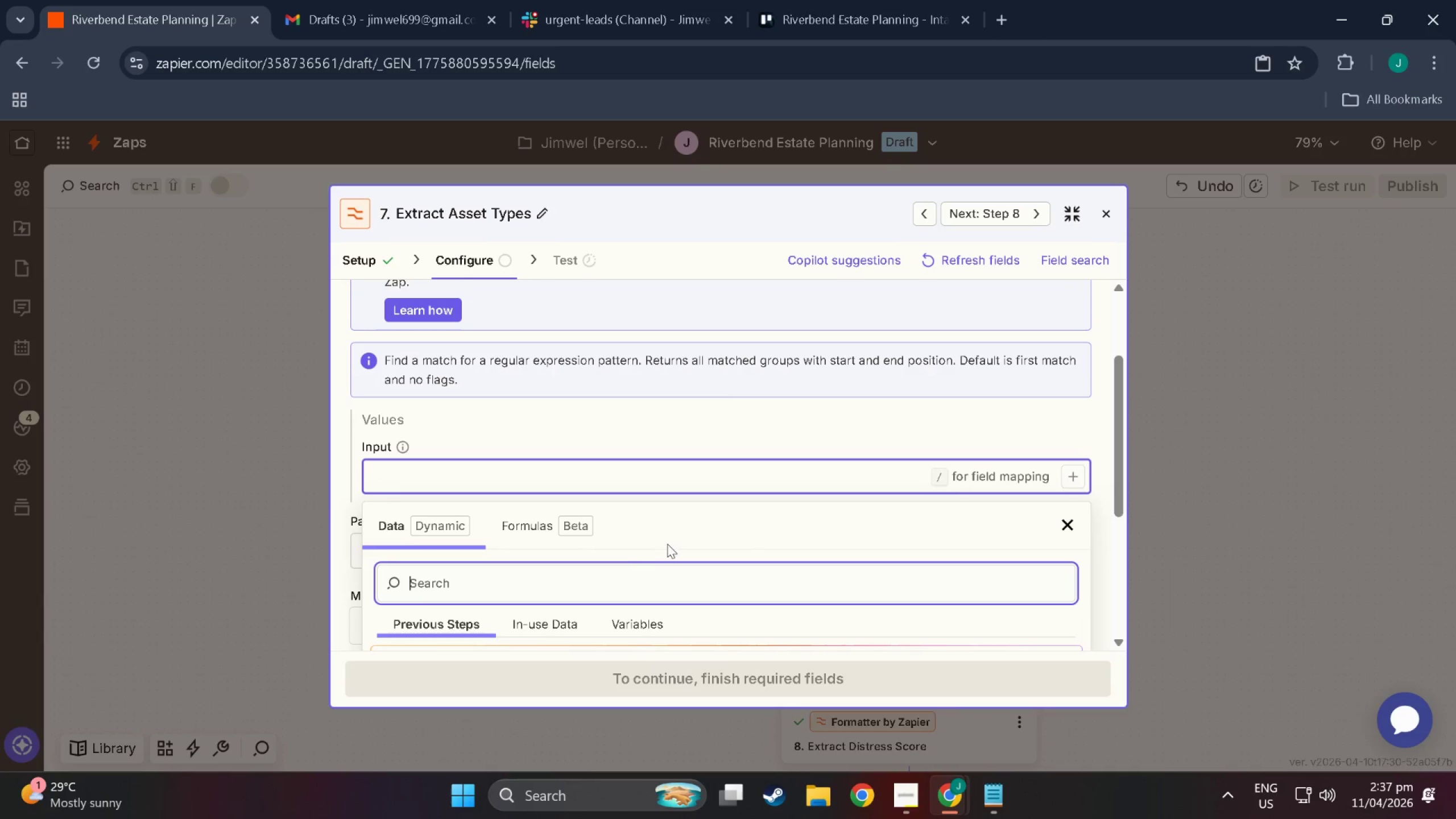 
scroll: coordinate [574, 567], scroll_direction: down, amount: 7.0
 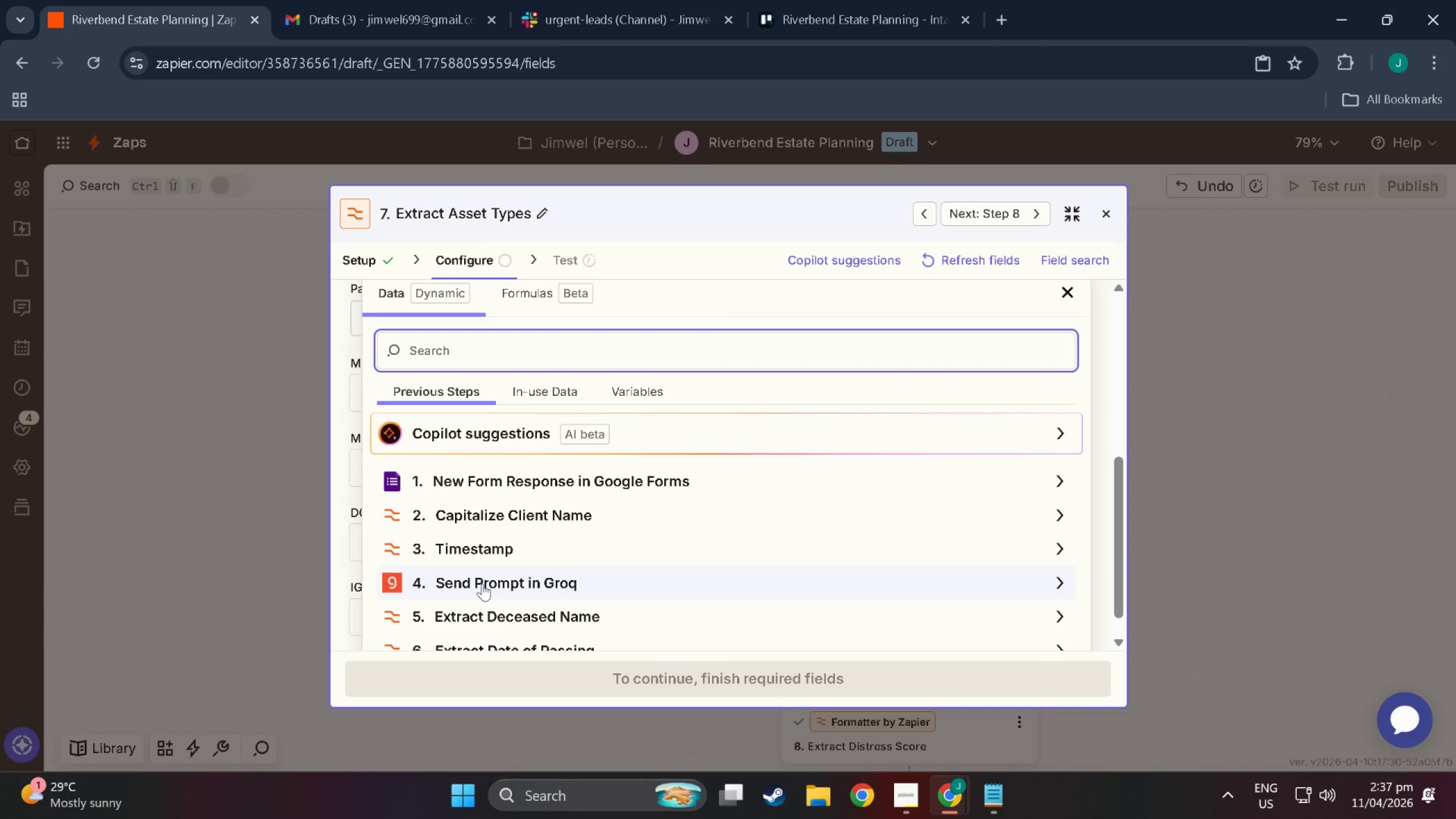 
left_click([482, 584])
 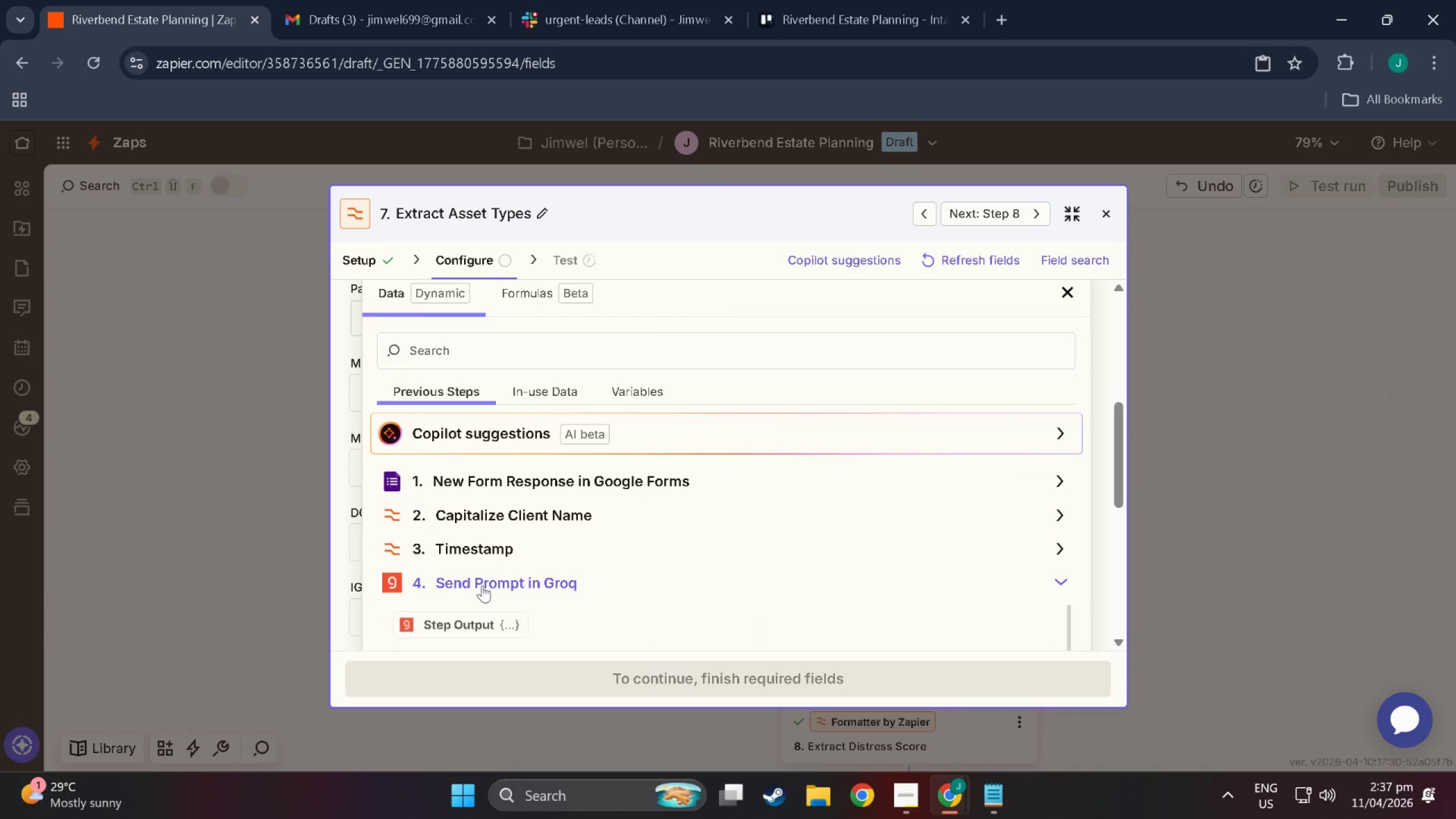 
scroll: coordinate [482, 586], scroll_direction: down, amount: 3.0
 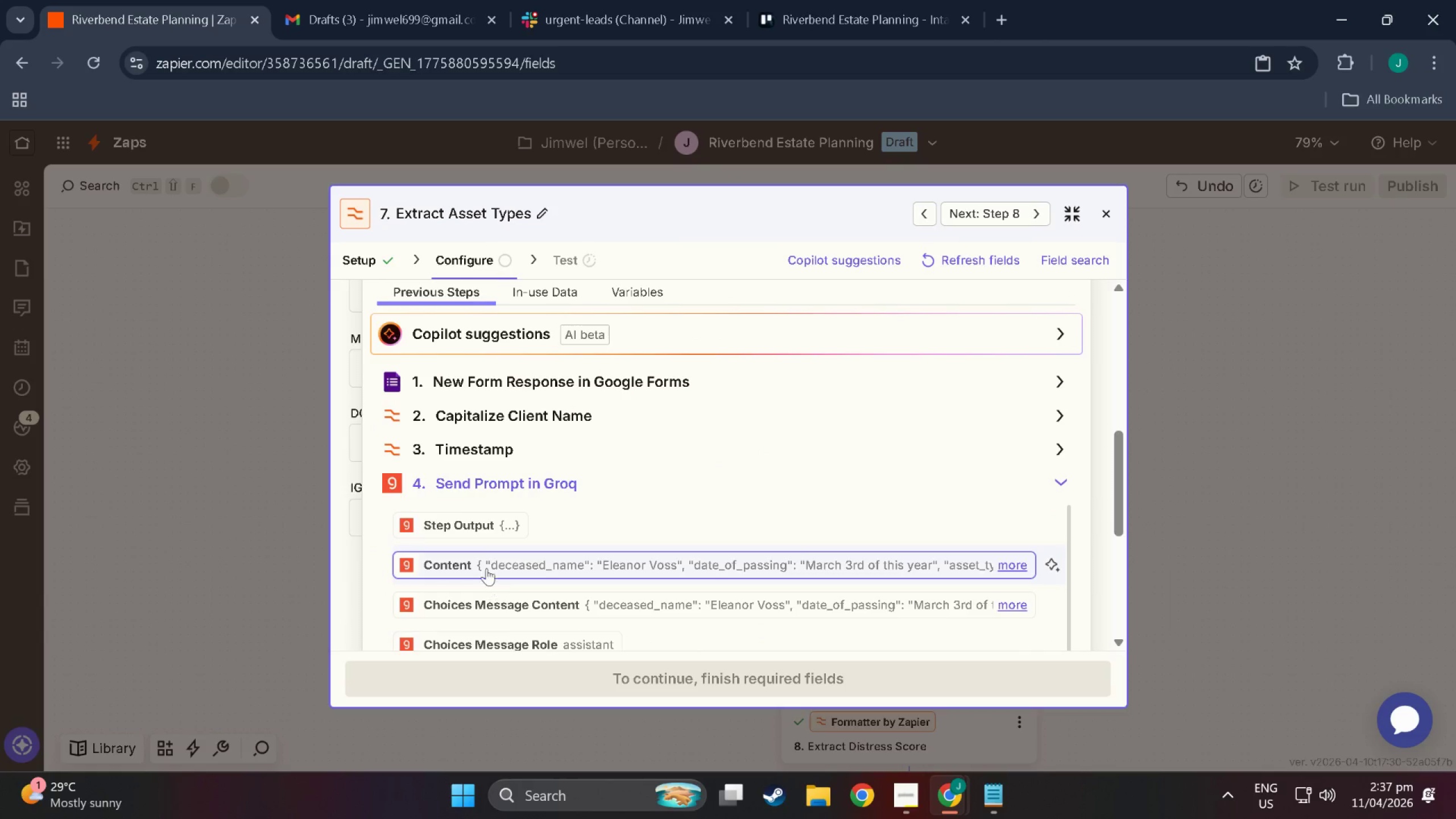 
left_click([486, 560])
 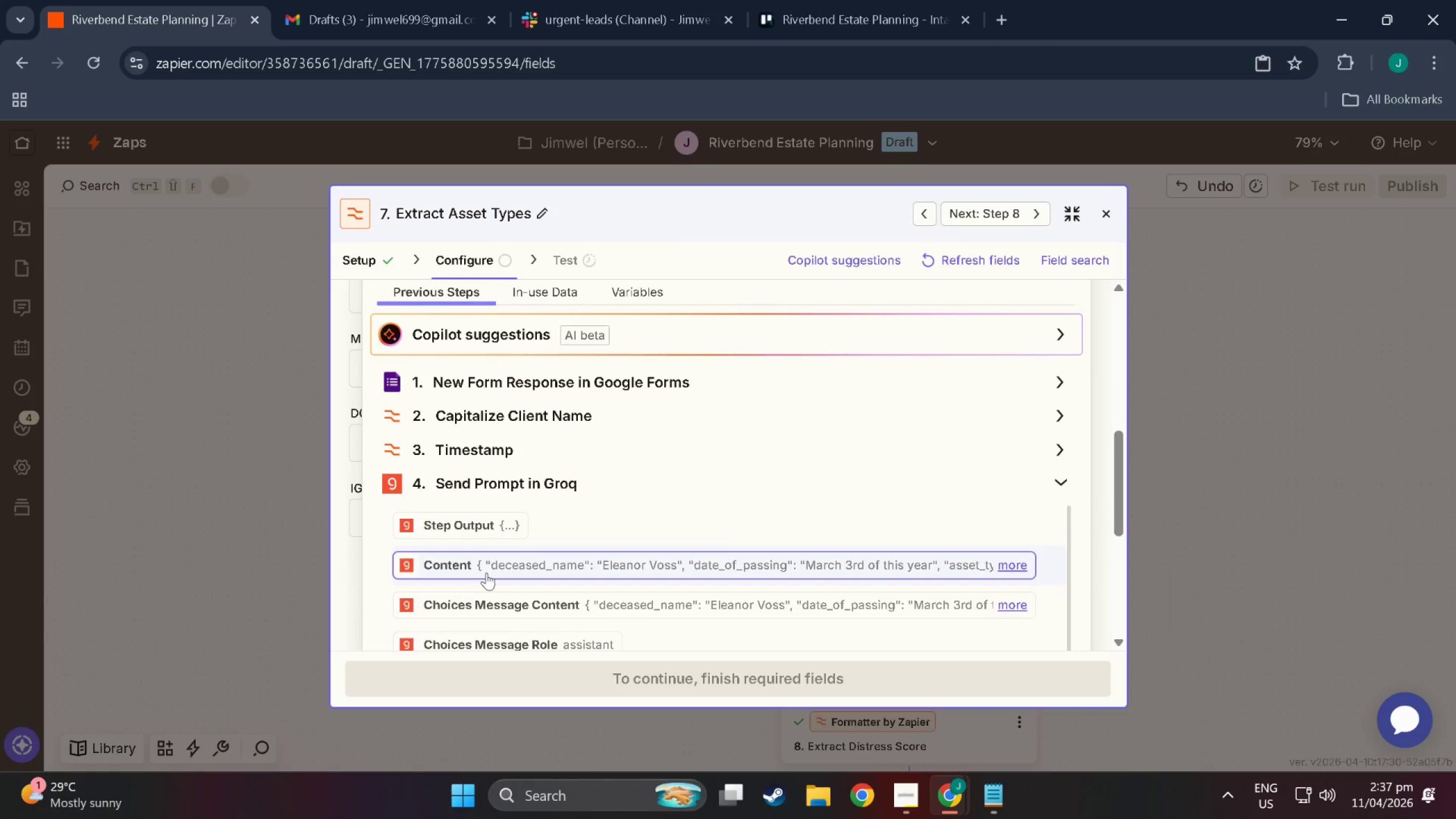 
wait(7.24)
 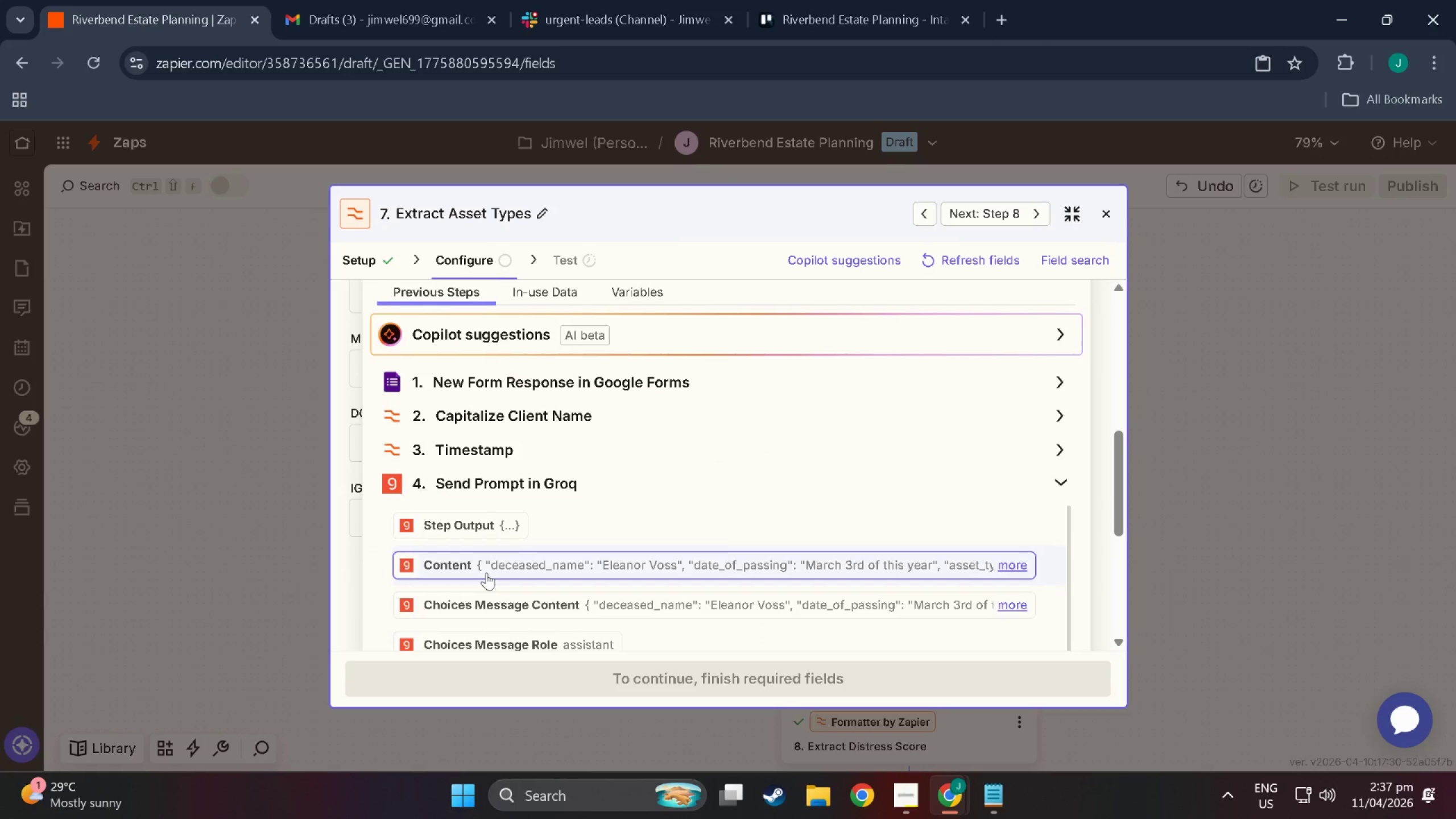 
scroll: coordinate [776, 499], scroll_direction: up, amount: 11.0
 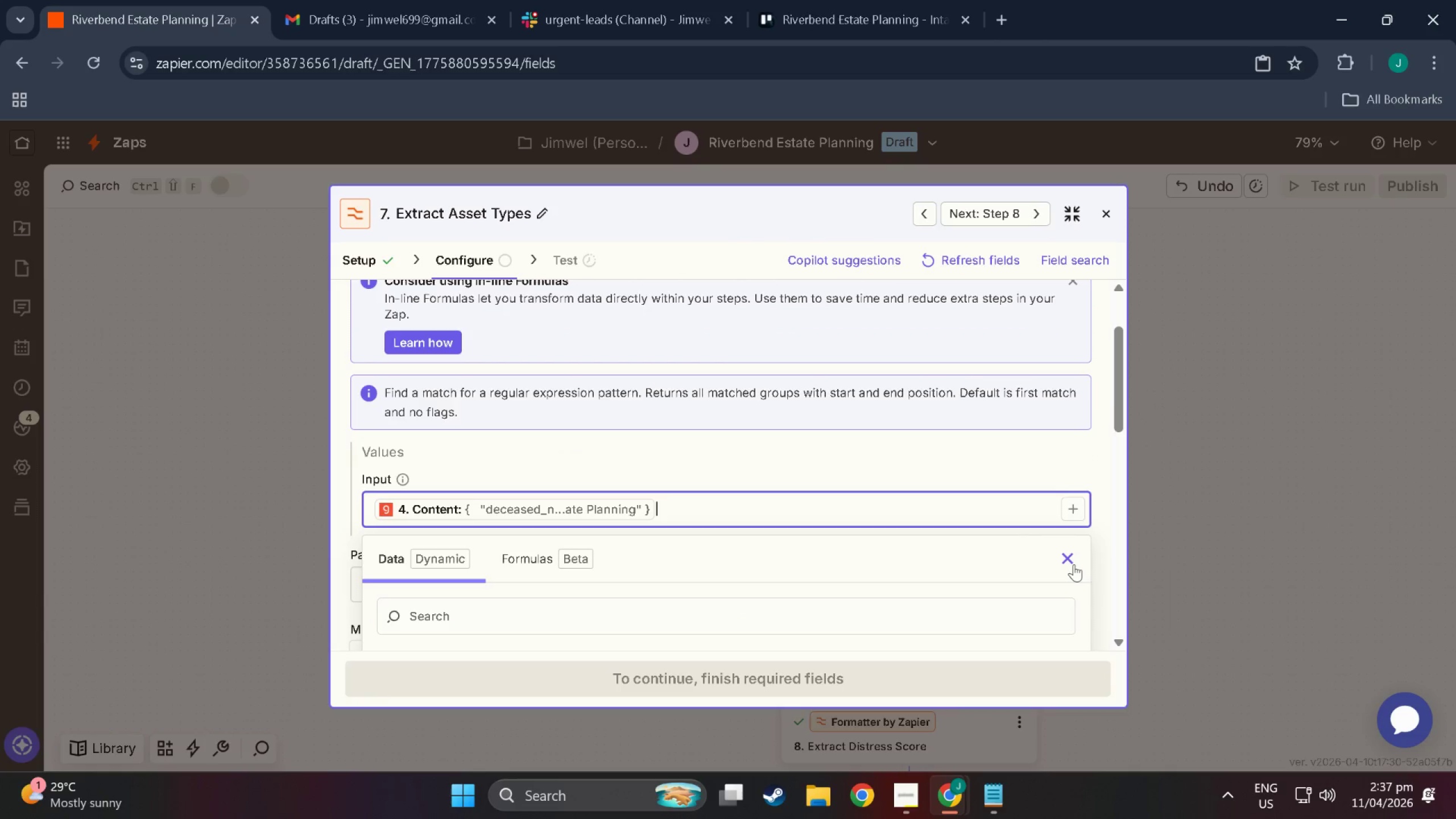 
left_click([1074, 564])
 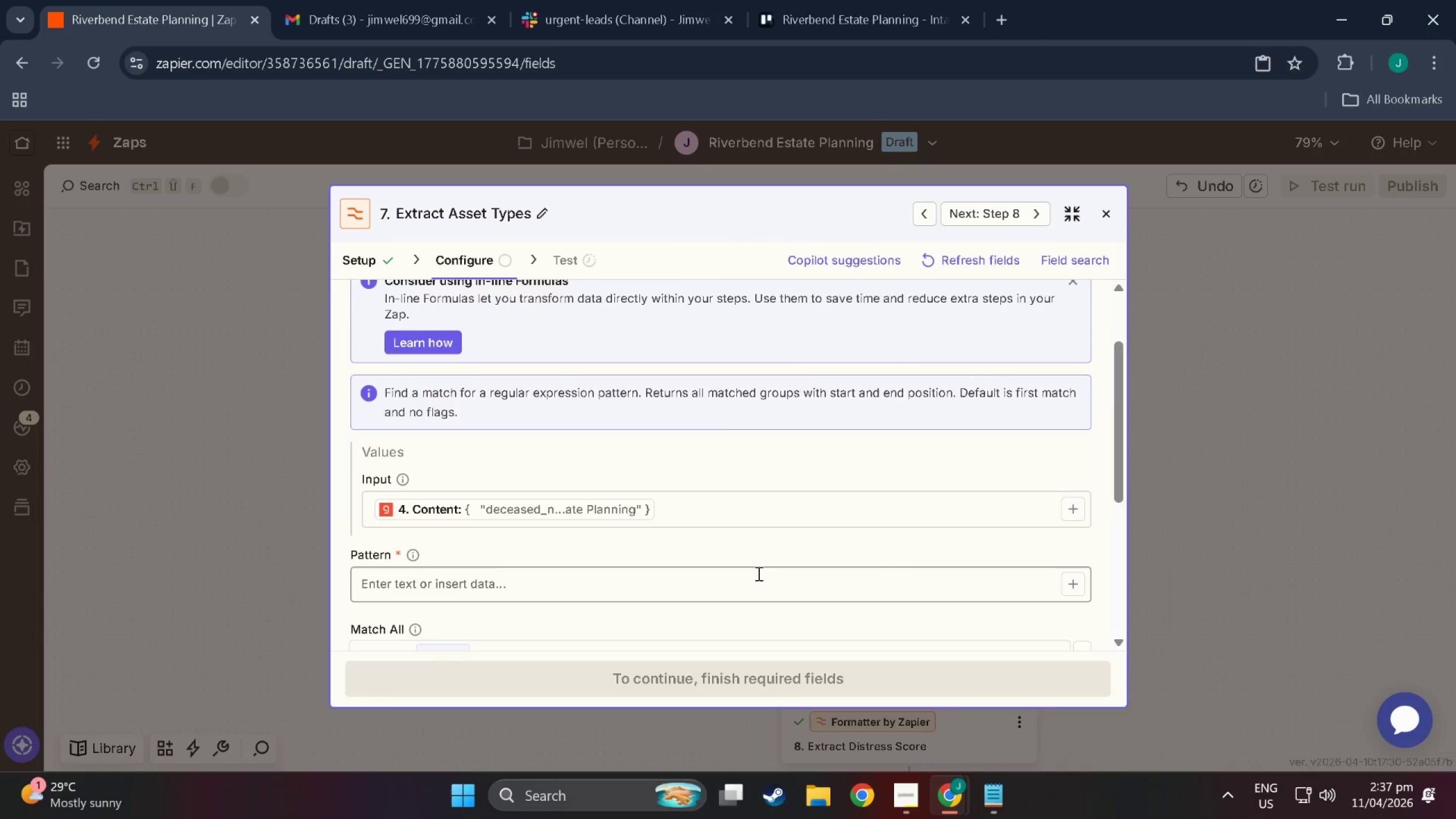 
left_click([637, 559])
 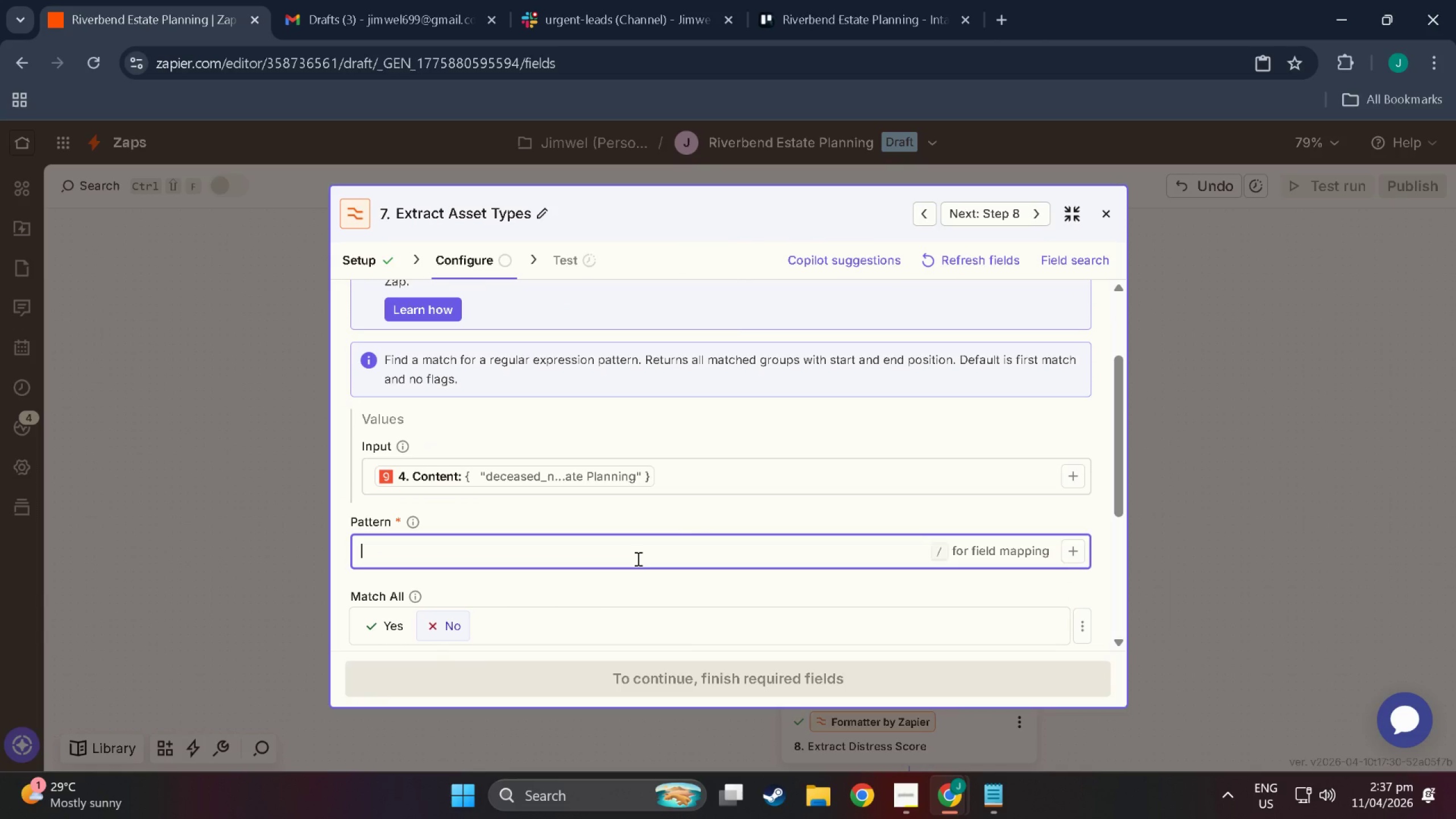 
scroll: coordinate [709, 578], scroll_direction: down, amount: 1.0
 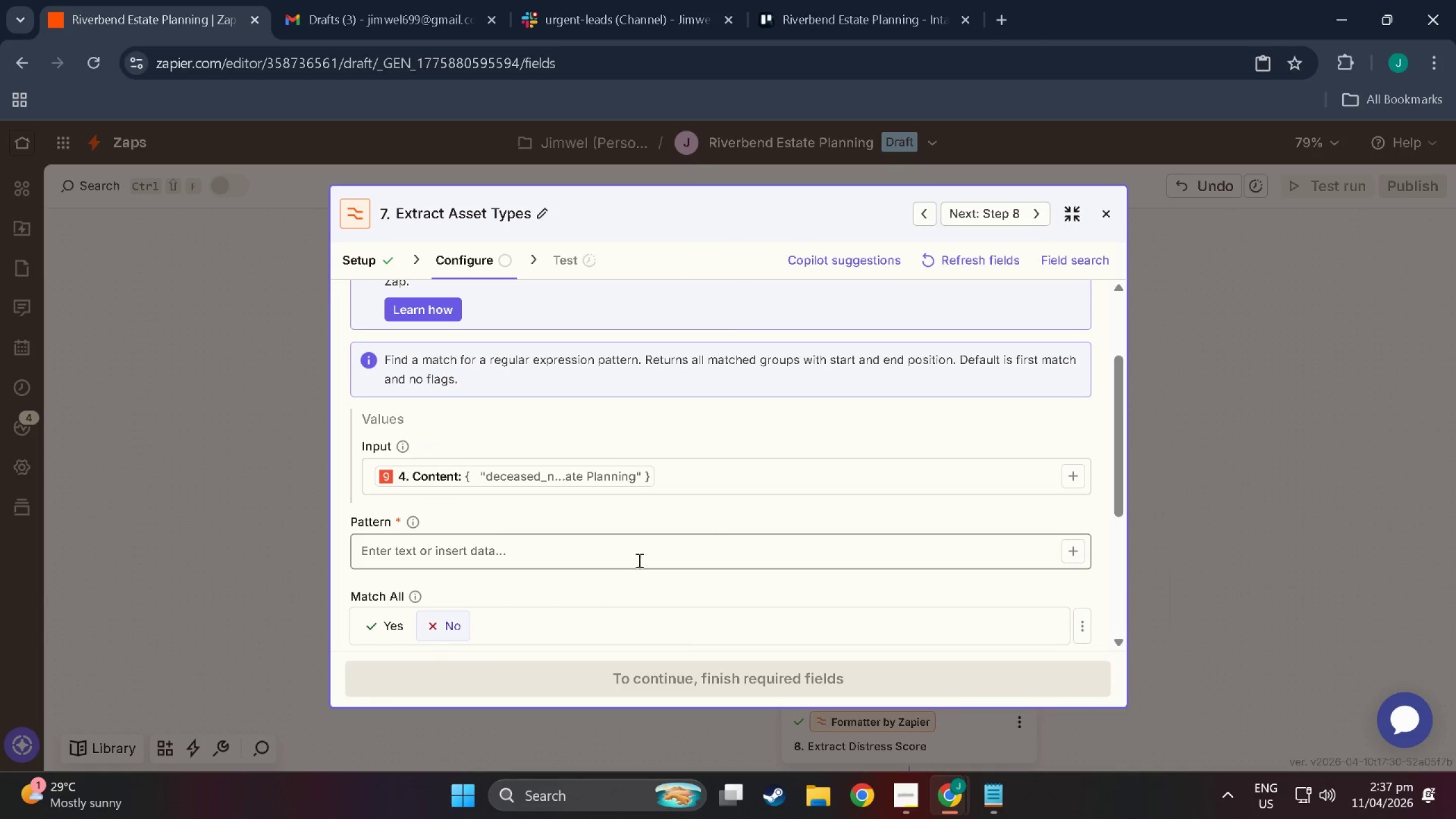 
type("asset_types")
 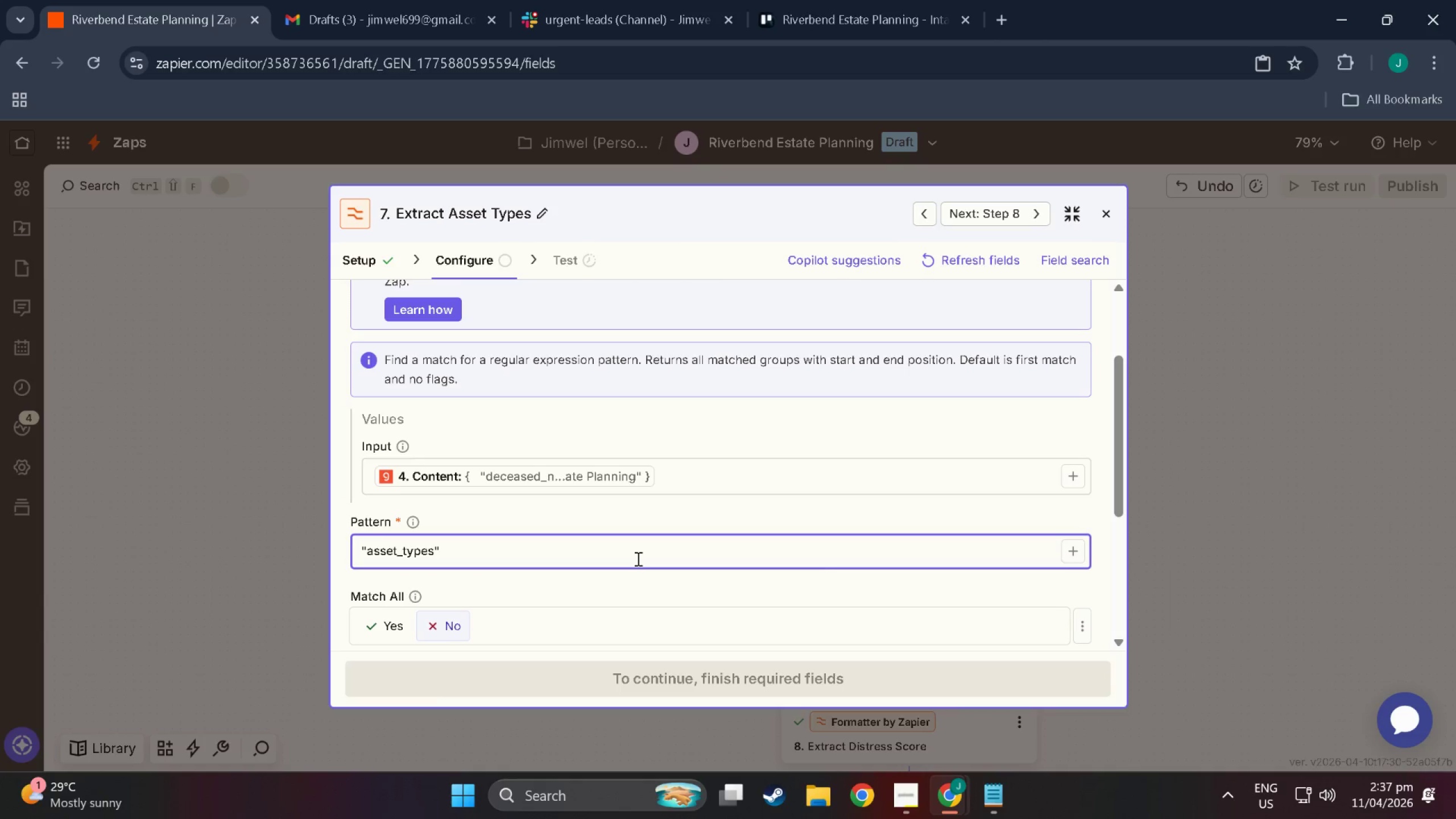 
wait(6.46)
 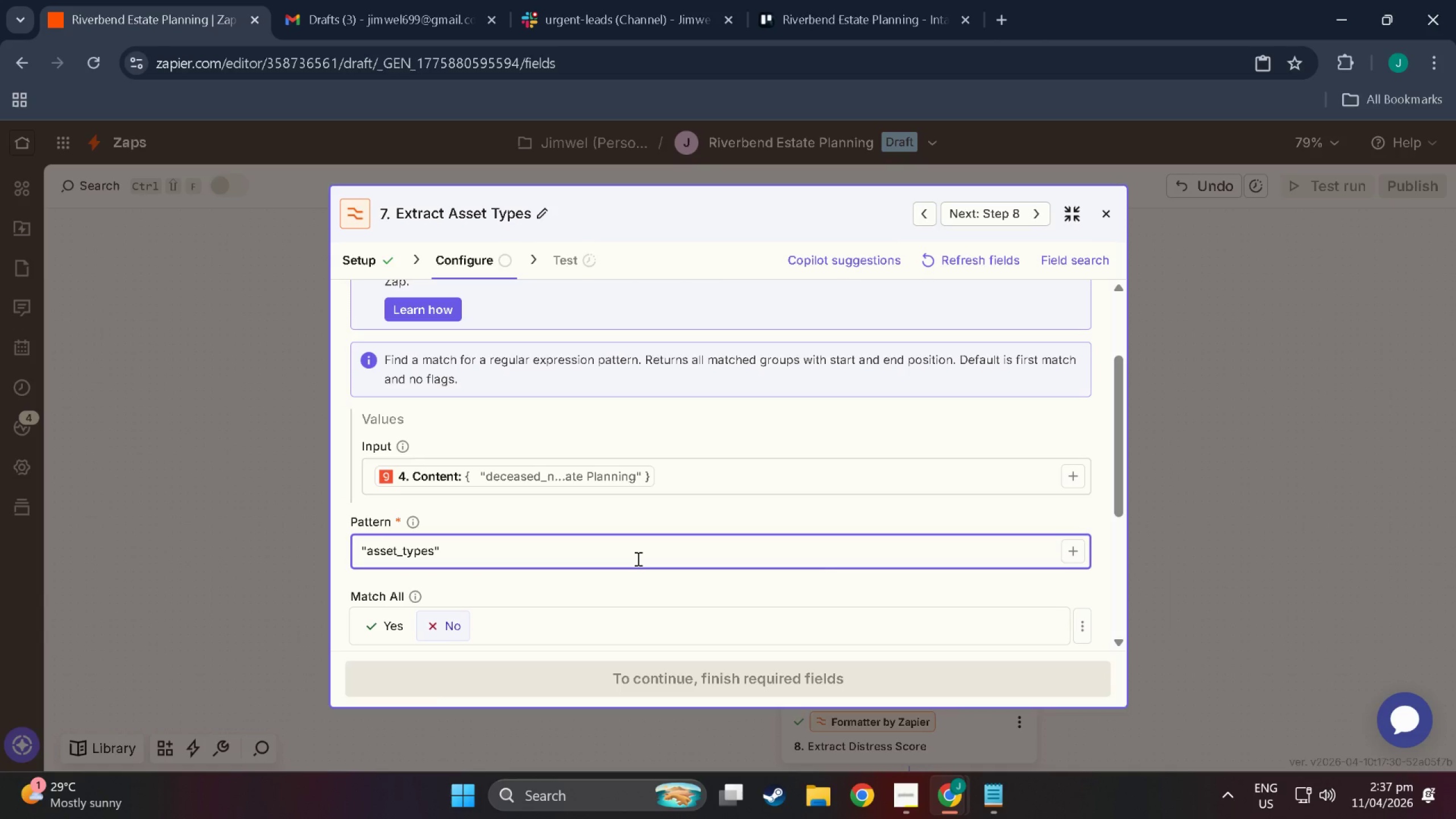 
type(:\s*(\)
 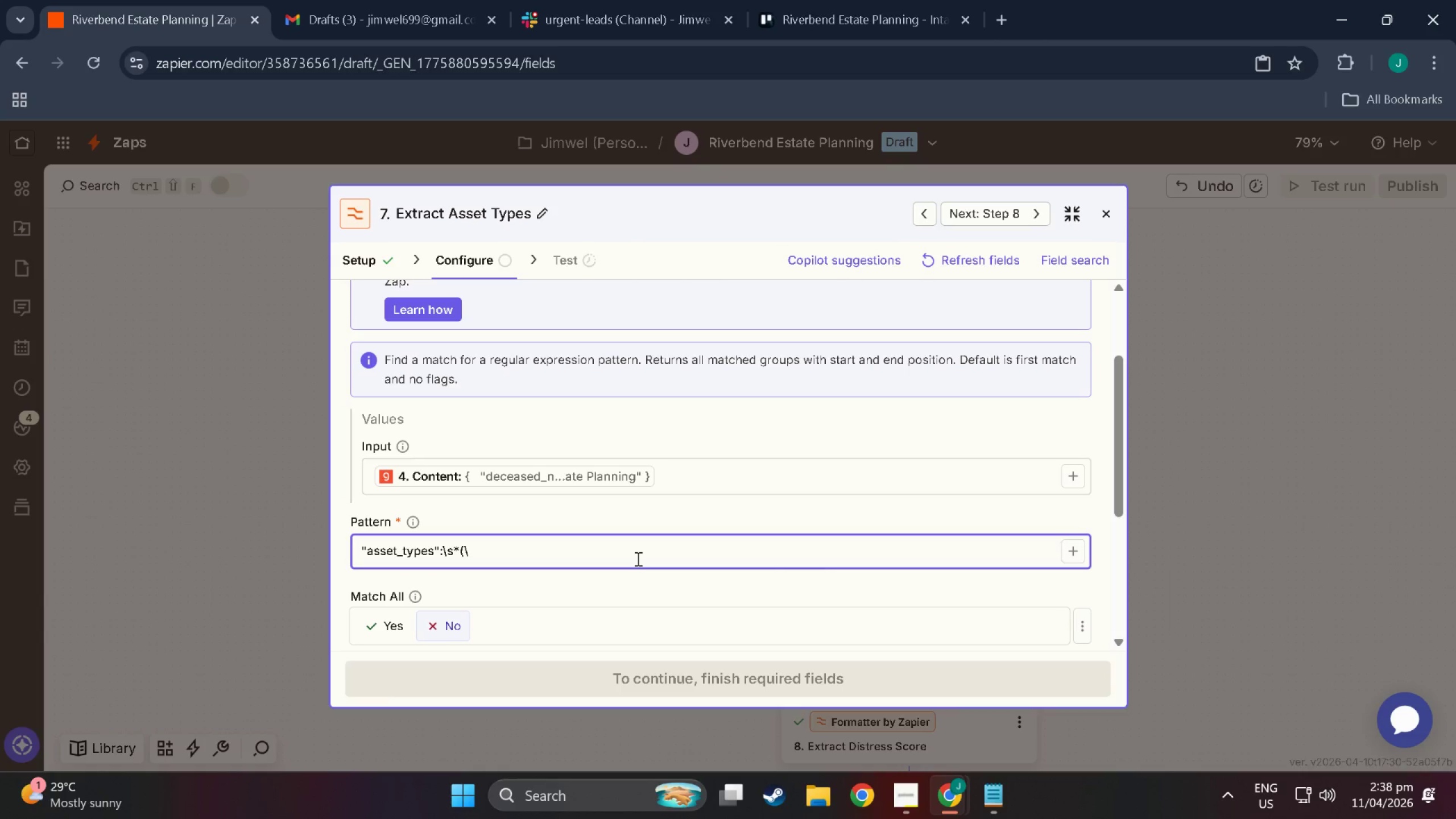 
hold_key(key=ShiftLeft, duration=0.37)
 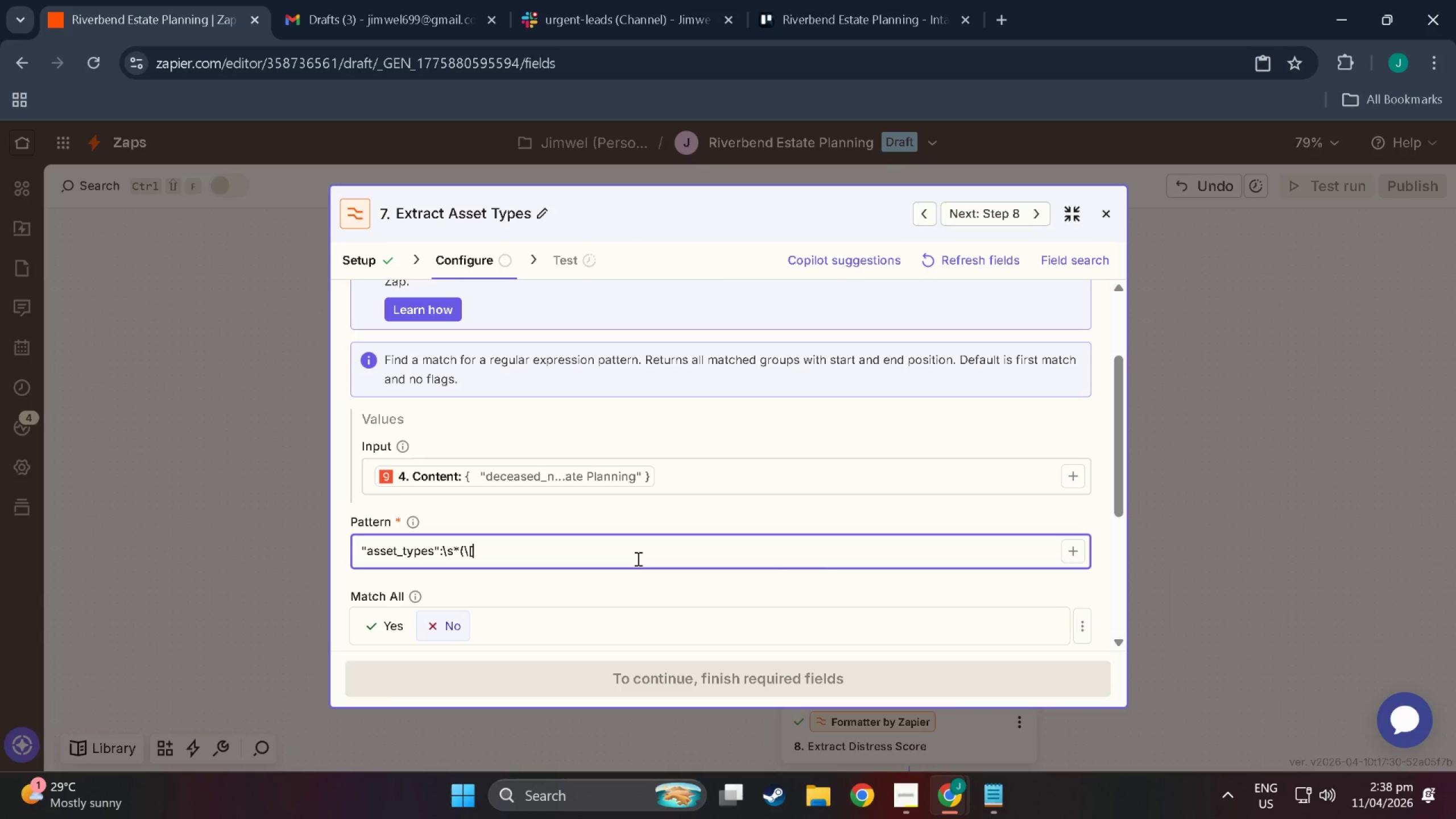 
type([./)
key(Backspace)
type(*()
key(Backspace)
 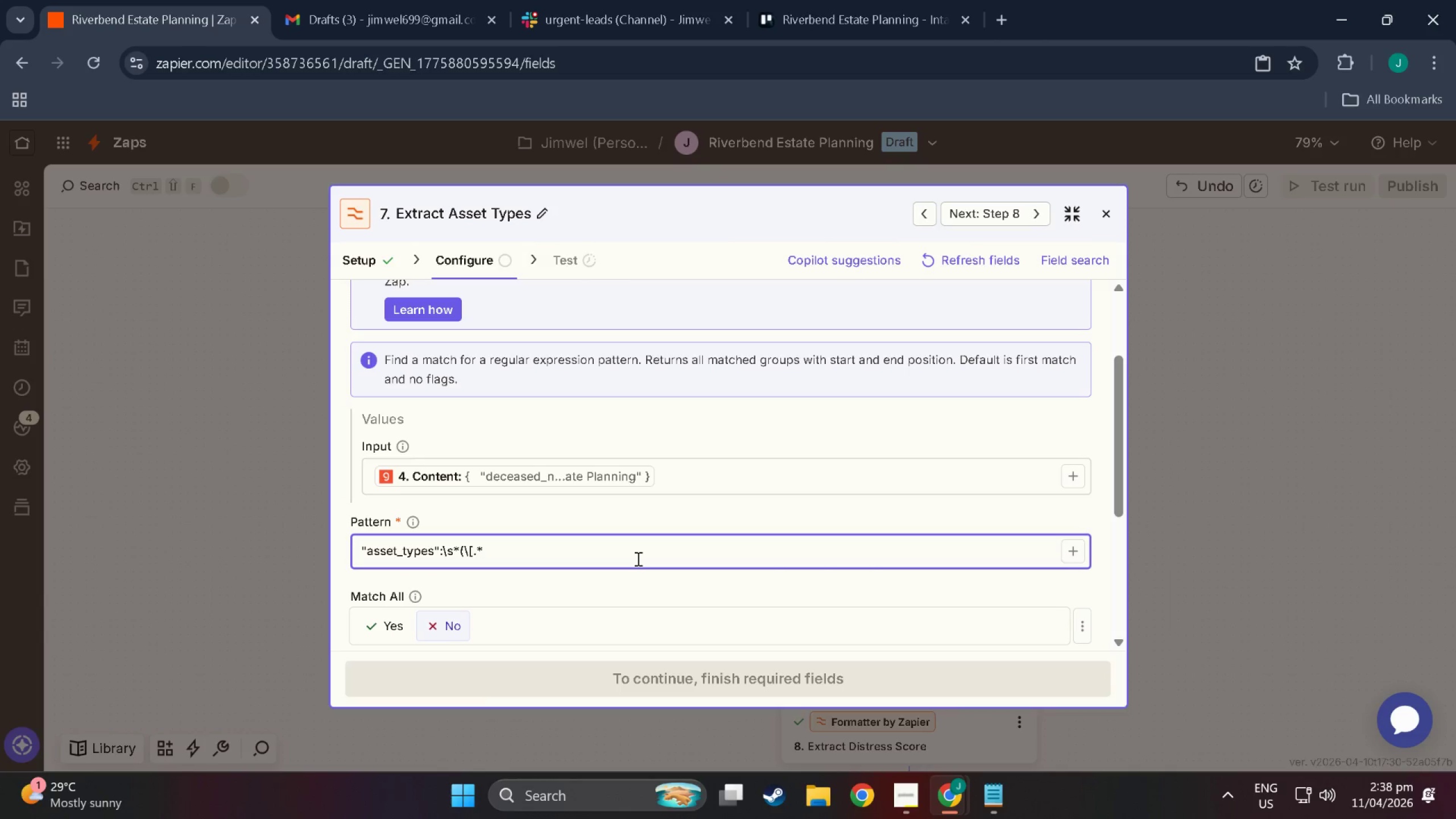 
key(Shift+Slash)
 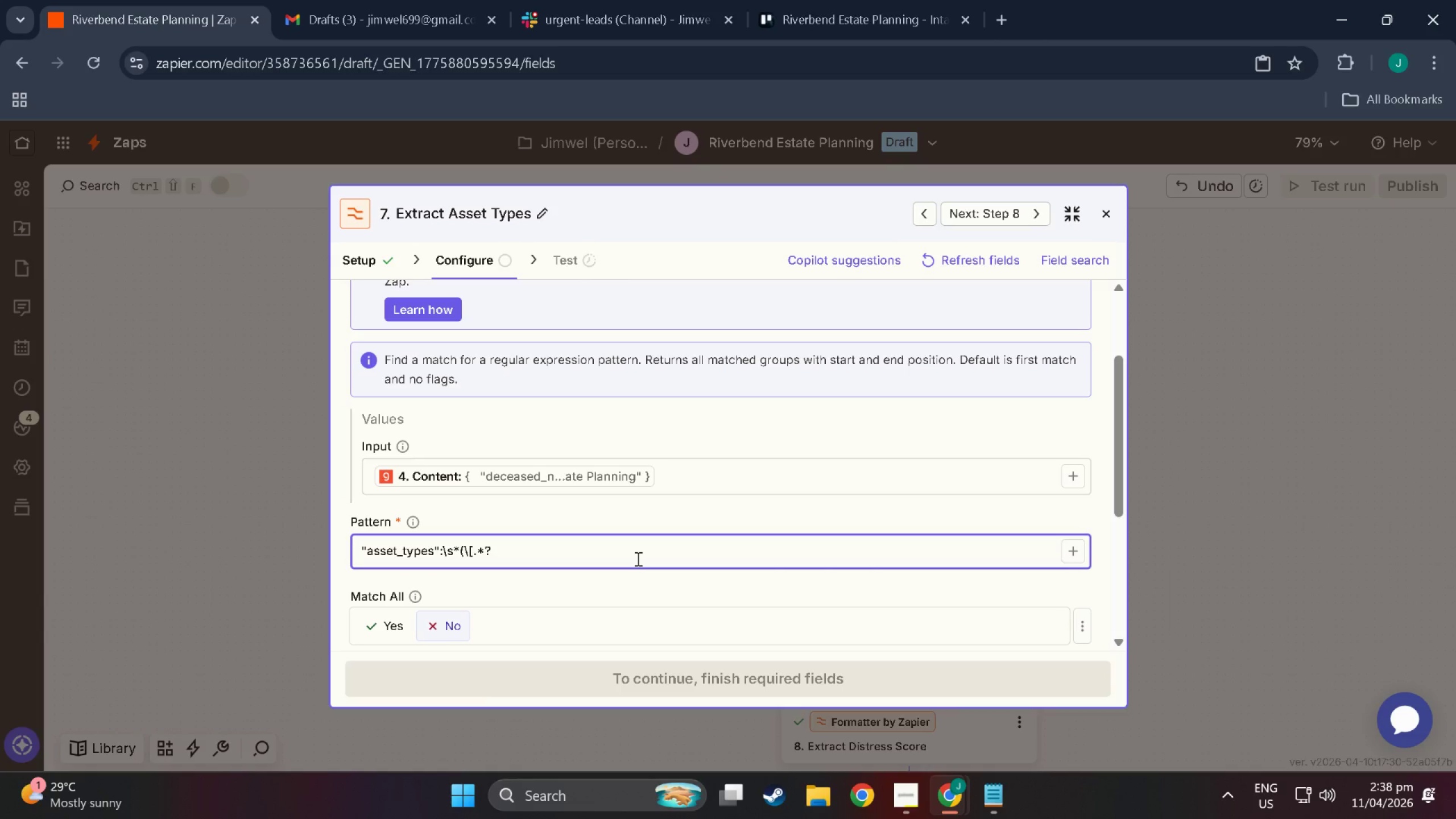 
key(Backslash)
 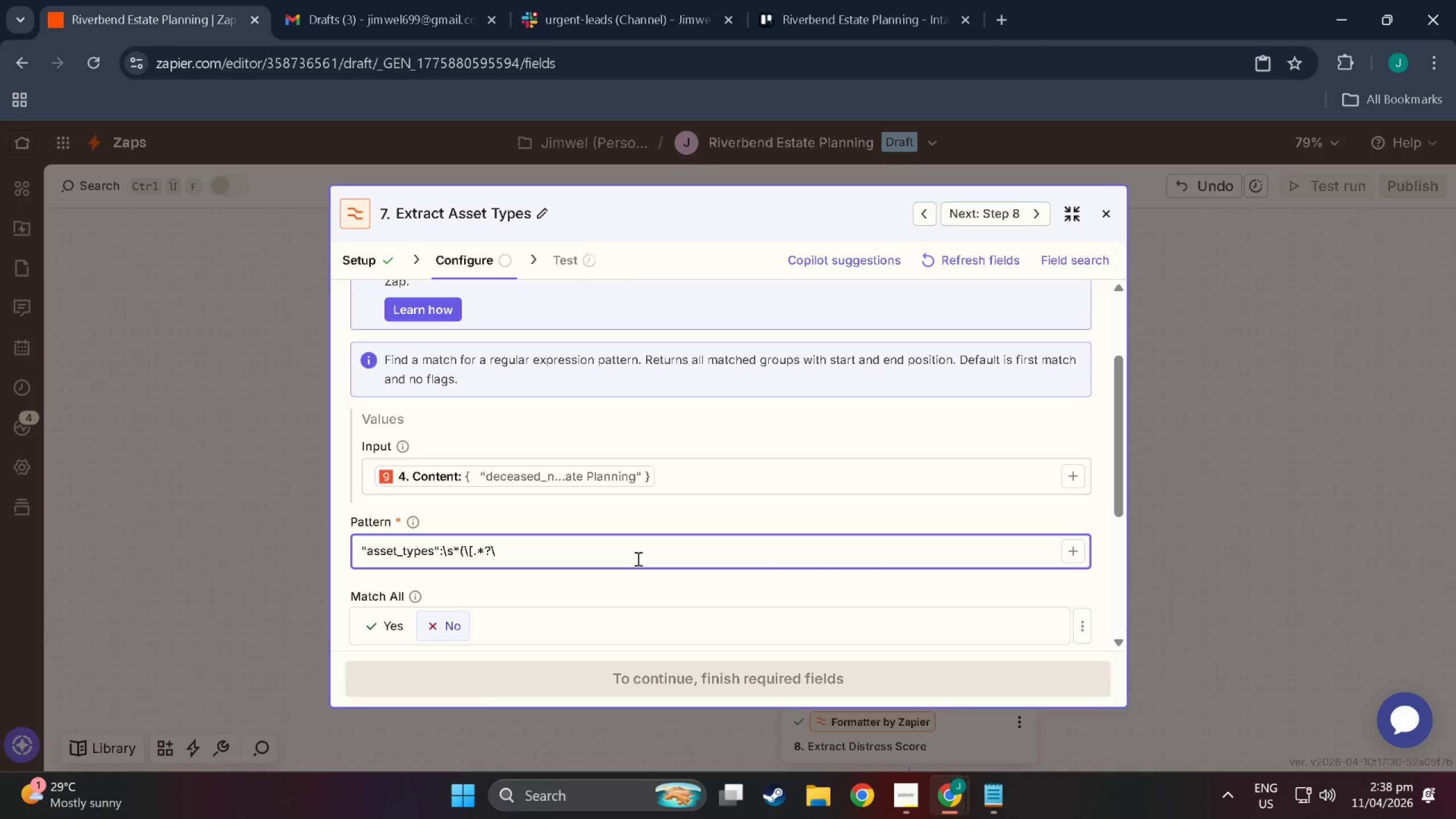 
key(BracketRight)
 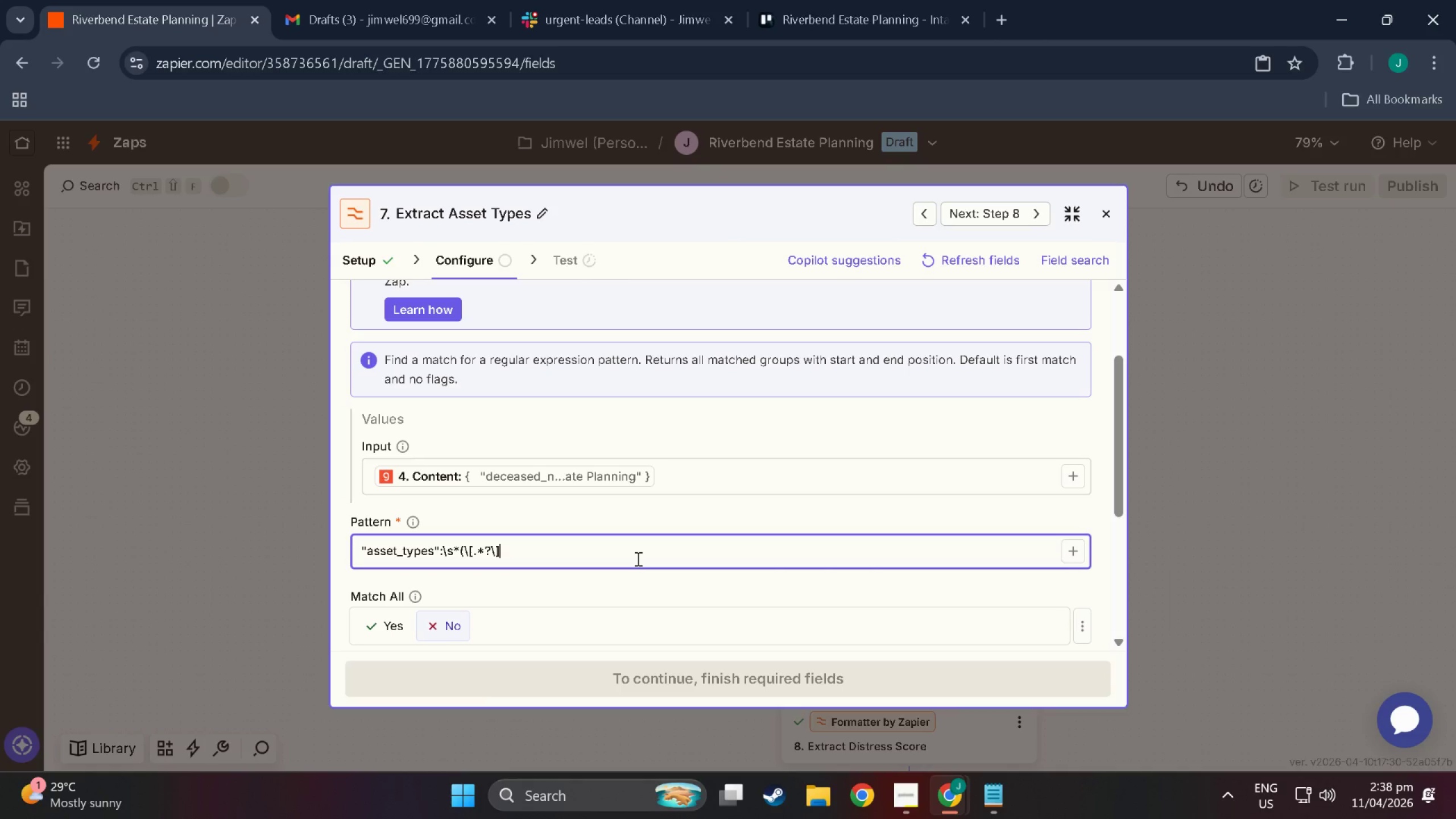 
key(Shift+0)
 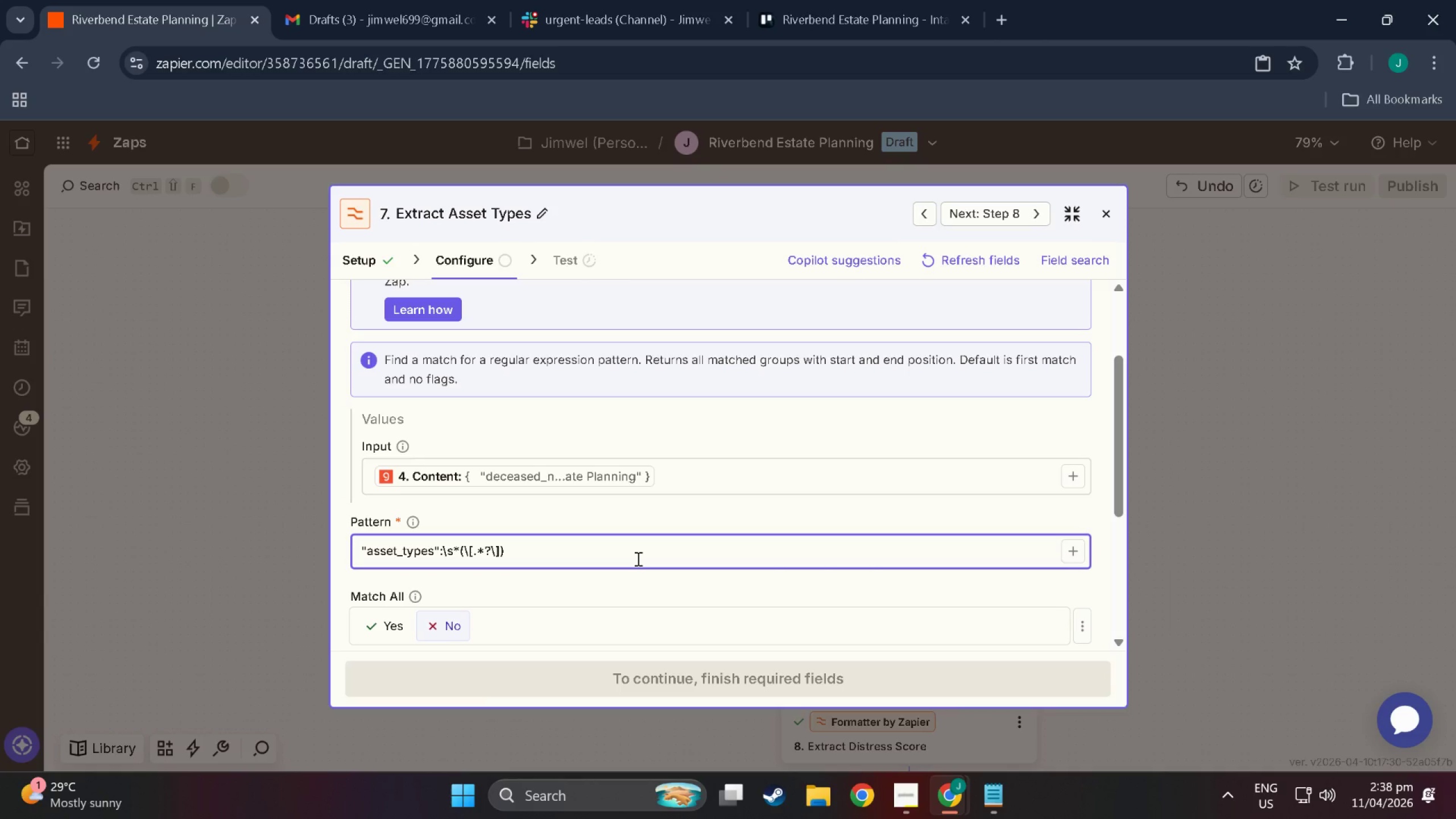 
scroll: coordinate [639, 636], scroll_direction: down, amount: 15.0
 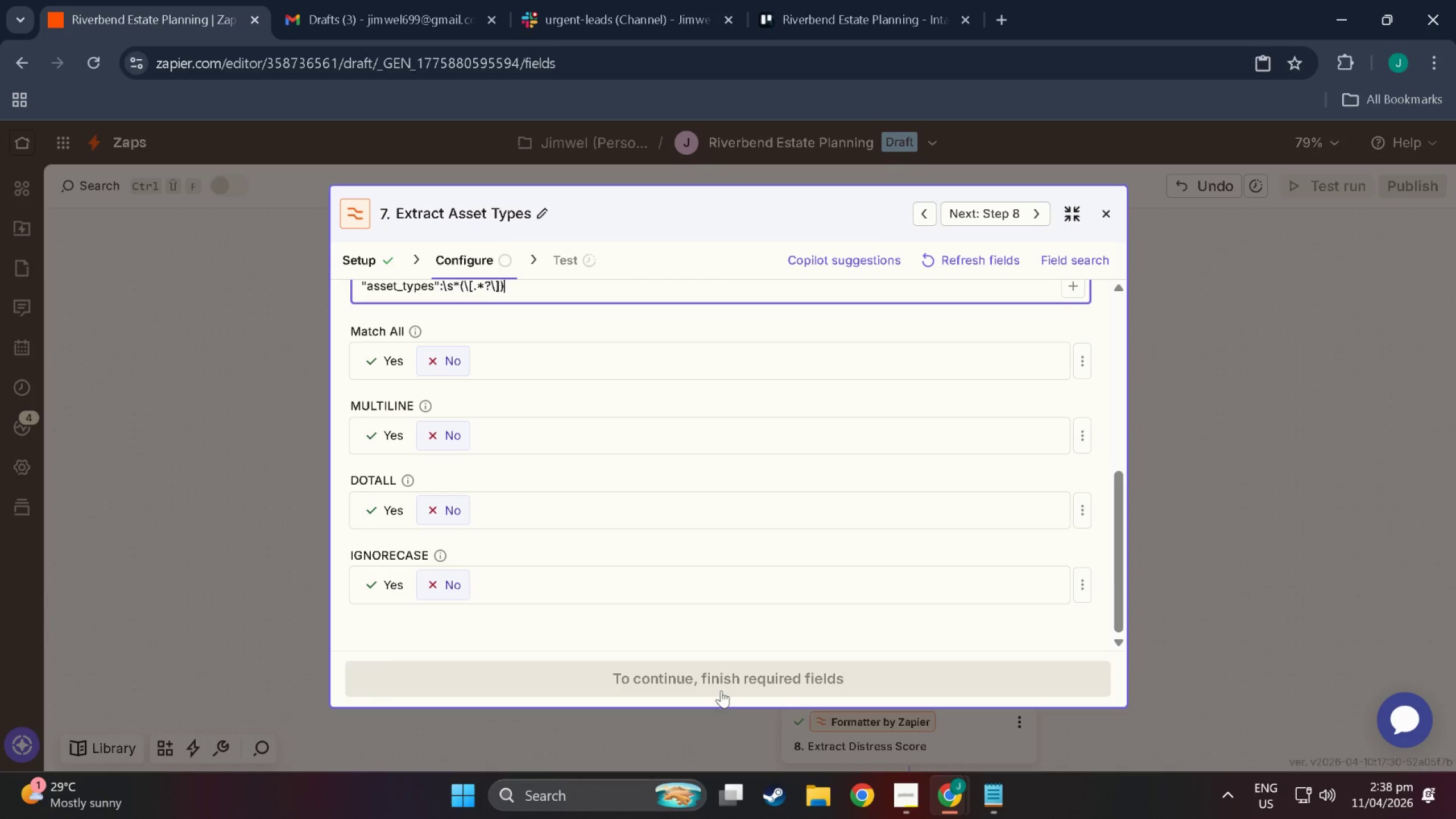 
left_click([721, 689])
 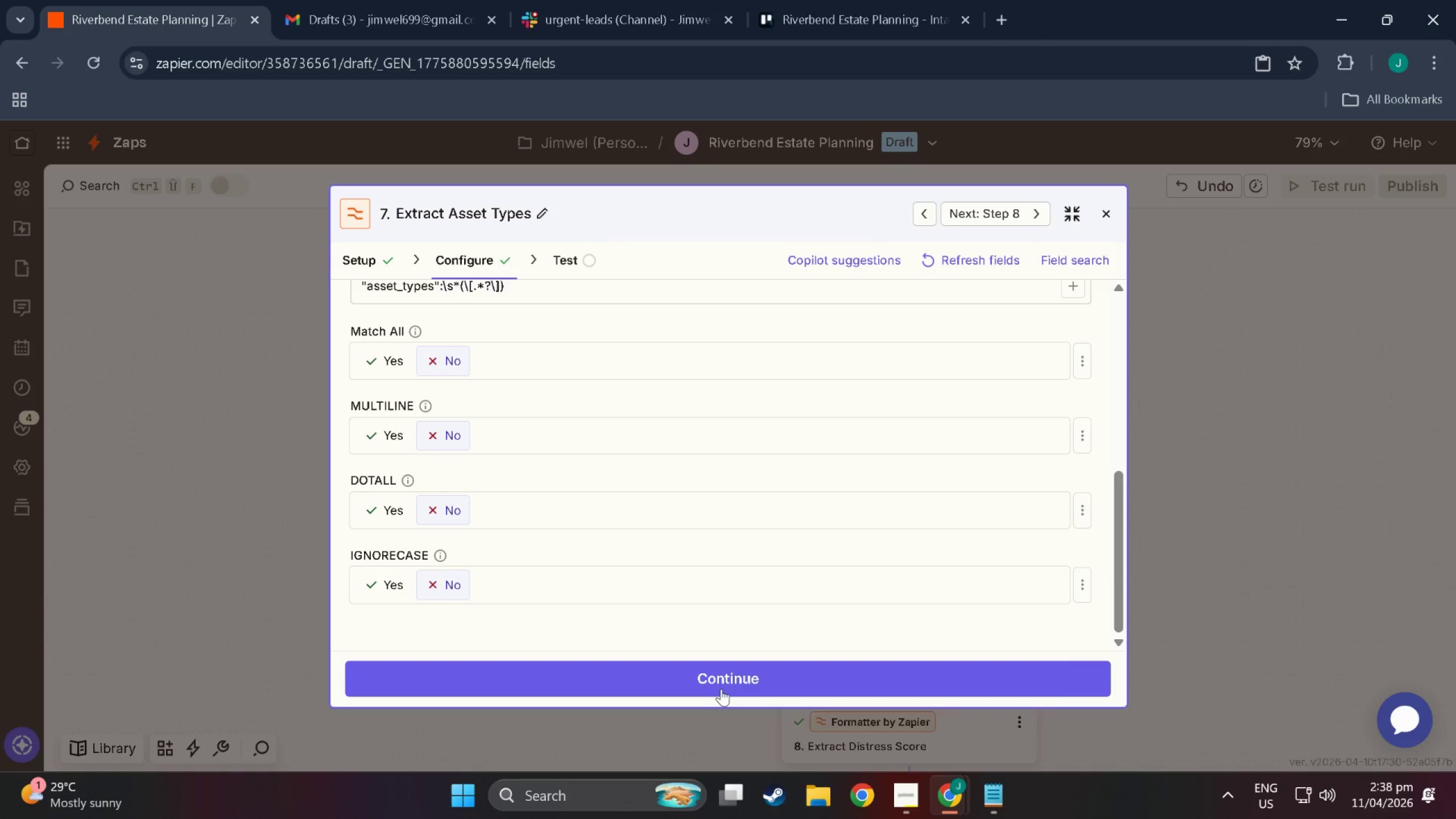 
left_click([721, 689])
 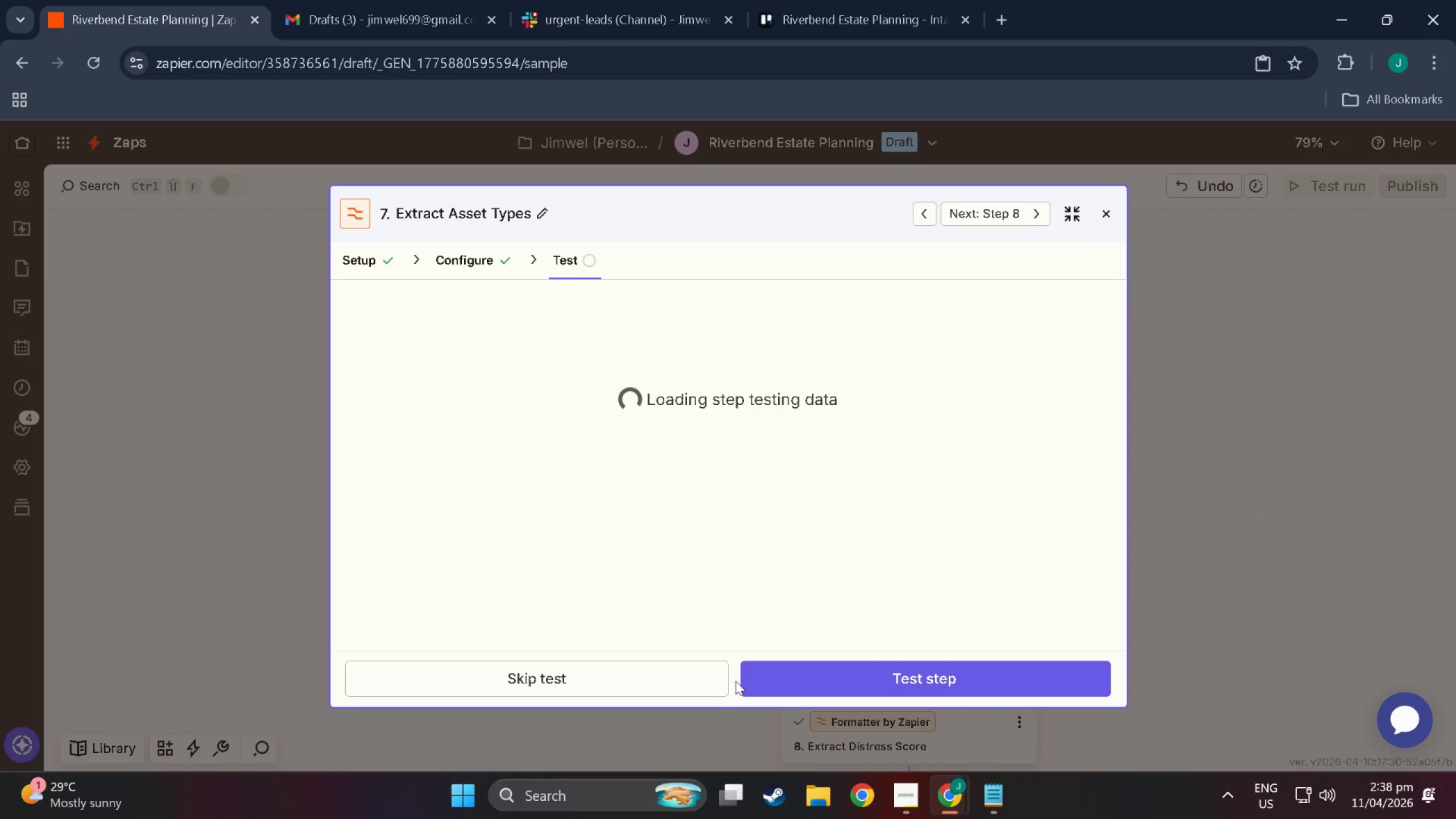 
left_click([857, 673])
 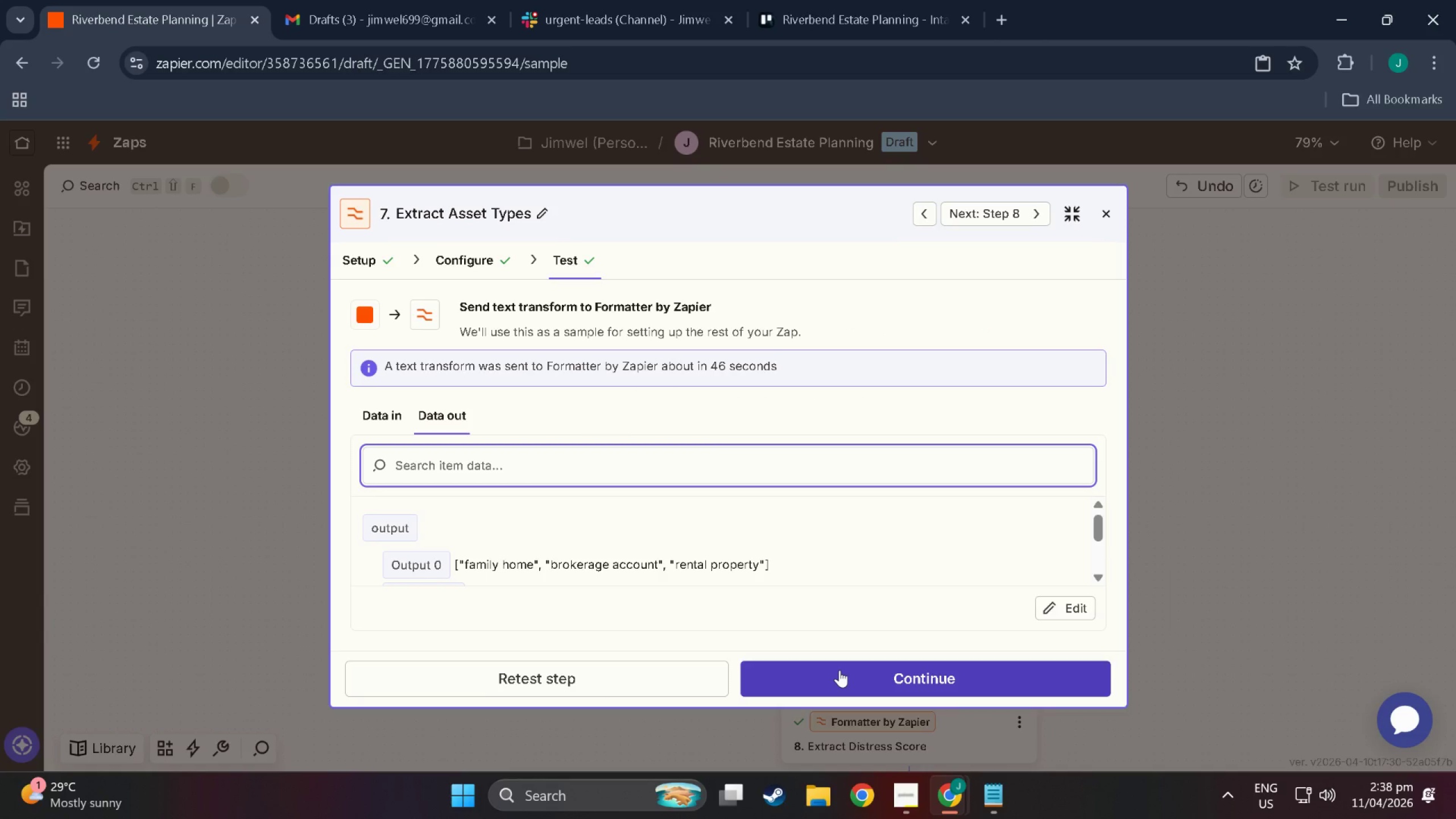 
wait(12.1)
 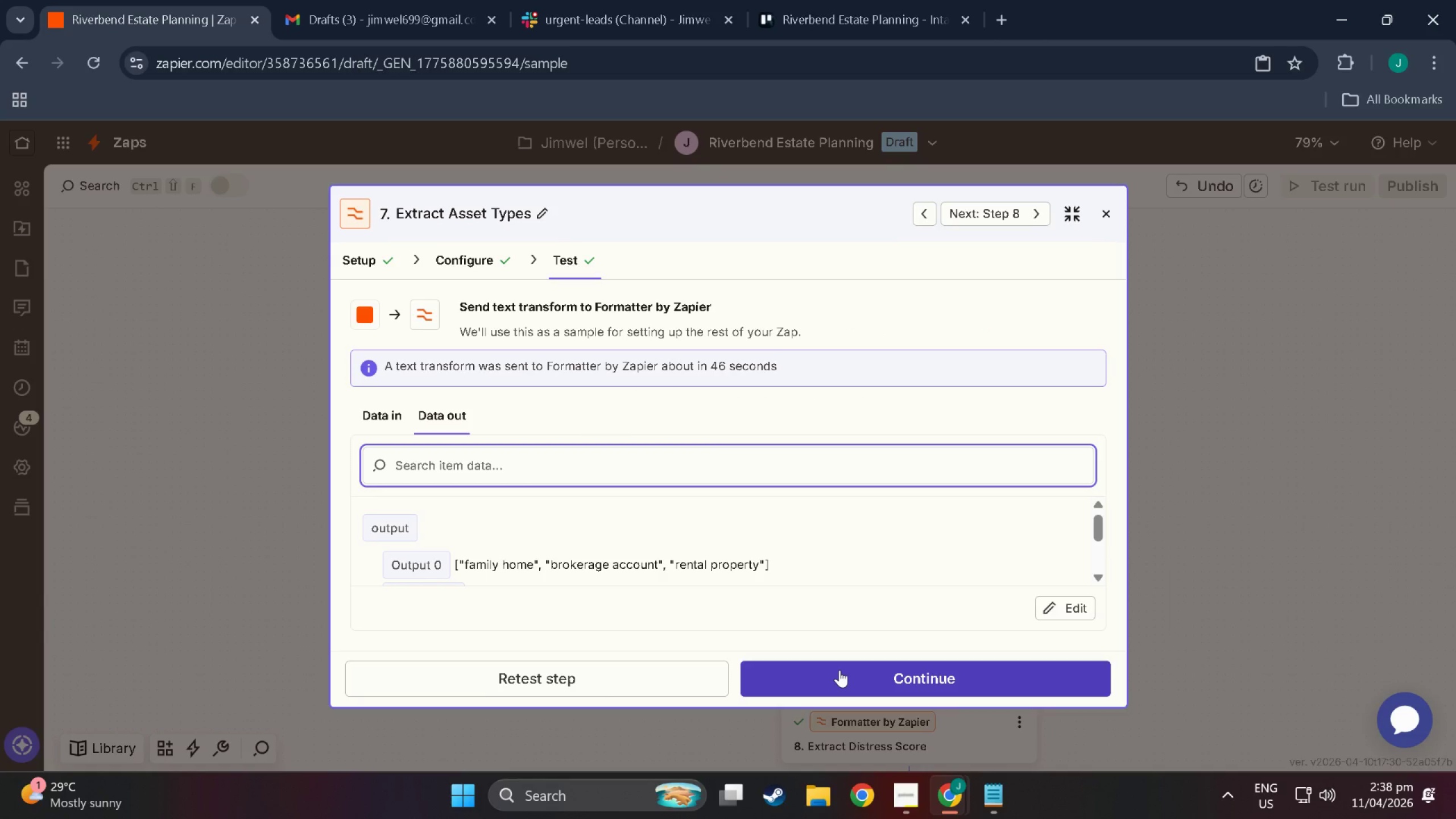 
left_click([920, 668])
 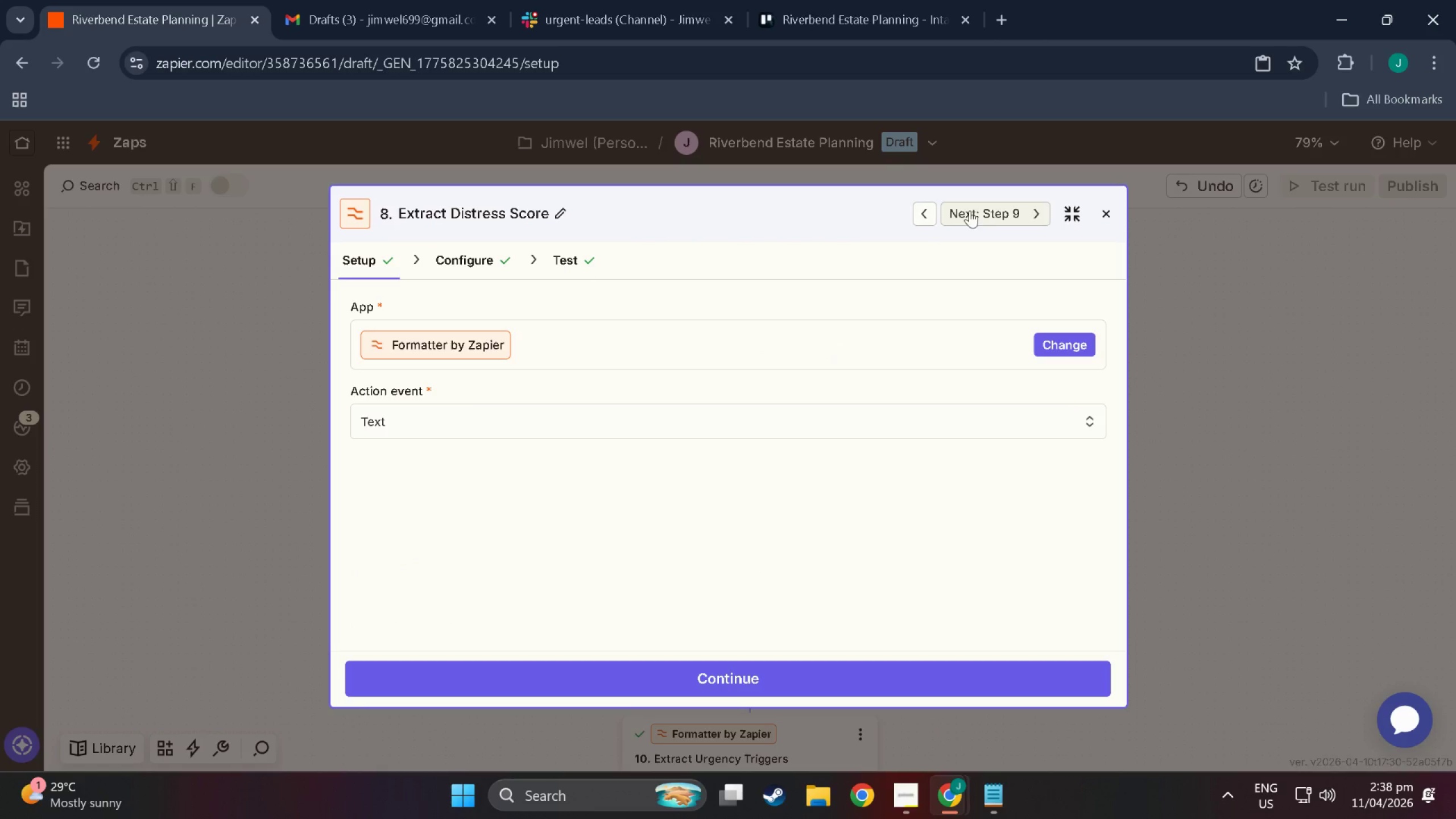 
left_click([929, 212])
 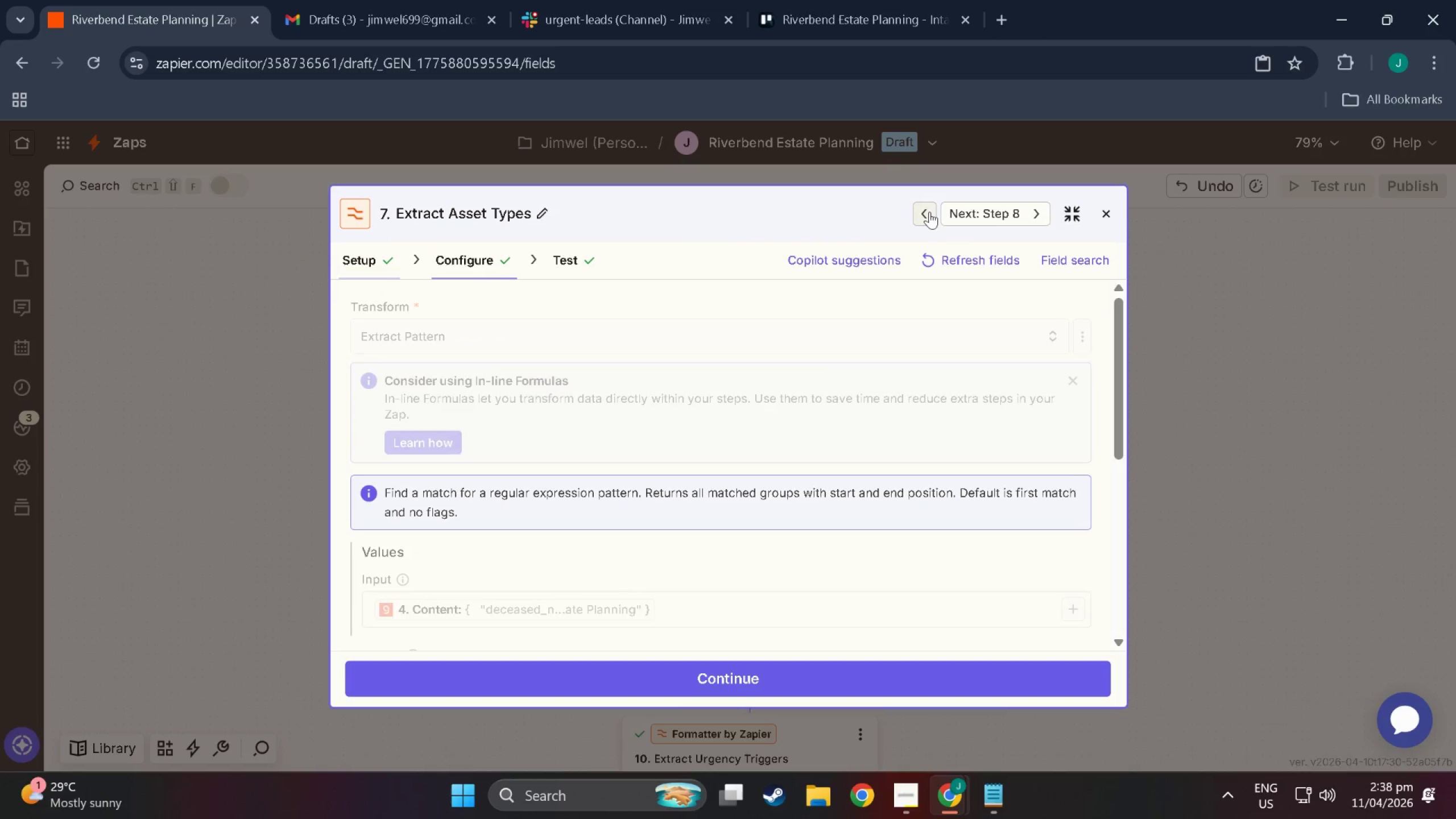 
left_click([929, 212])
 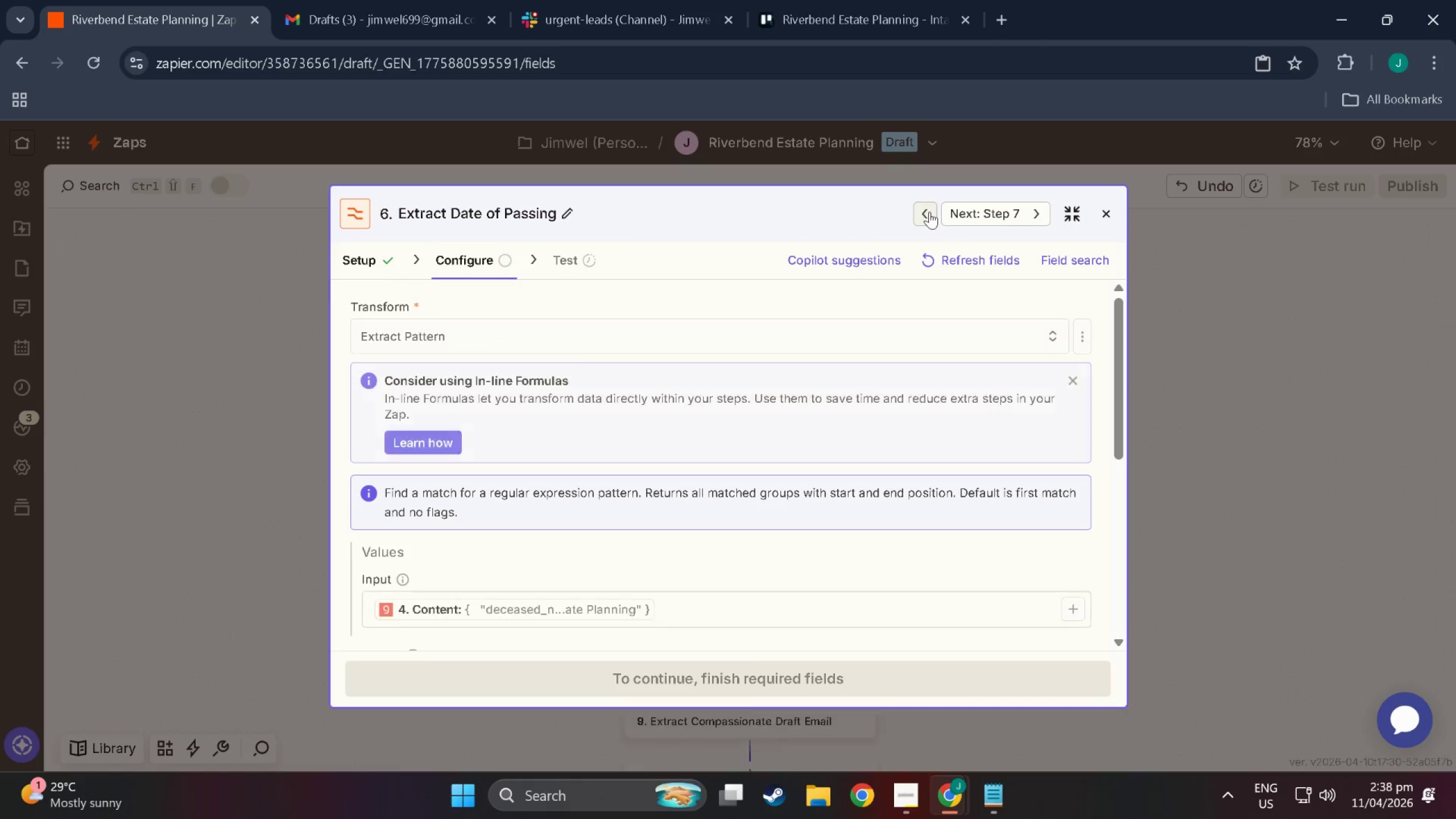 
left_click([929, 212])
 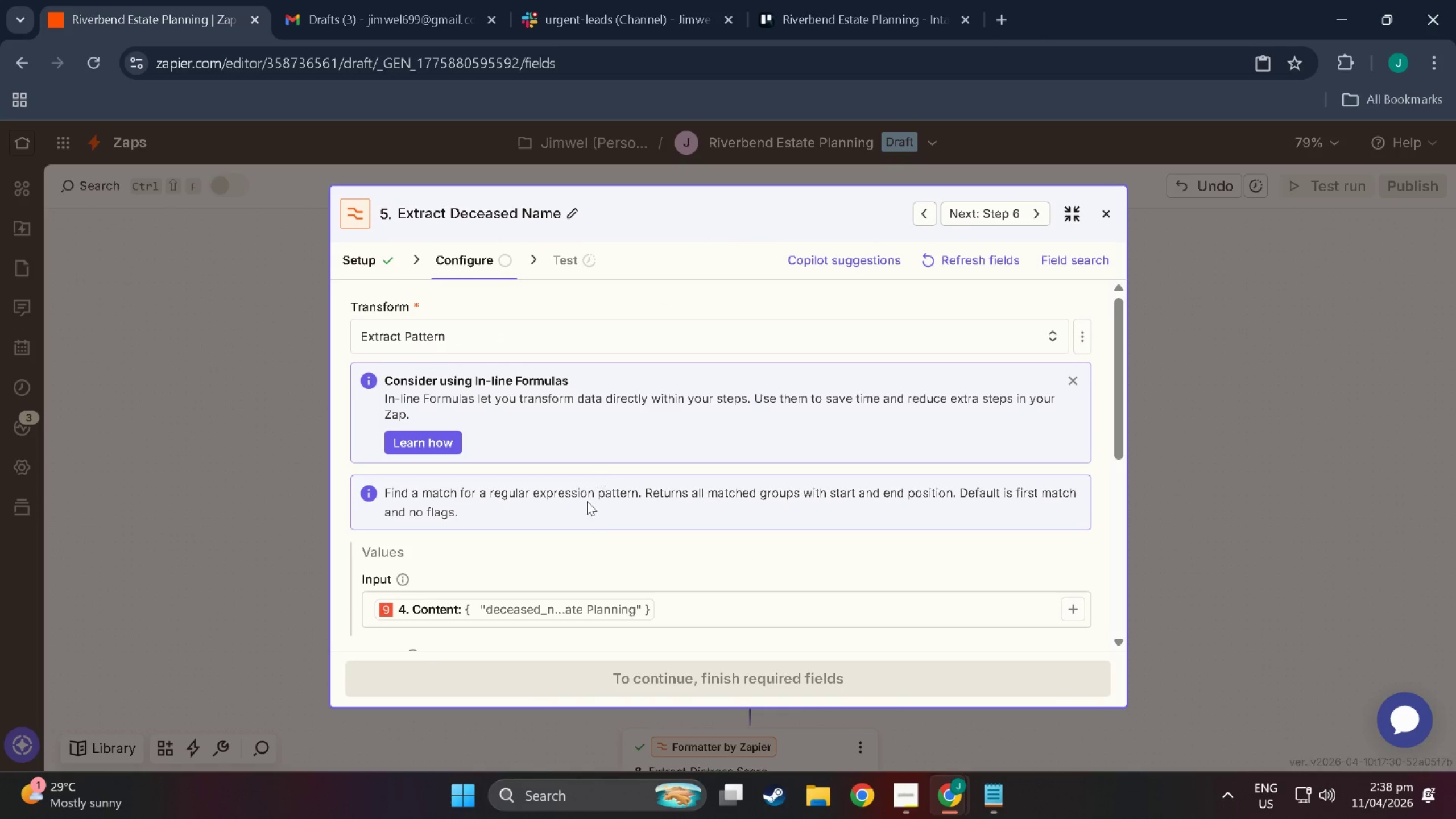 
scroll: coordinate [482, 531], scroll_direction: down, amount: 6.0
 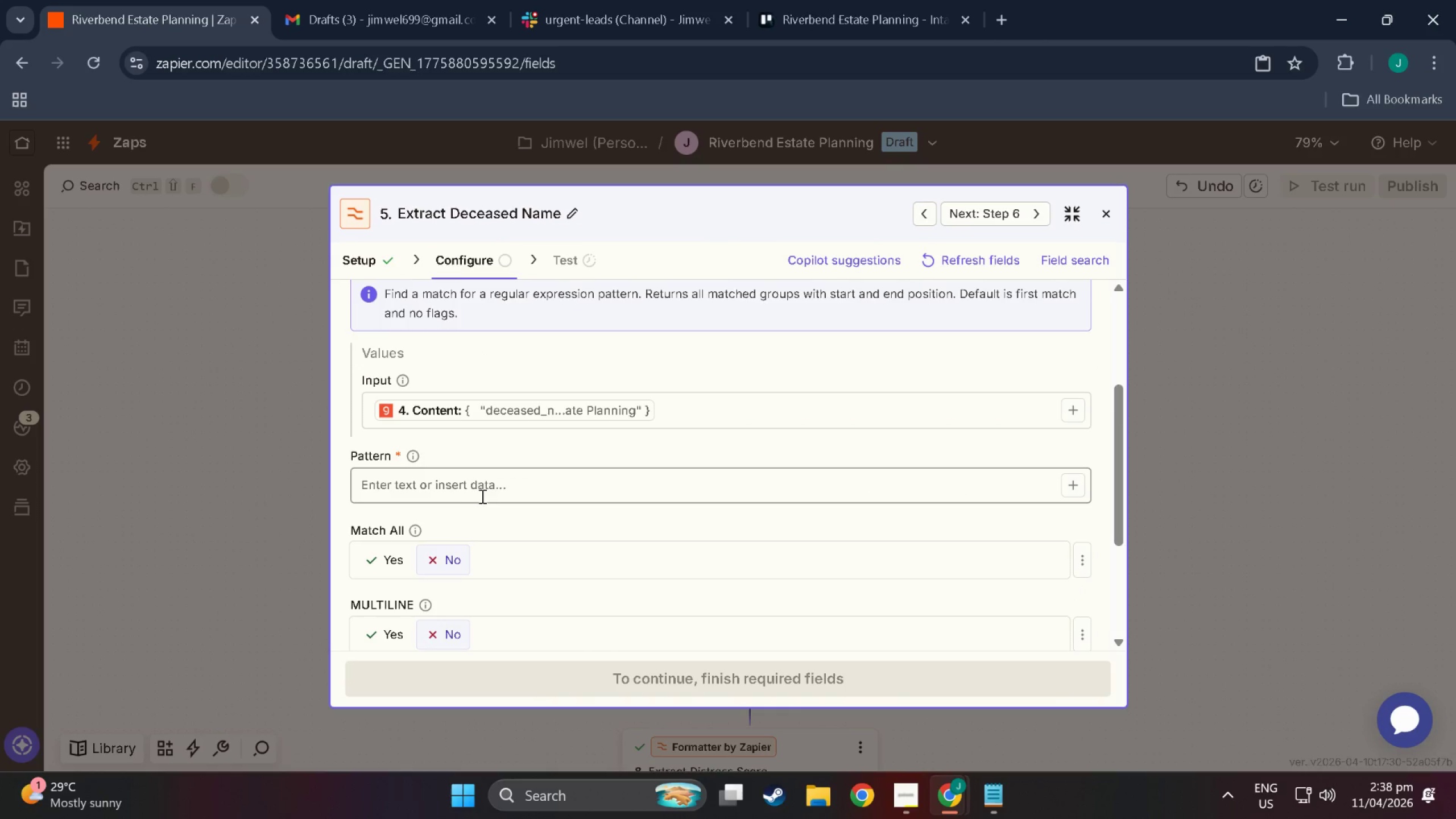 
left_click([483, 496])
 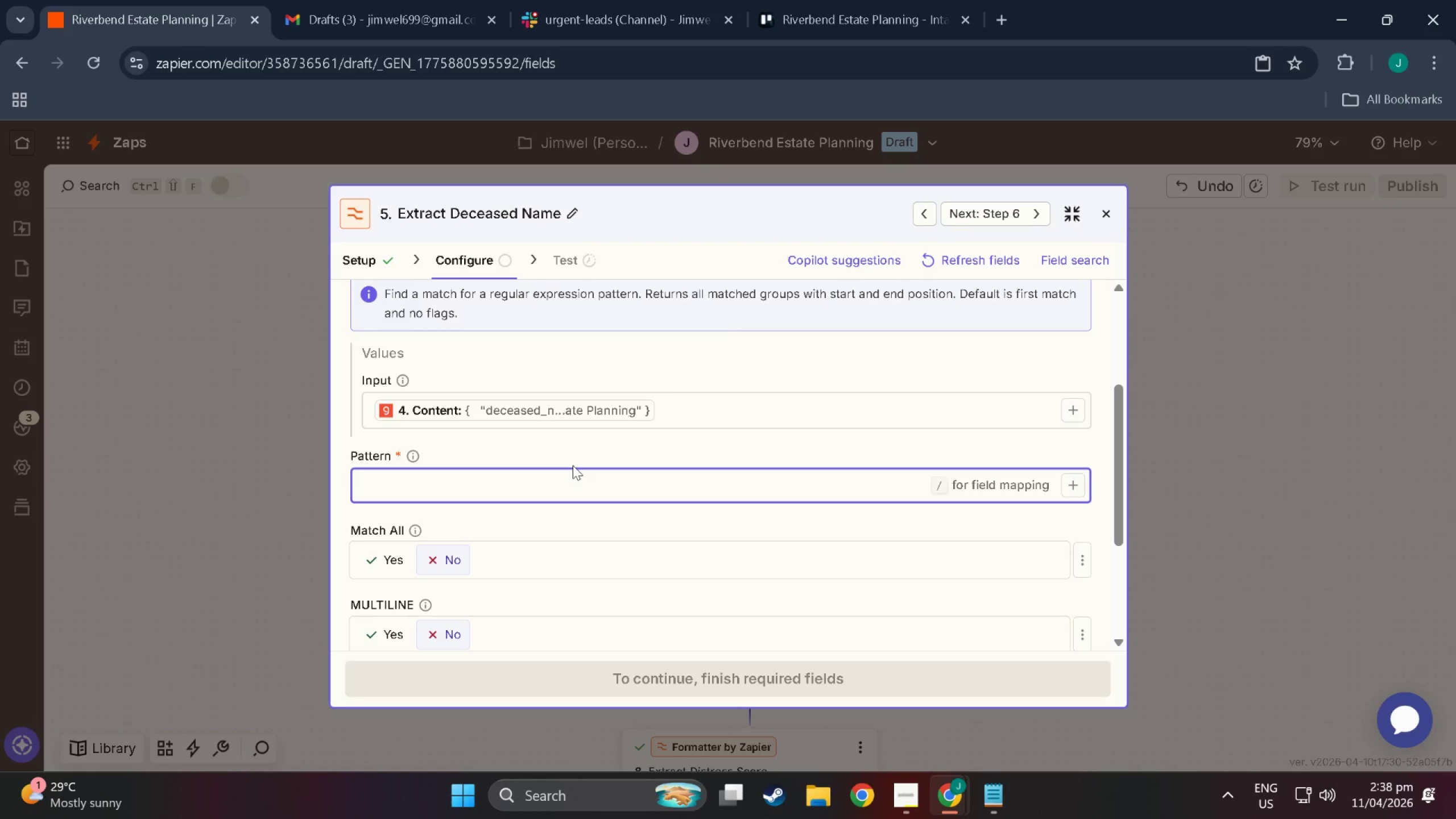 
wait(7.23)
 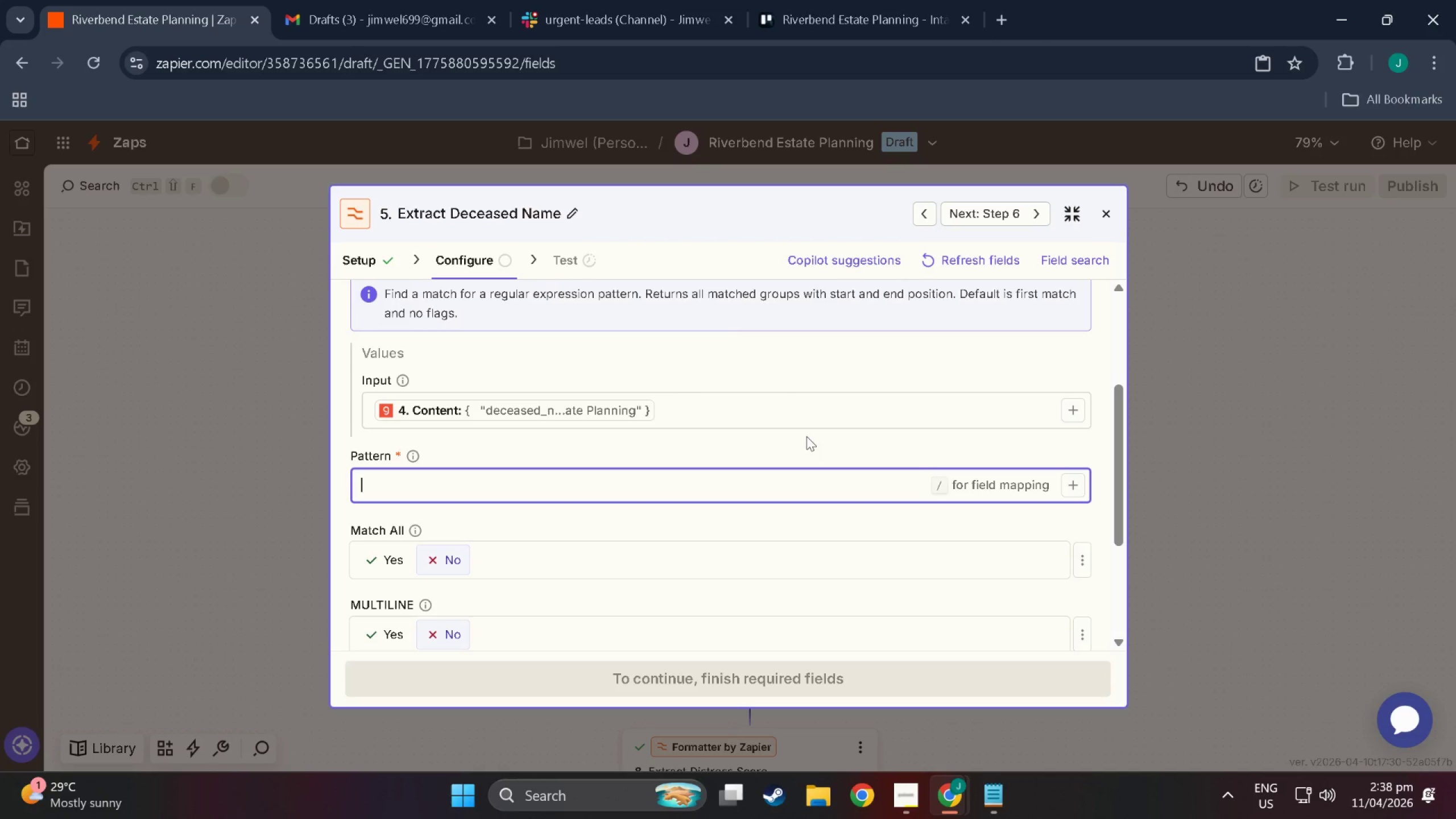 
type("deceased_name"L:)
key(Backspace)
key(Backspace)
type(:L)
key(Backspace)
key(Backspace)
type(:)
key(Backspace)
type(:)
 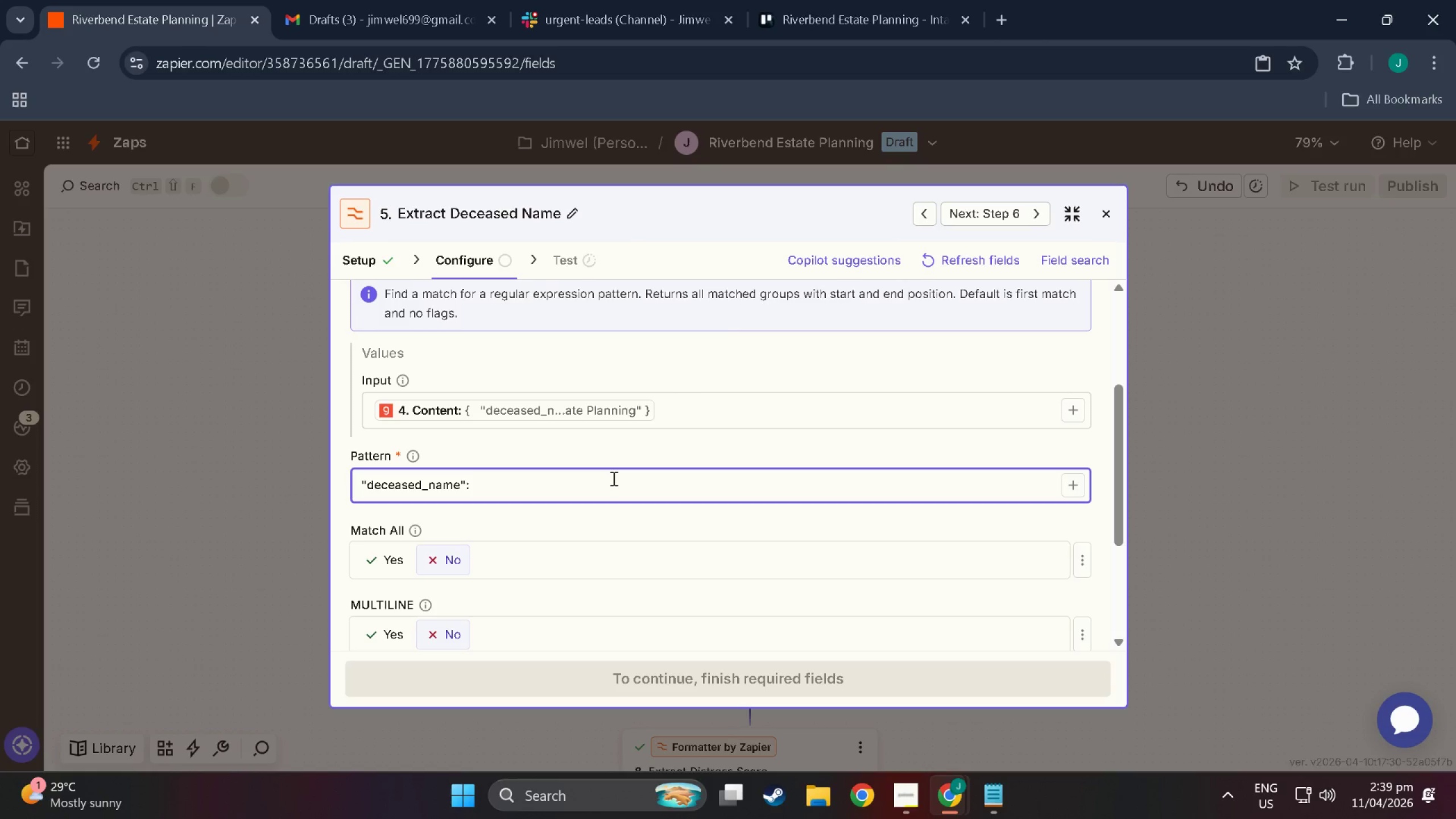 
type(\s*})
key(Backspace)
type("()
 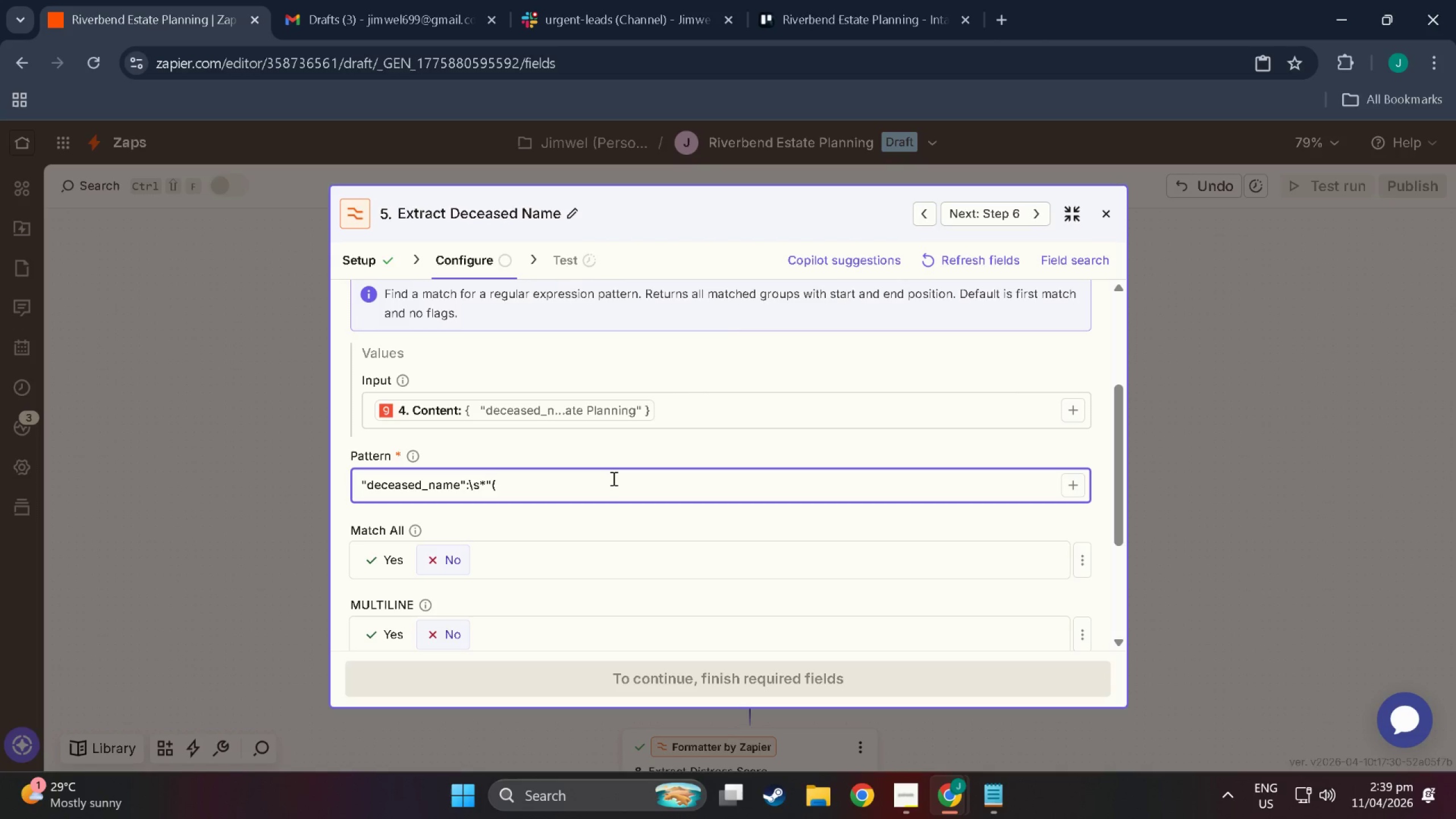 
key(BracketLeft)
 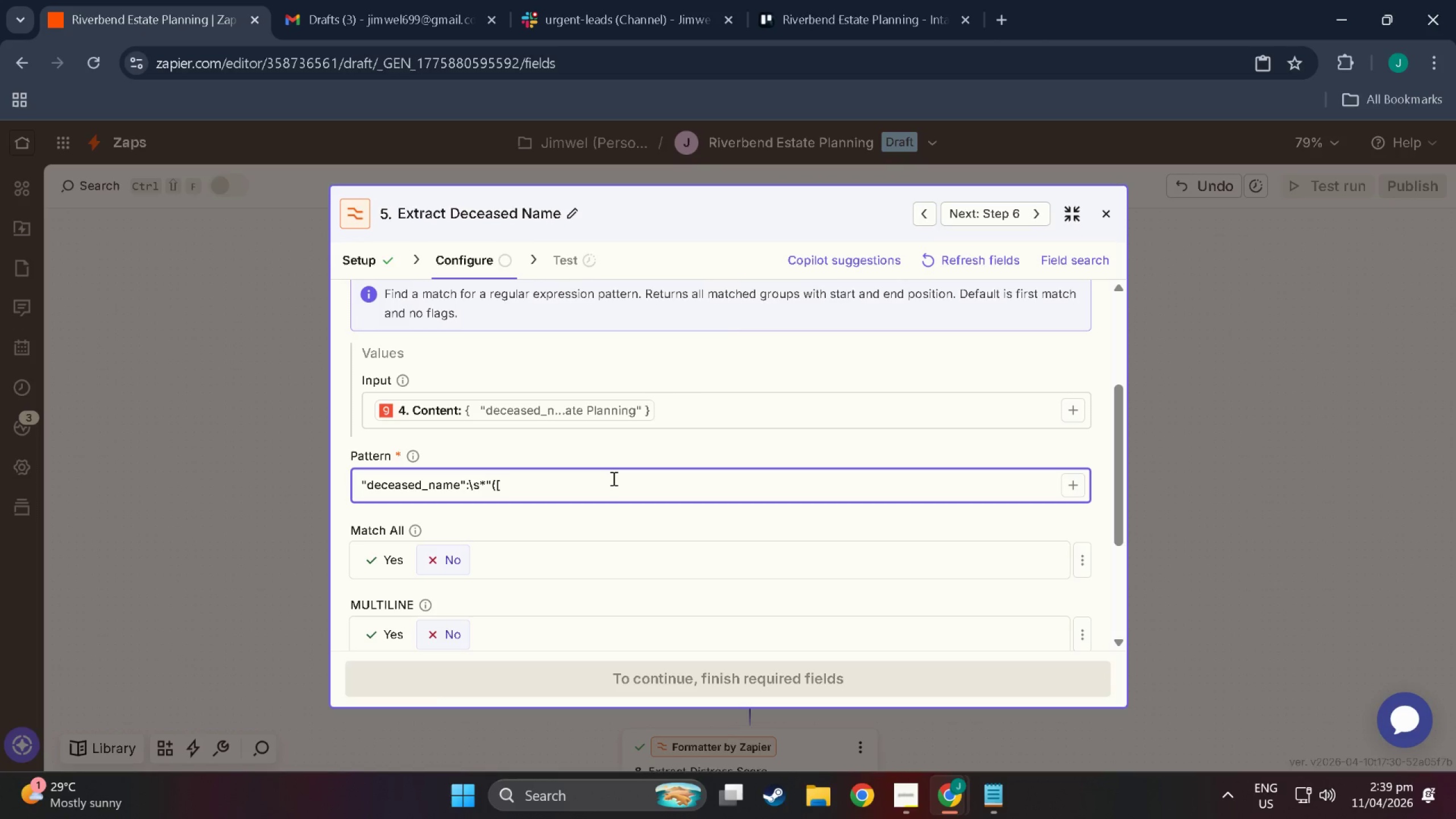 
hold_key(key=ShiftLeft, duration=1.5)
 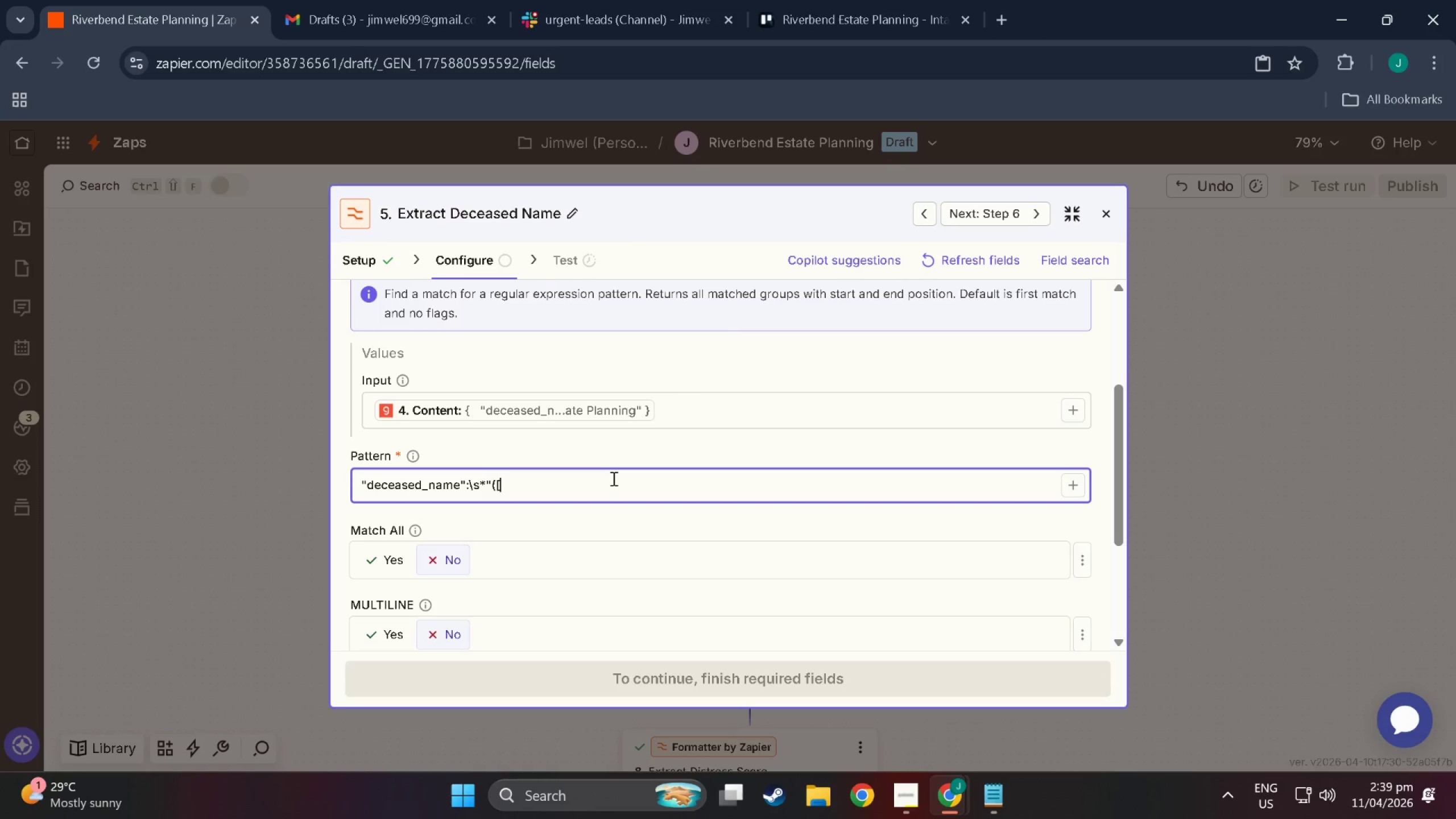 
hold_key(key=ShiftLeft, duration=1.51)
 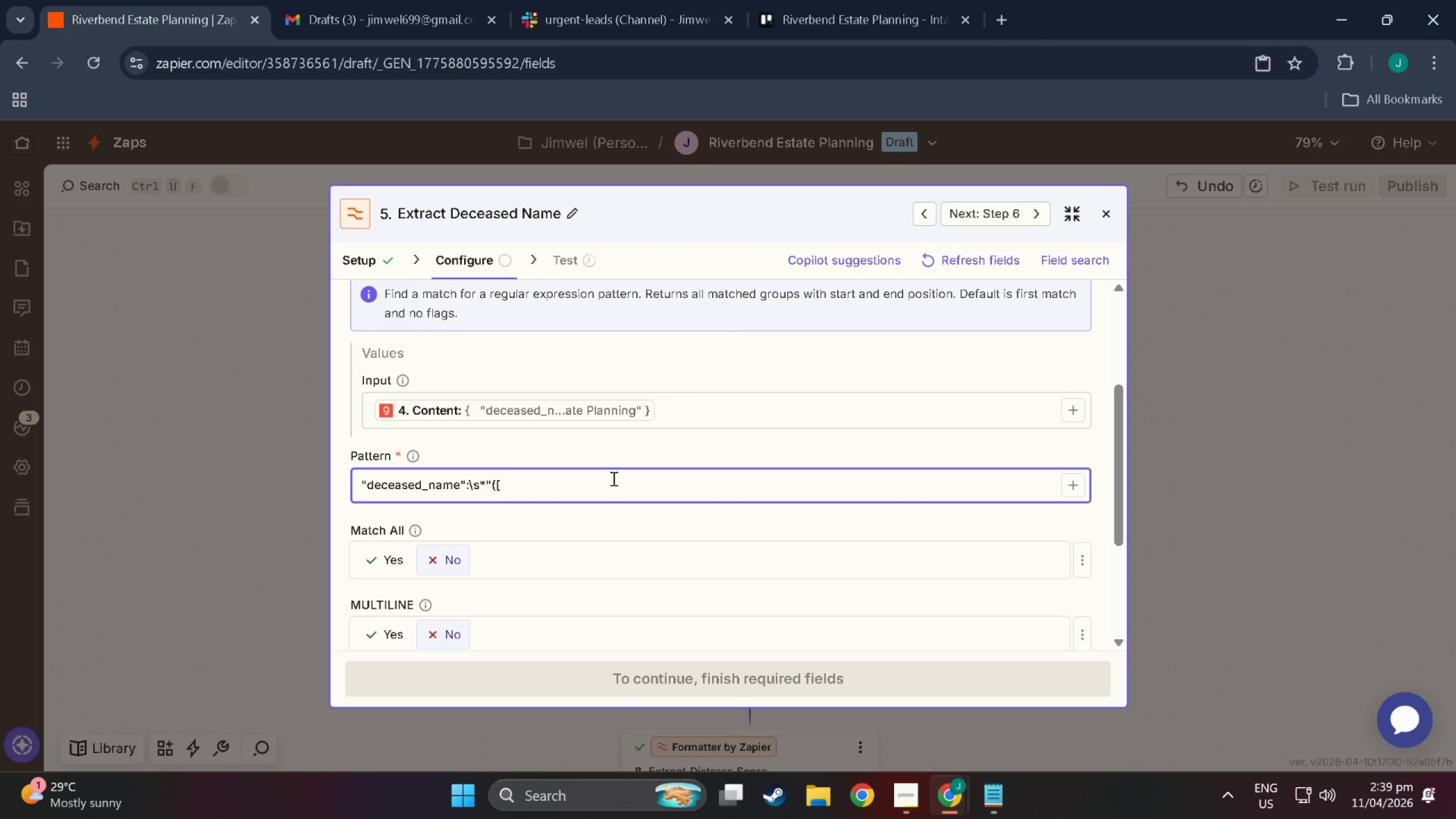 
type(^^)
key(Backspace)
type(})
key(Backspace)
type("])
 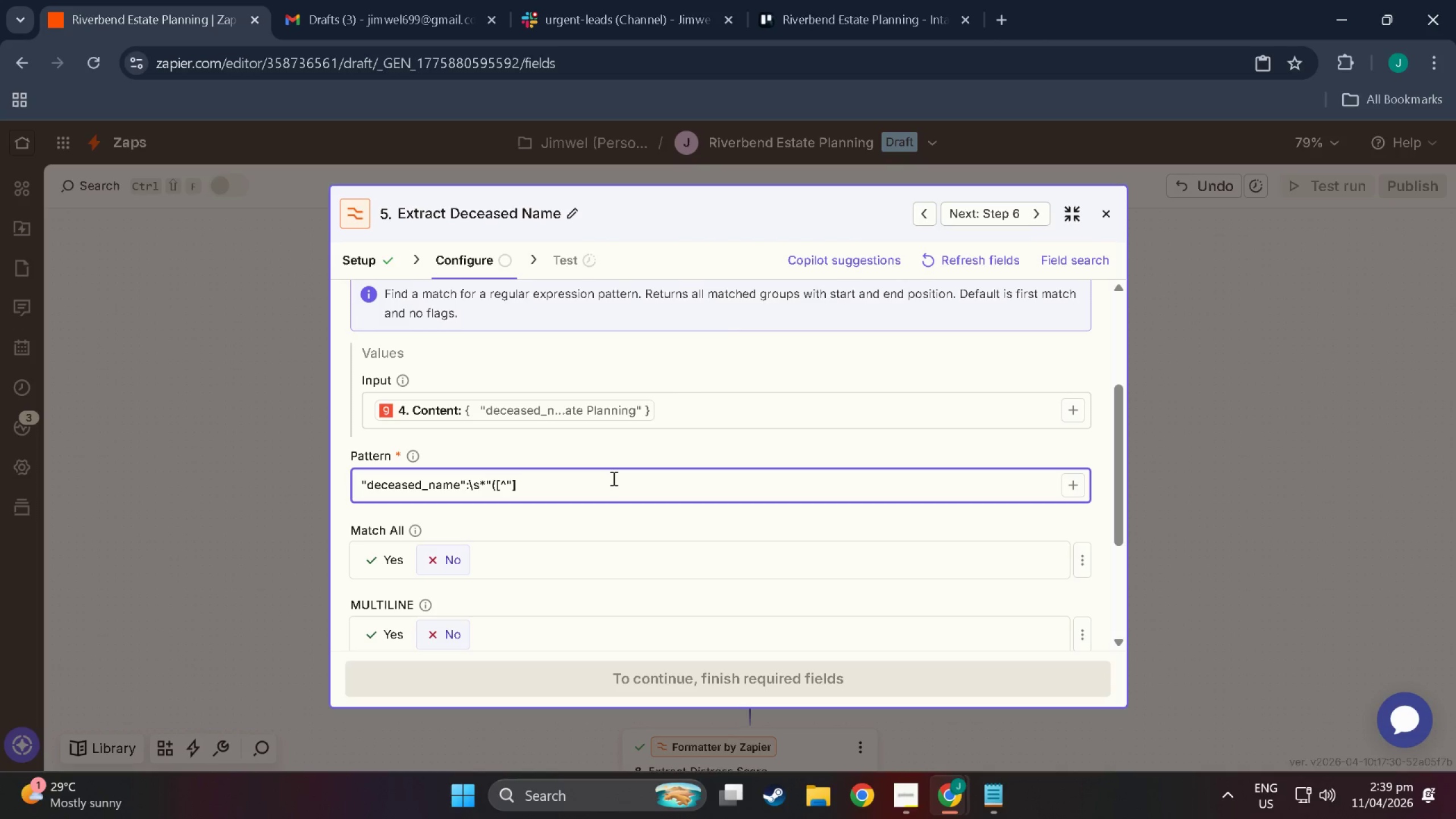 
key(Shift+Equal)
 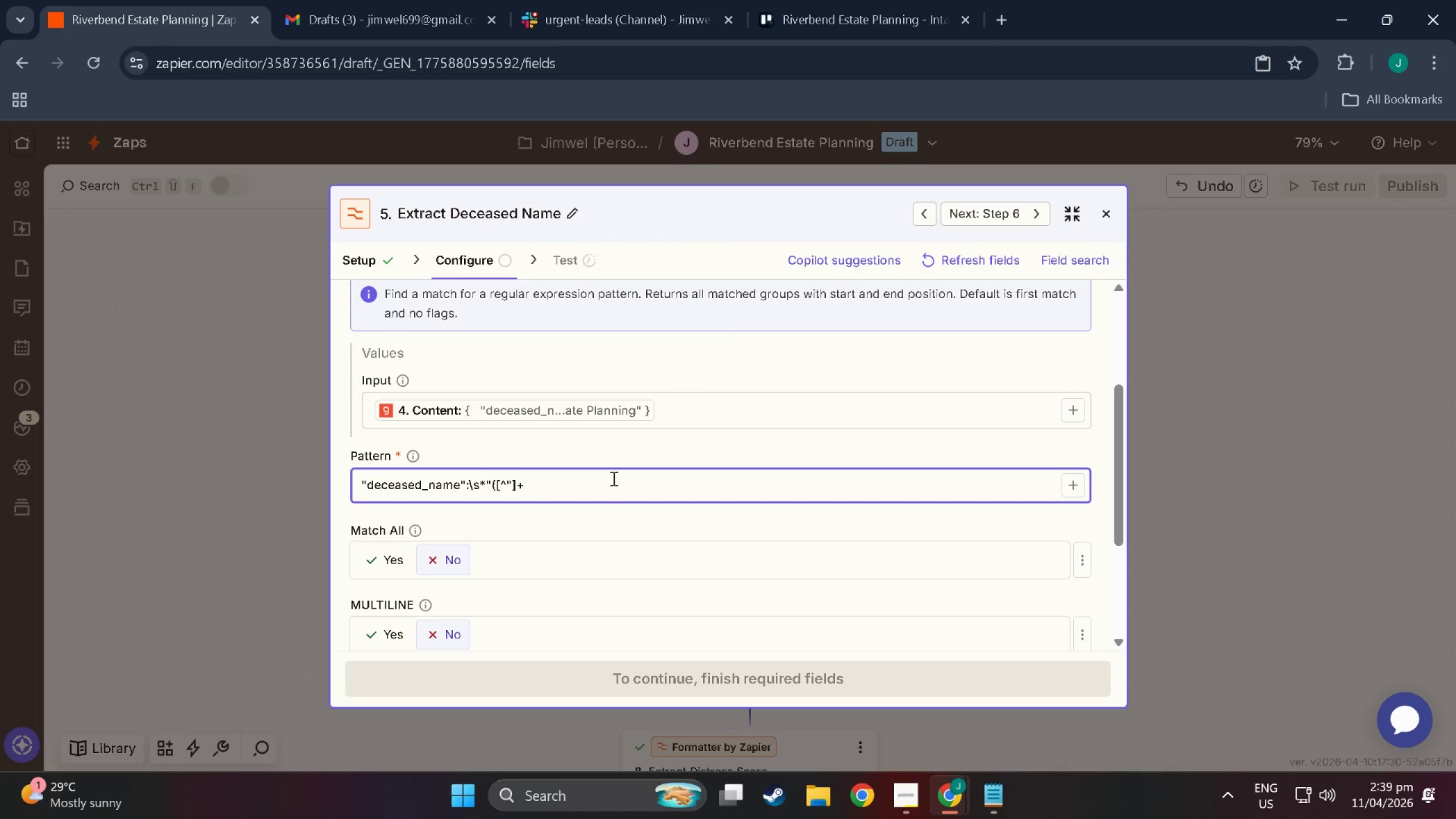 
key(Shift+0)
 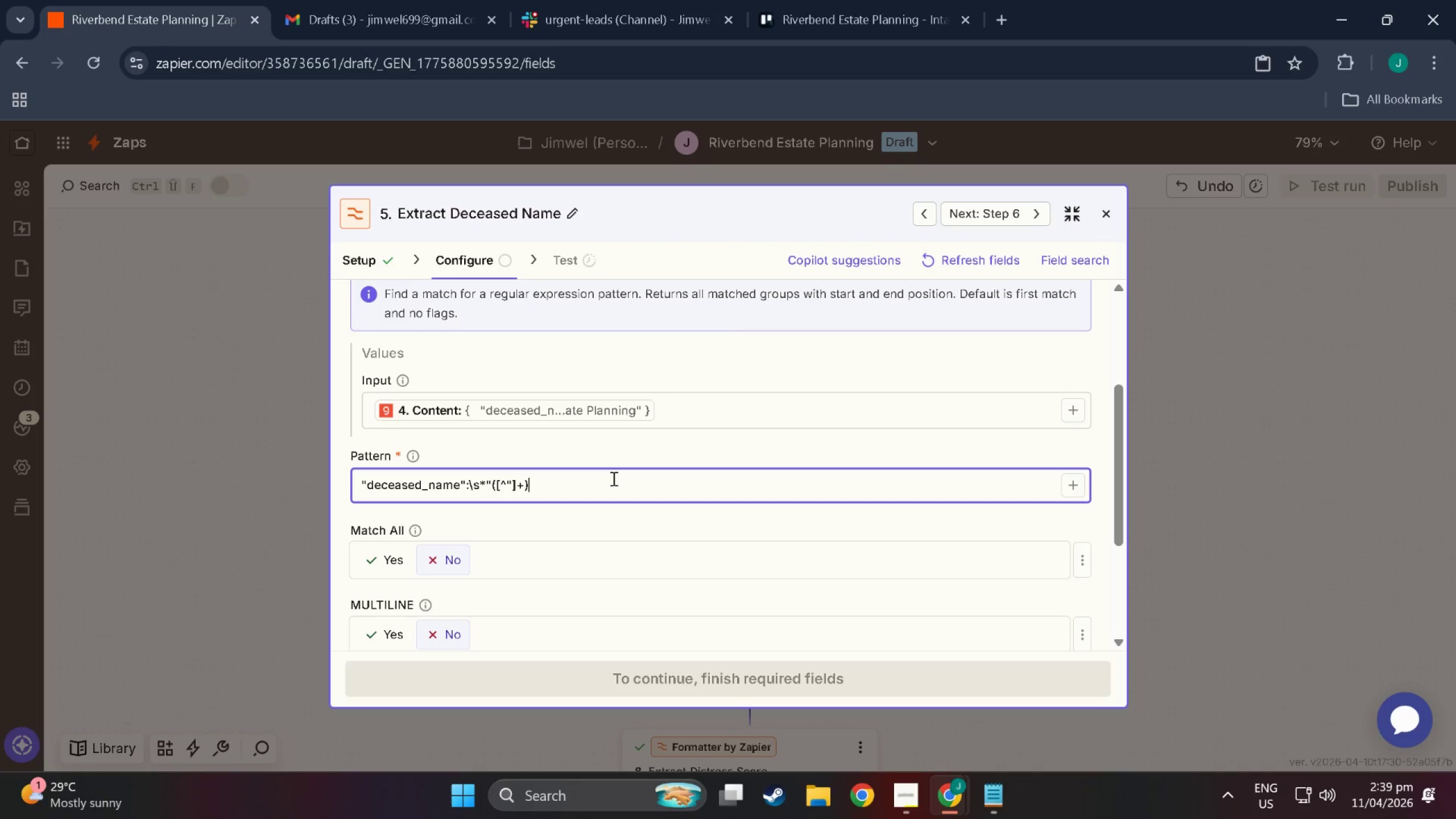 
key(Shift+Quote)
 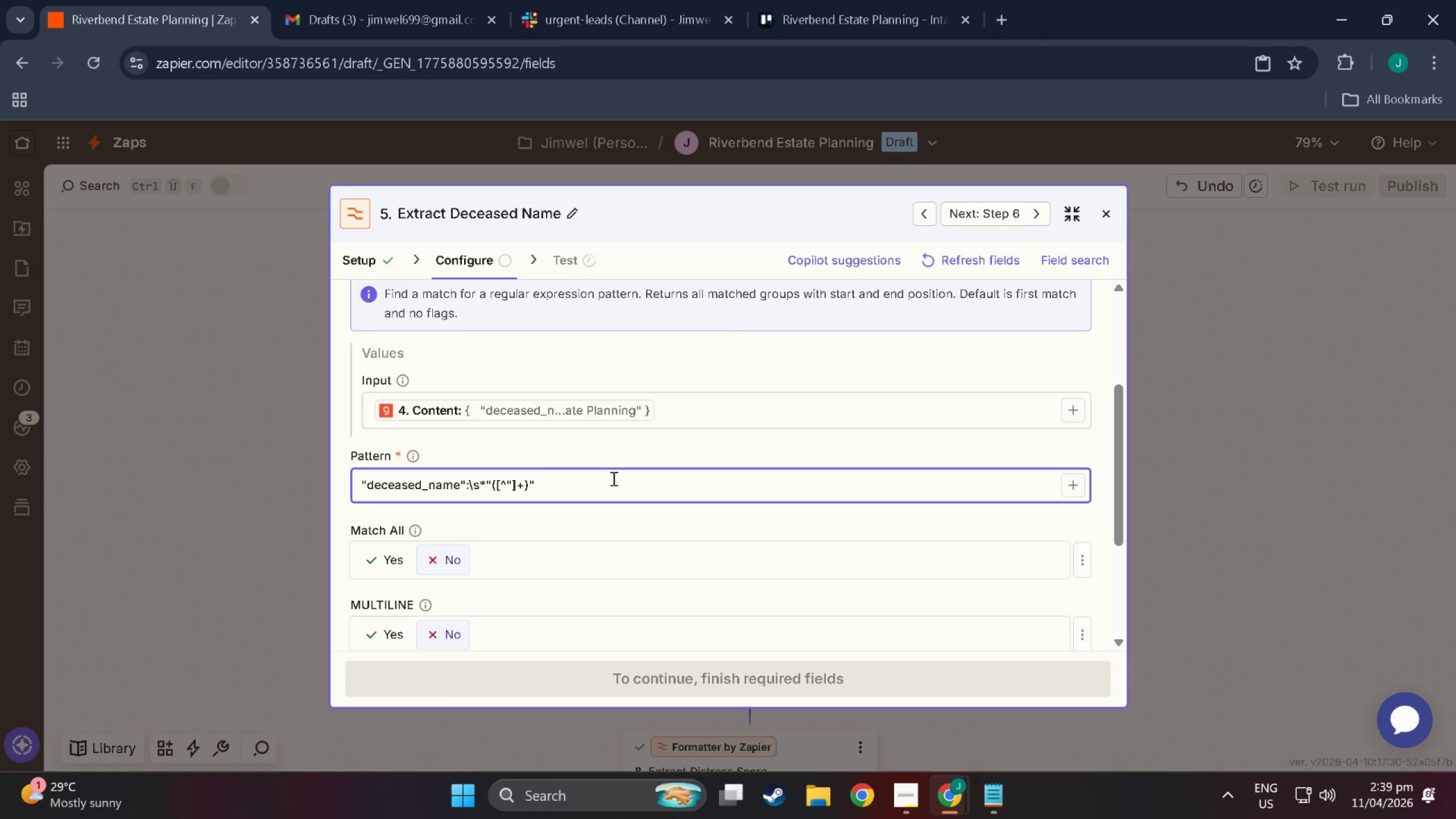 
scroll: coordinate [613, 478], scroll_direction: down, amount: 6.0
 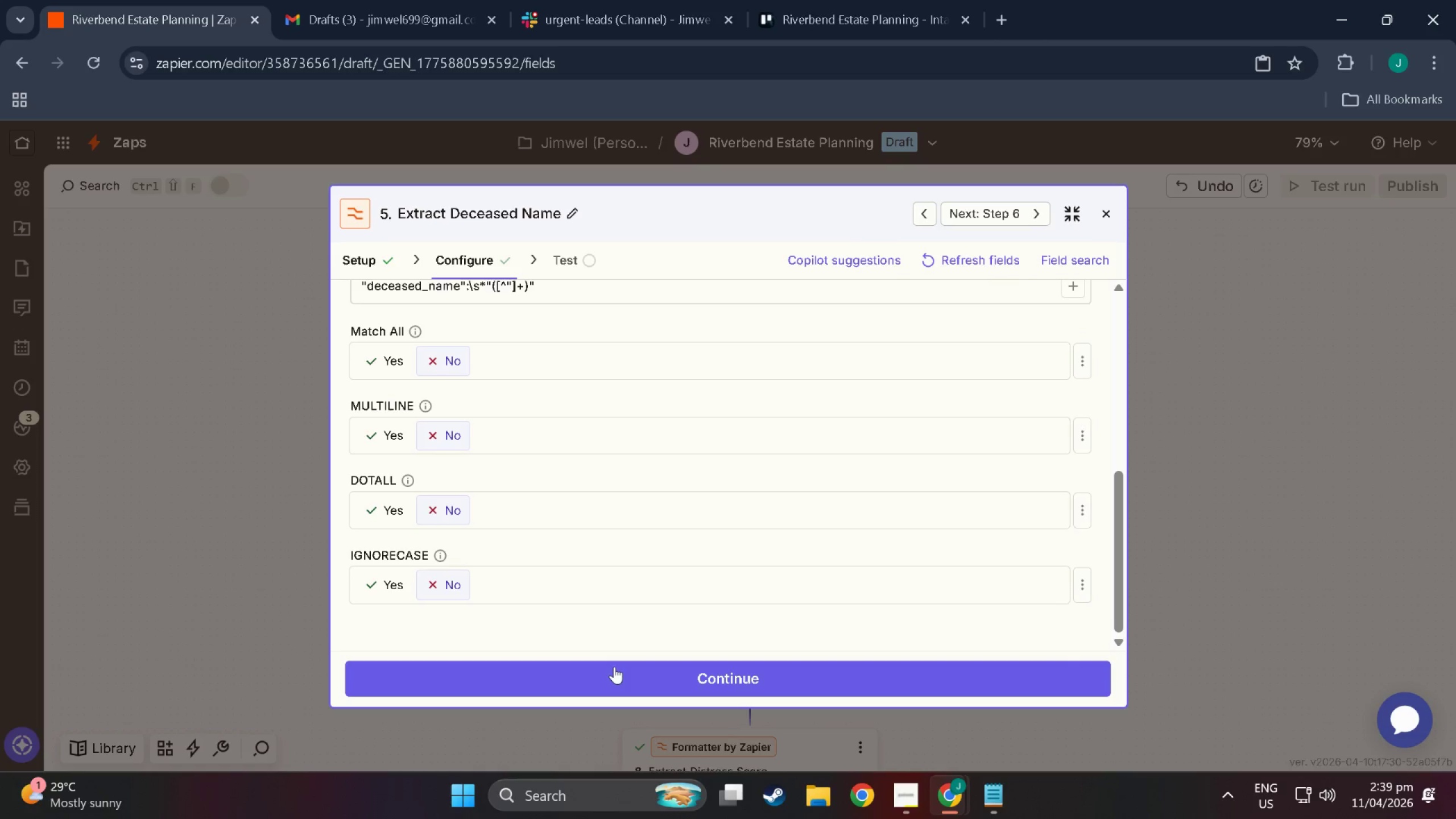 
double_click([614, 667])
 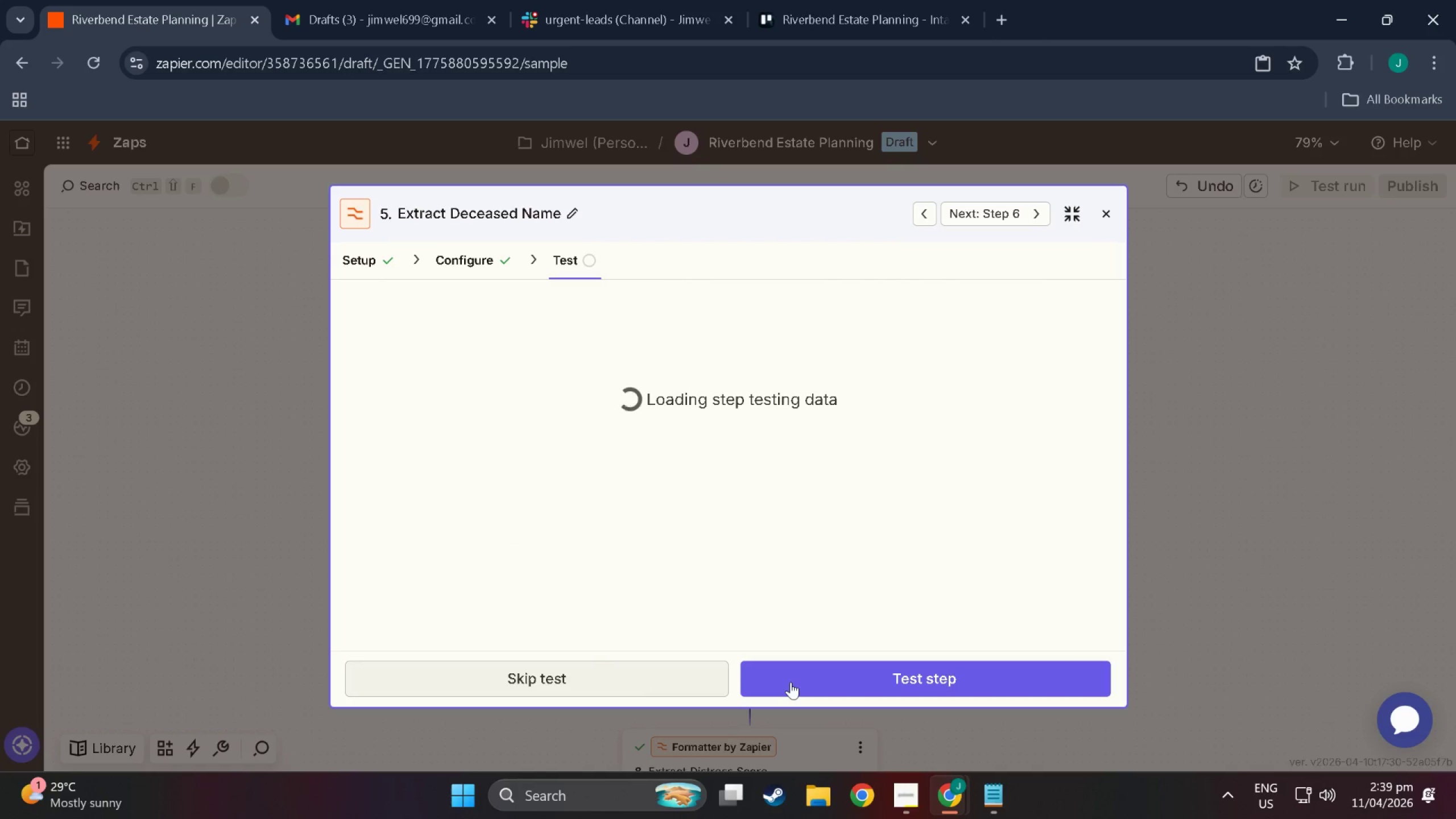 
left_click([791, 682])
 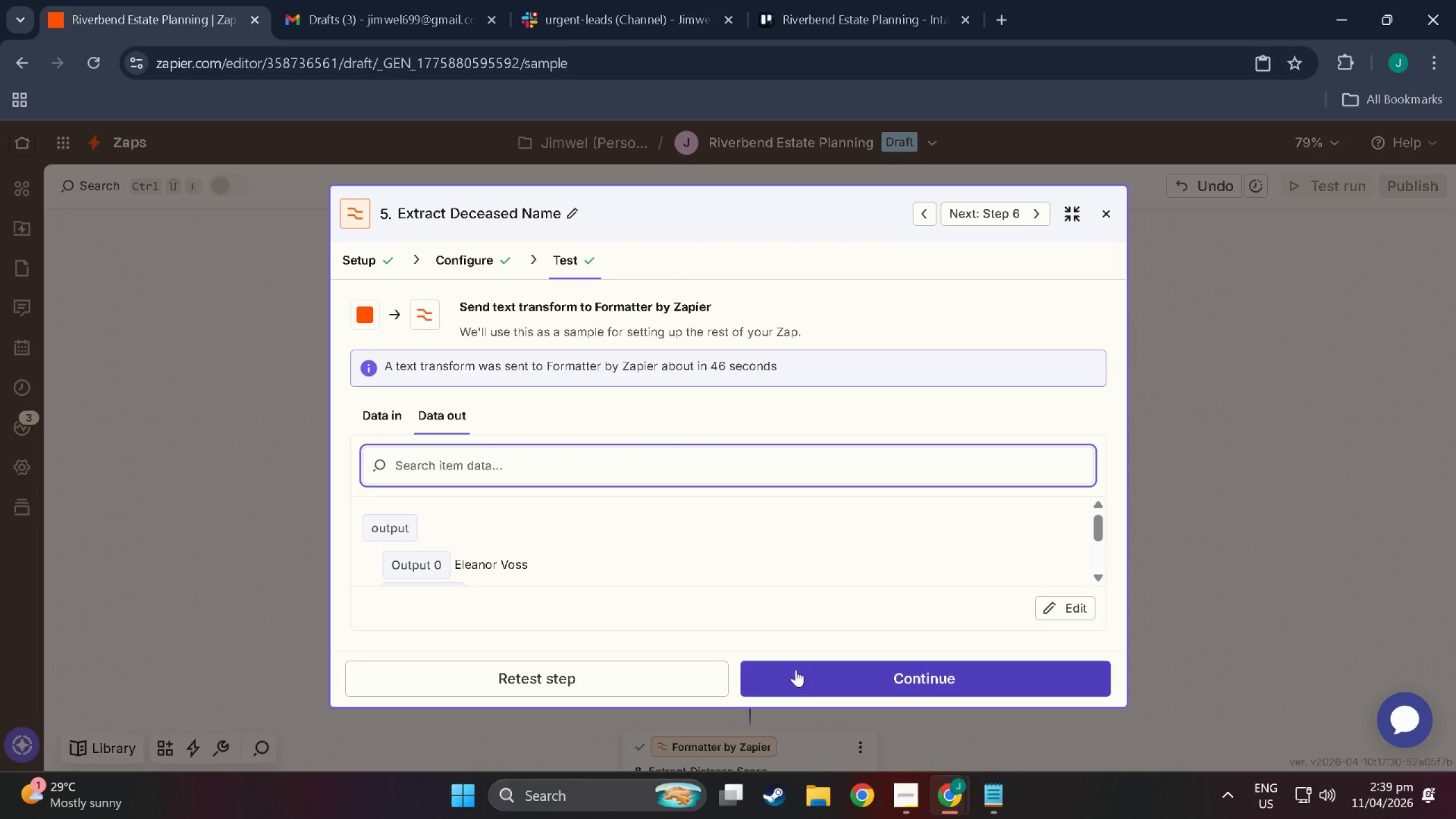 
left_click_drag(start_coordinate=[827, 666], to_coordinate=[824, 666])
 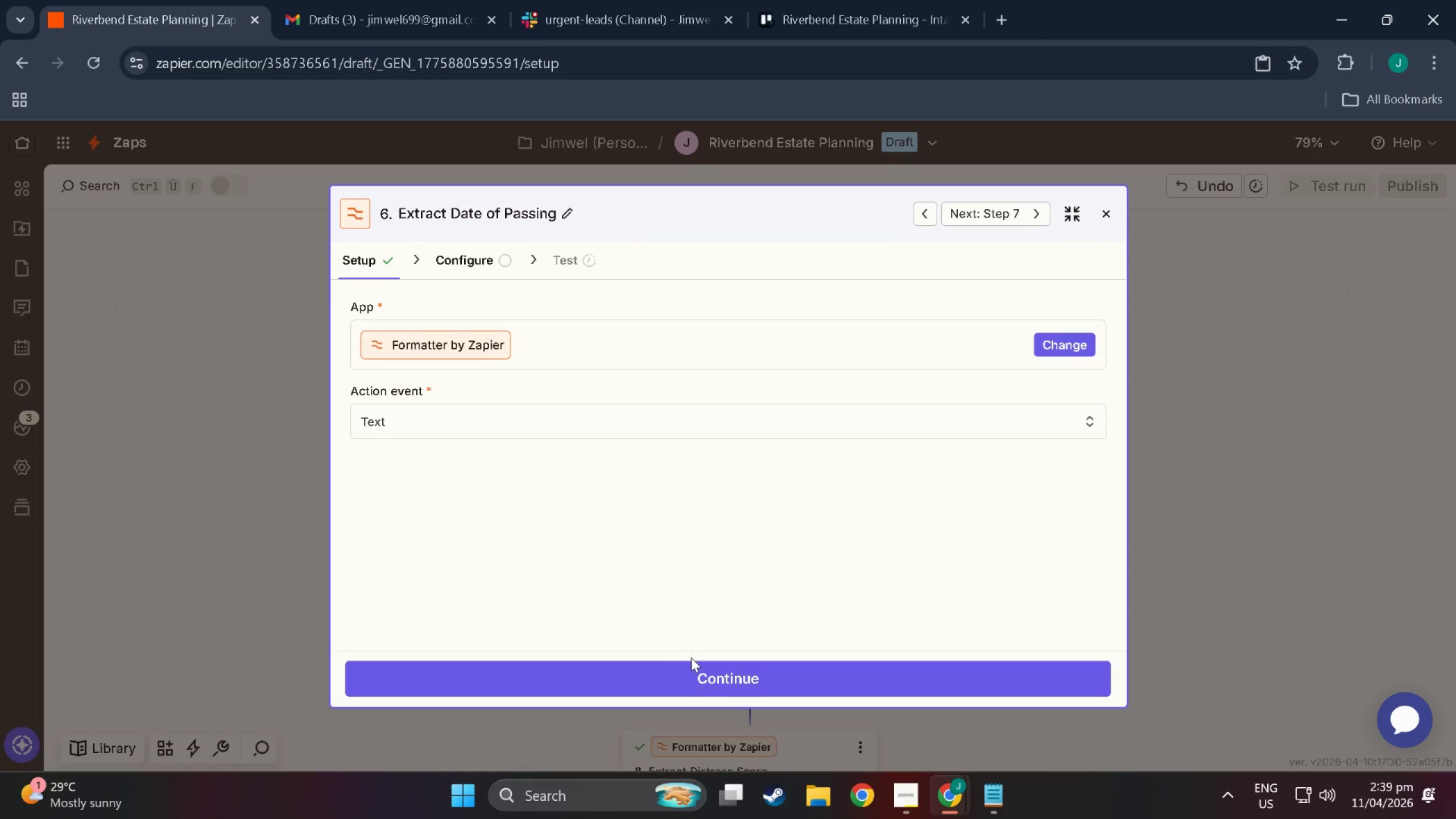 
left_click([694, 667])
 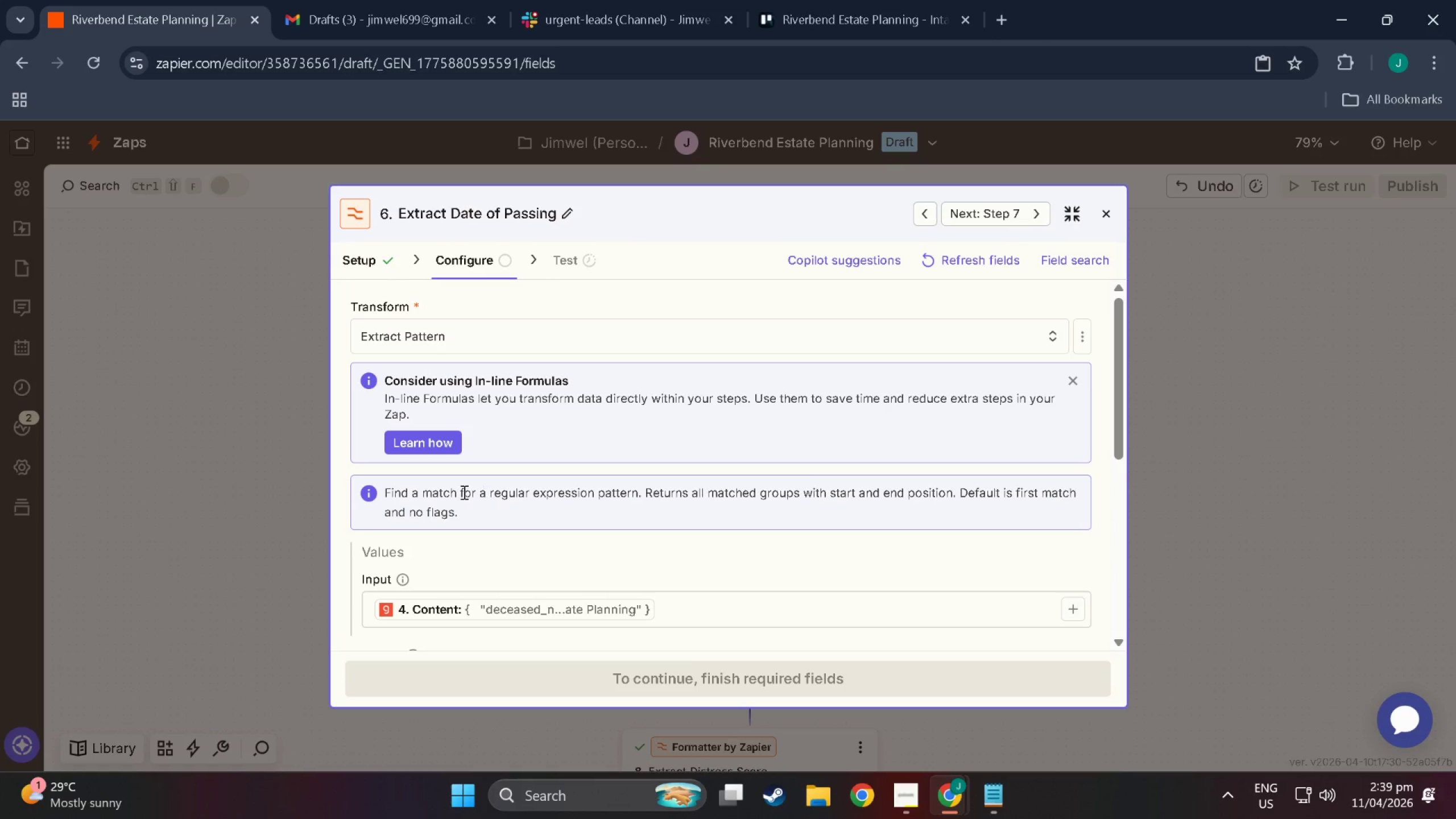 
scroll: coordinate [510, 613], scroll_direction: down, amount: 4.0
 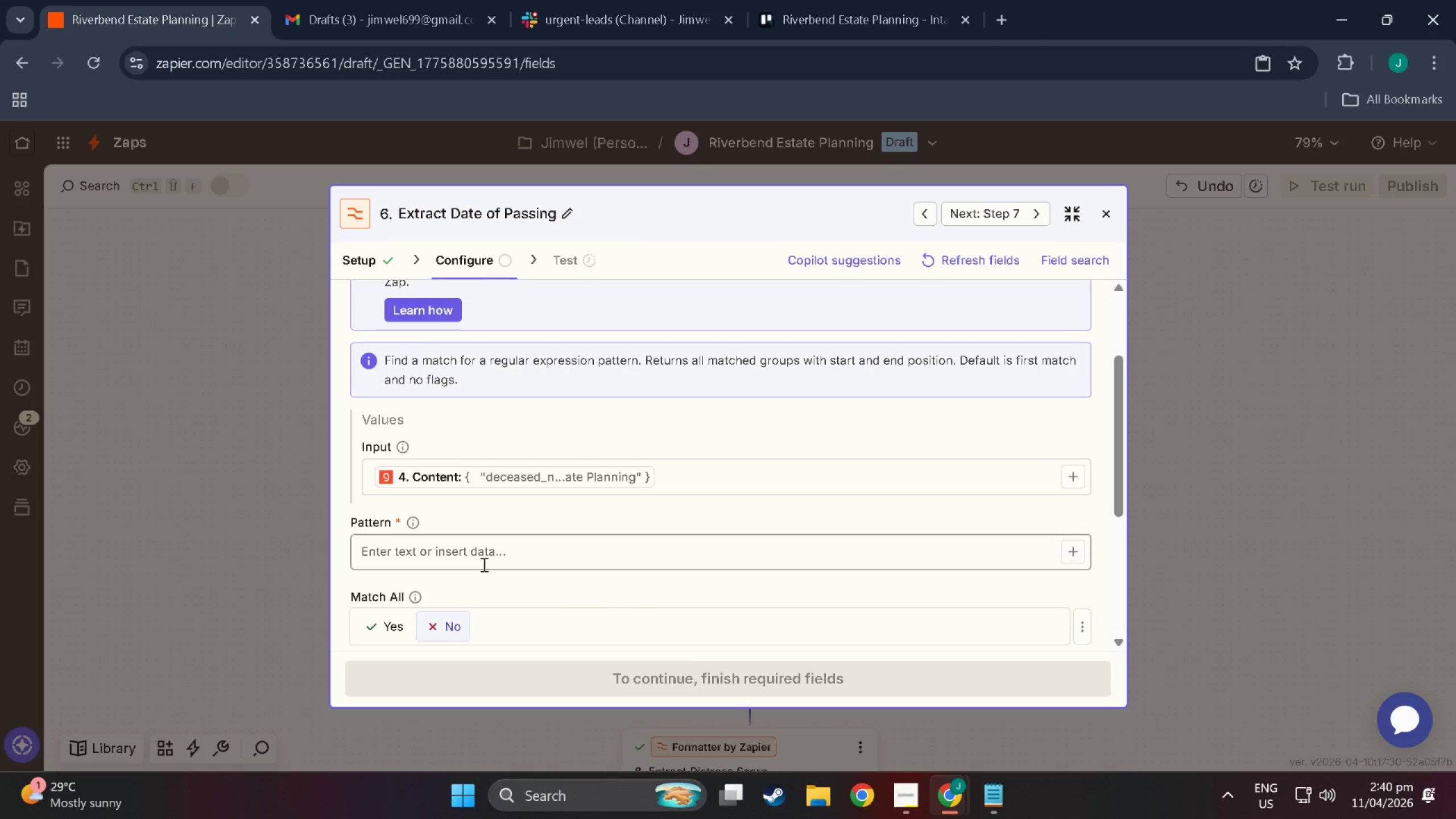 
left_click([479, 557])
 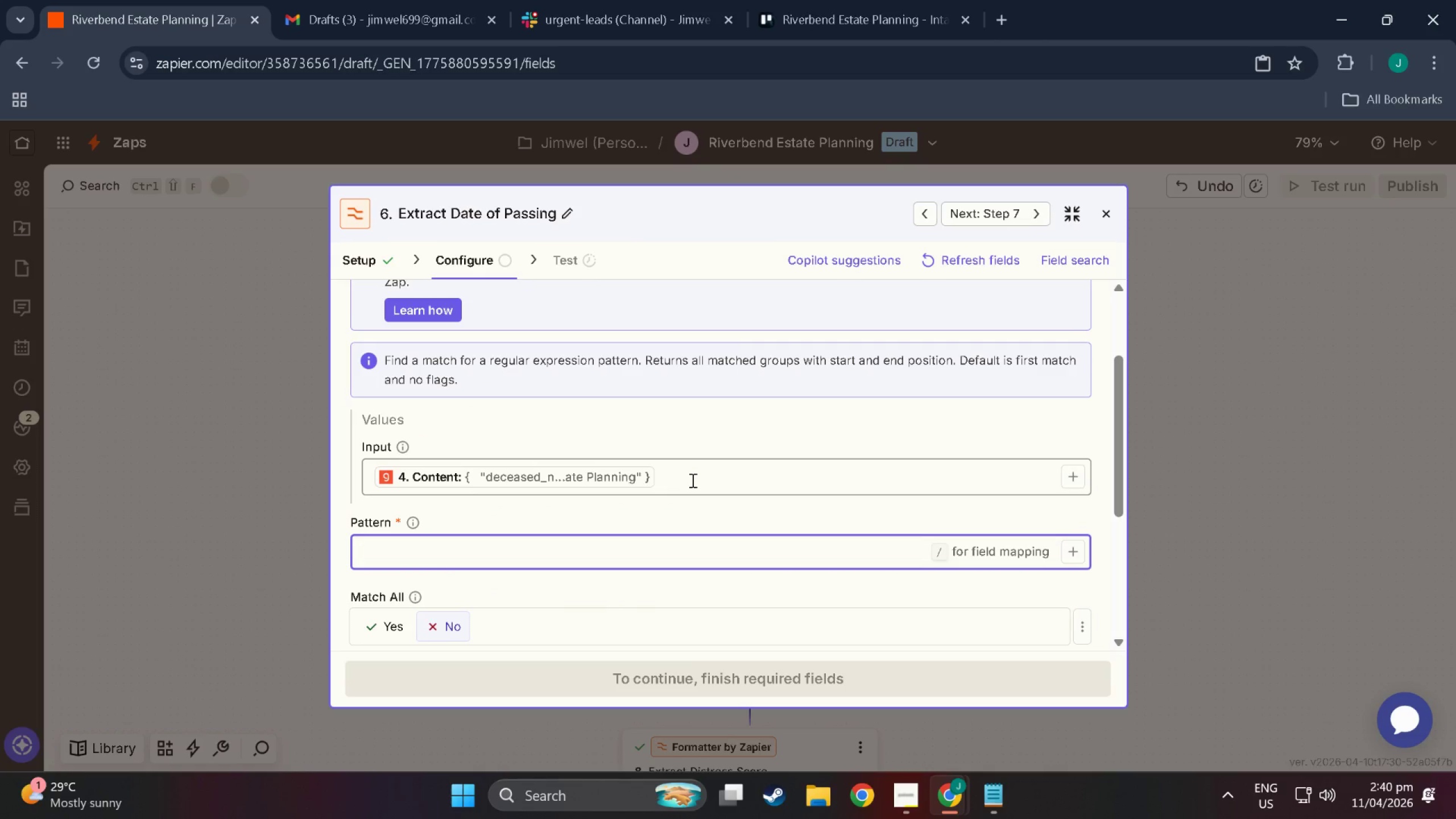 
type("date_of_passing":)
key(Backspace)
type(:\s)
 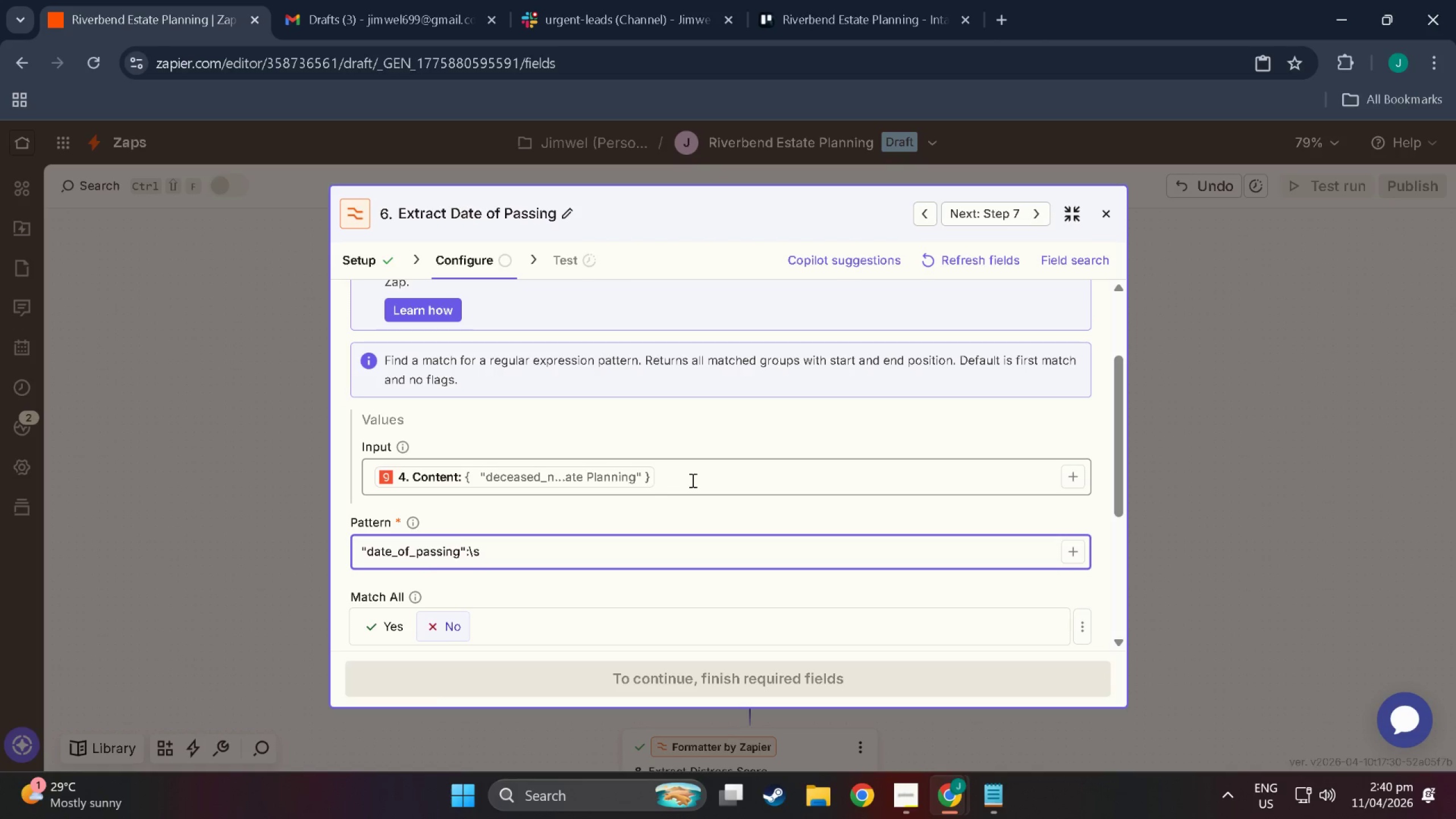 
hold_key(key=ShiftLeft, duration=1.53)
 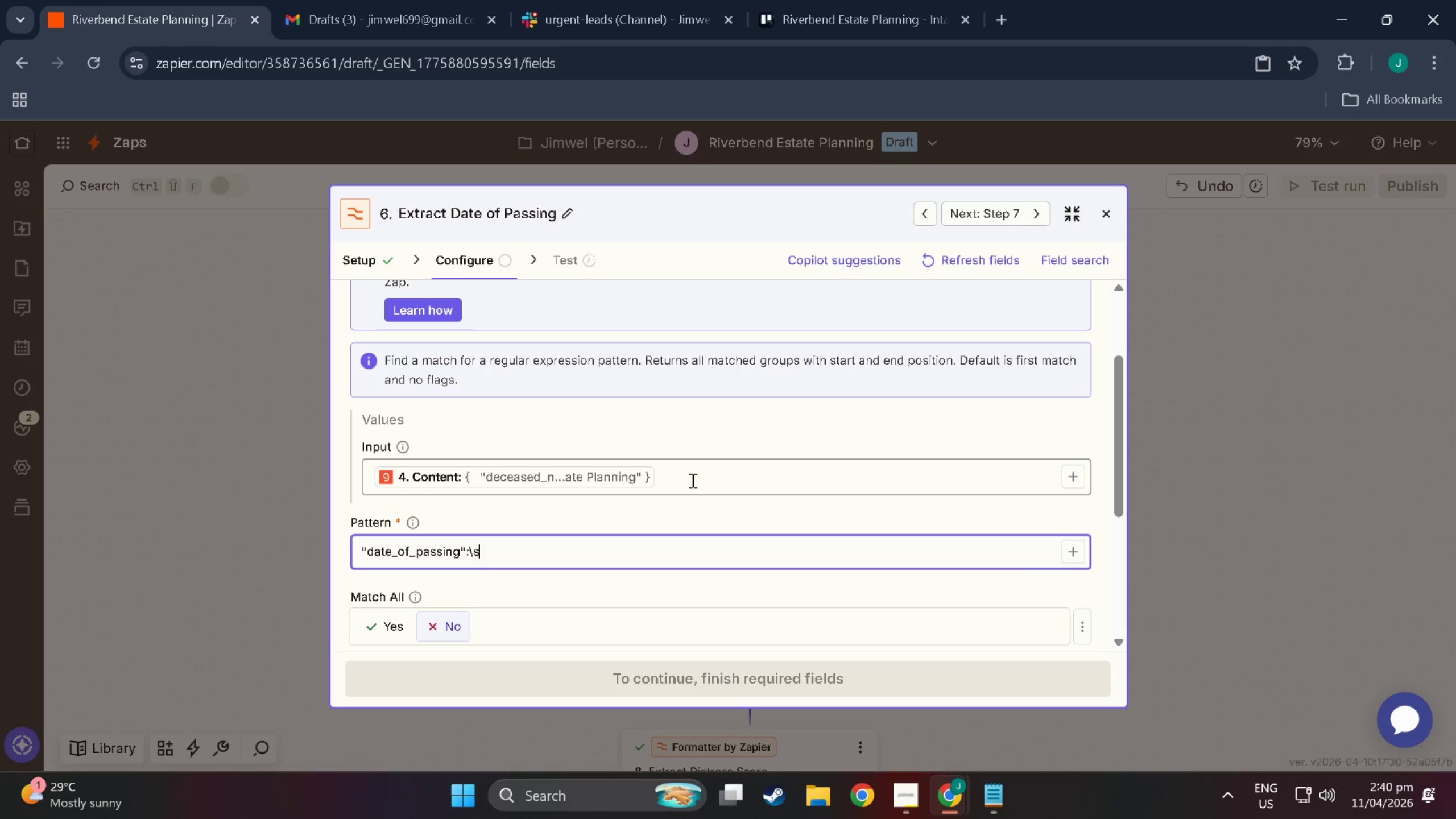 
key(Shift+8)
 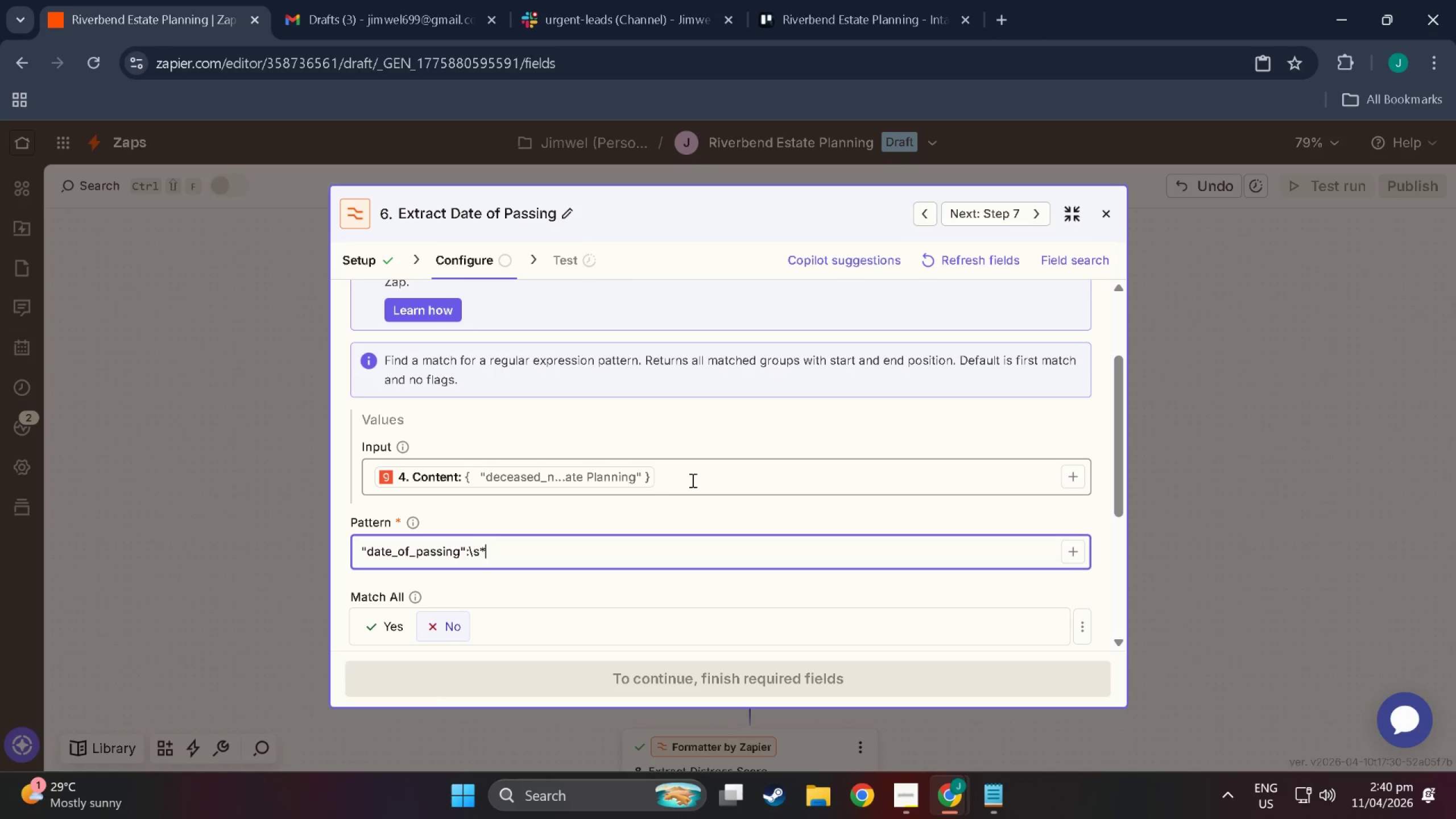 
key(Shift+Quote)
 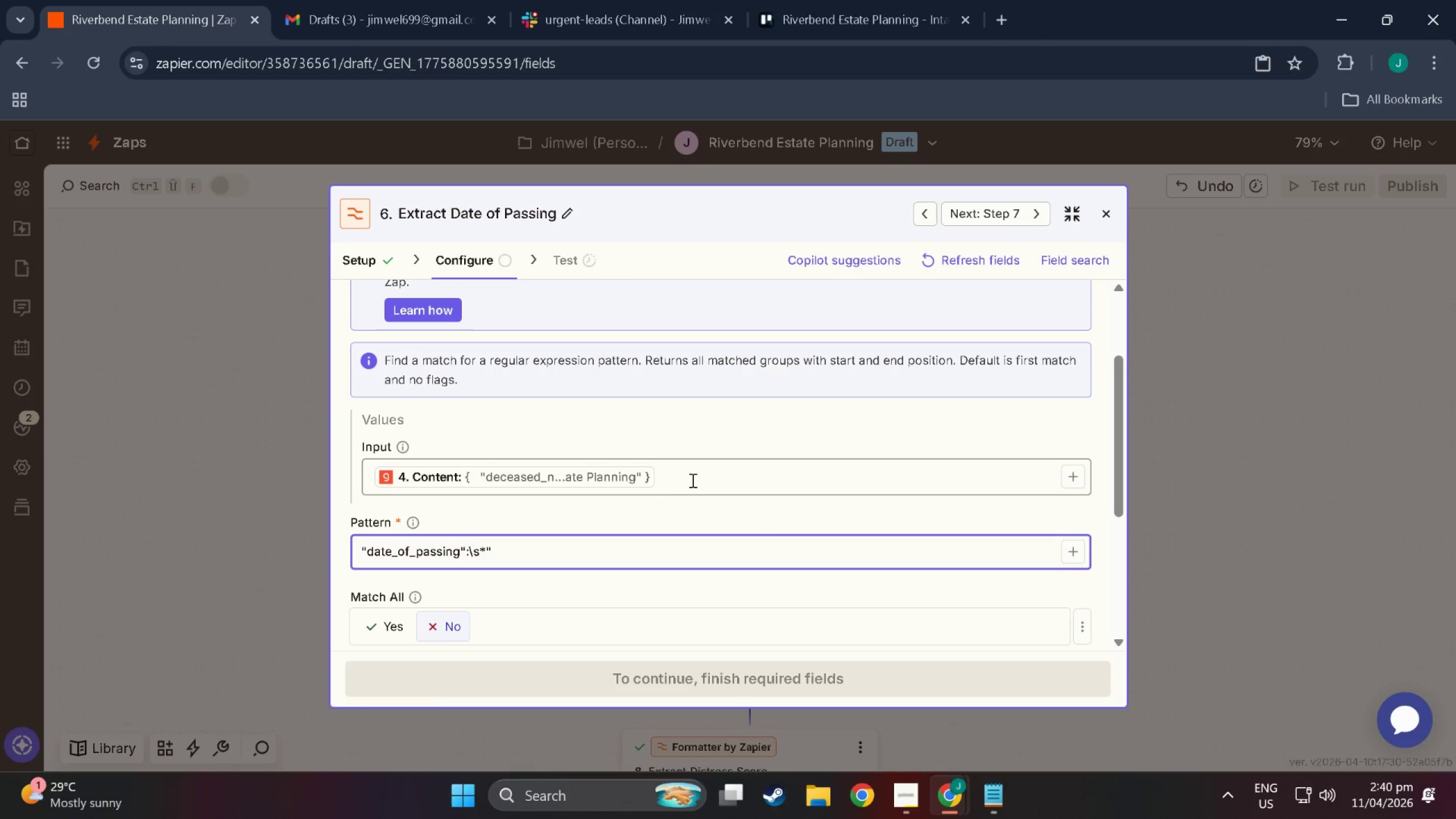 
key(Shift+9)
 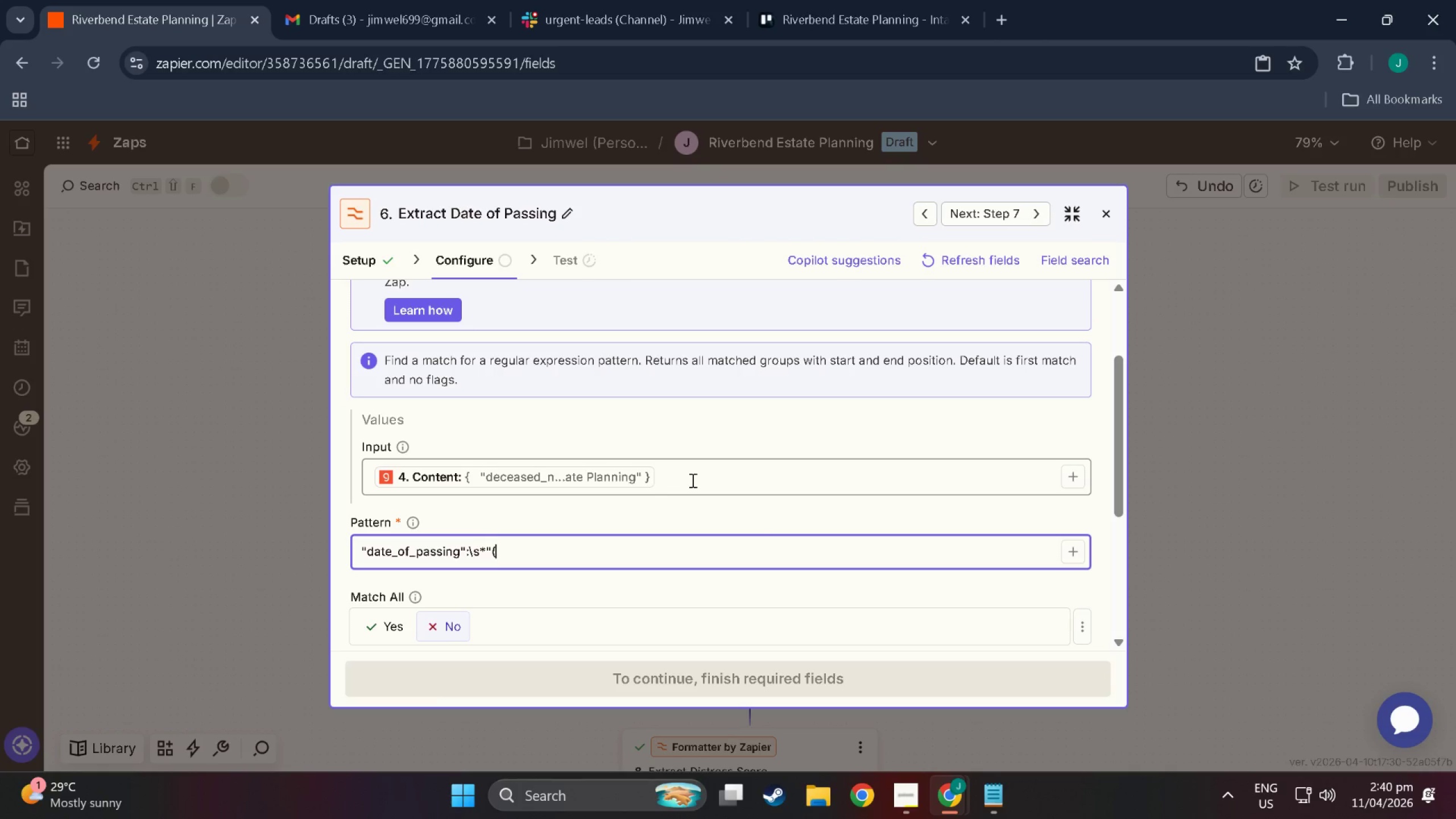 
wait(5.55)
 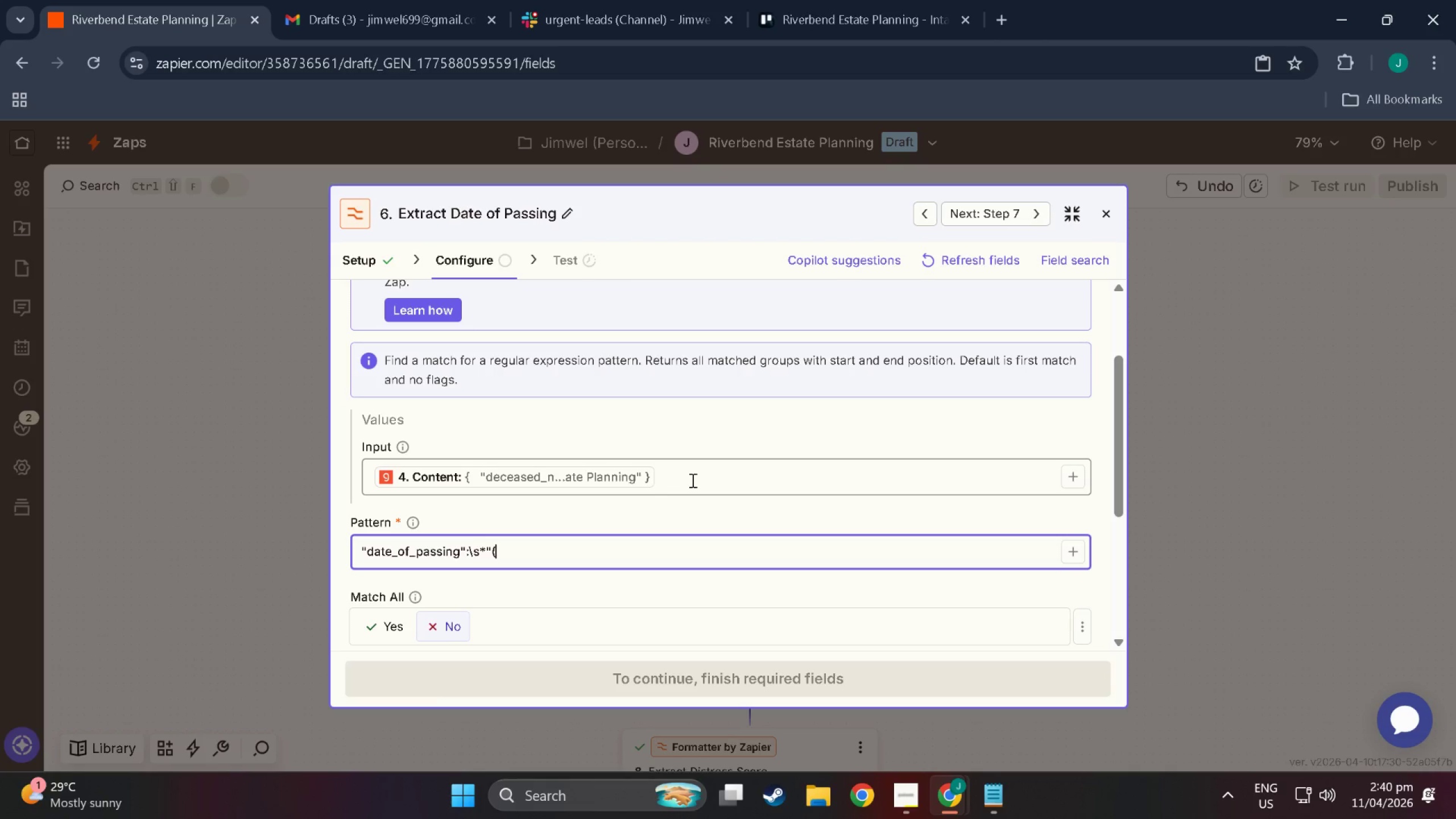 
key(Backslash)
 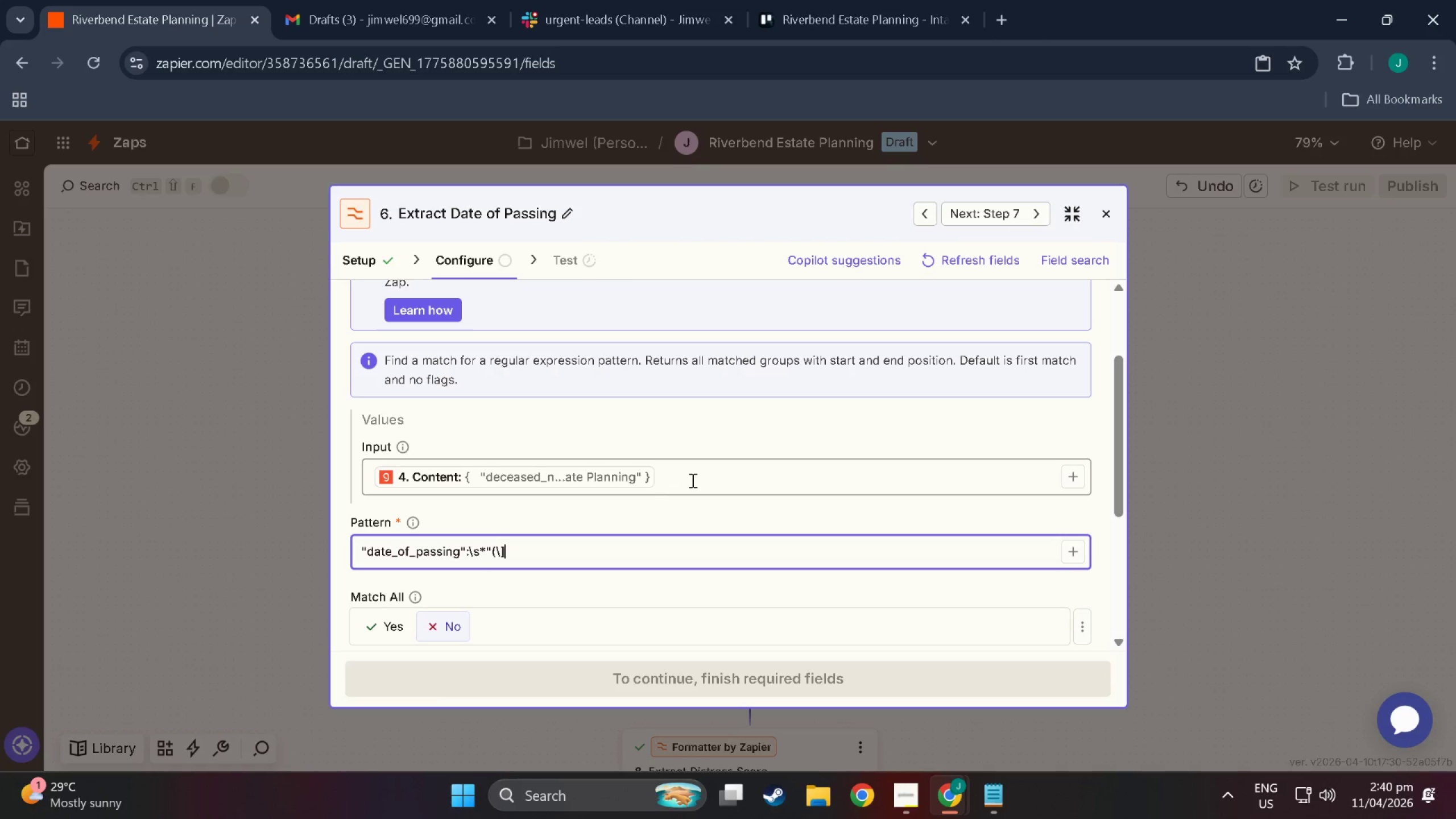 
key(BracketRight)
 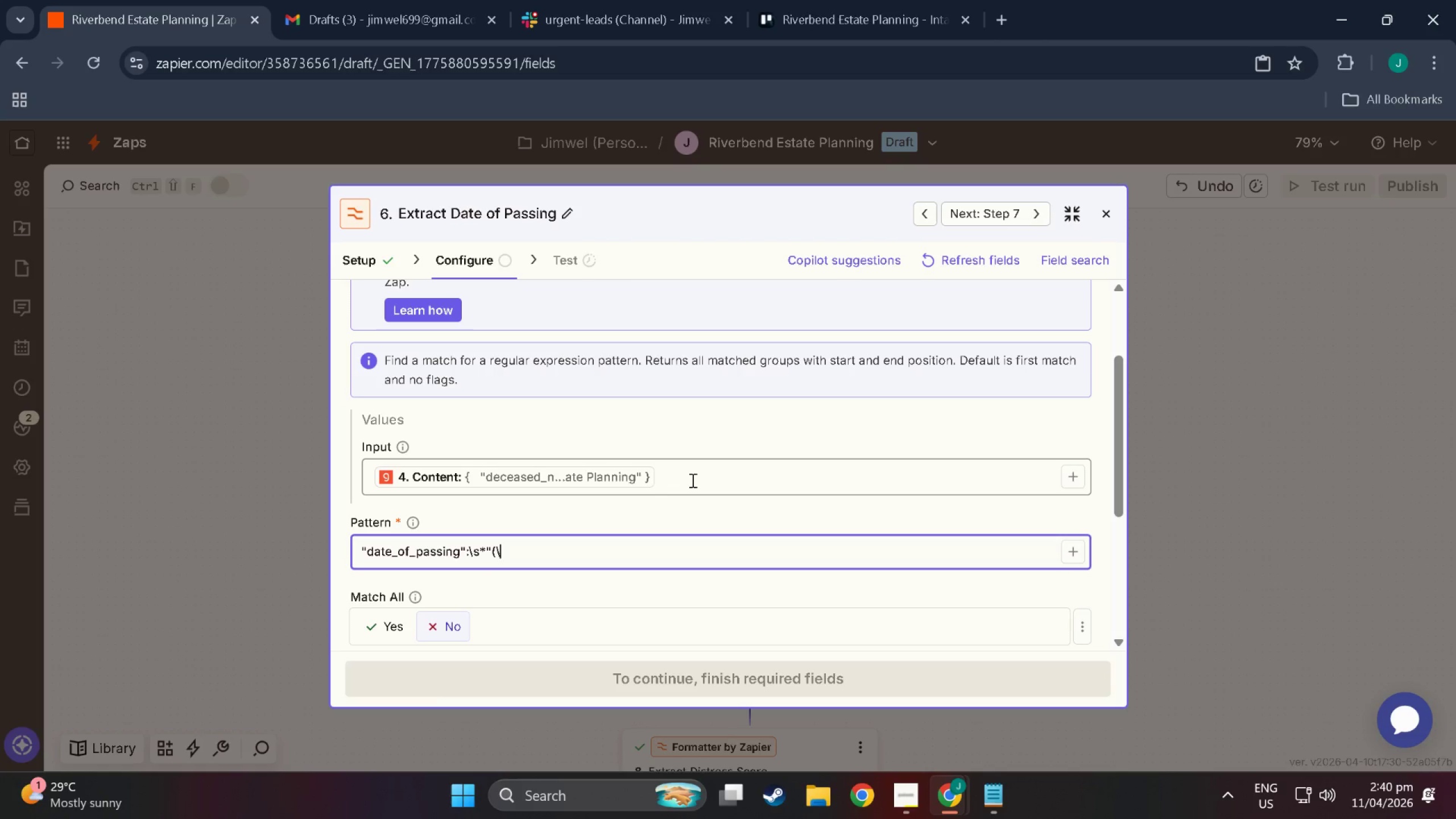 
key(Backspace)
 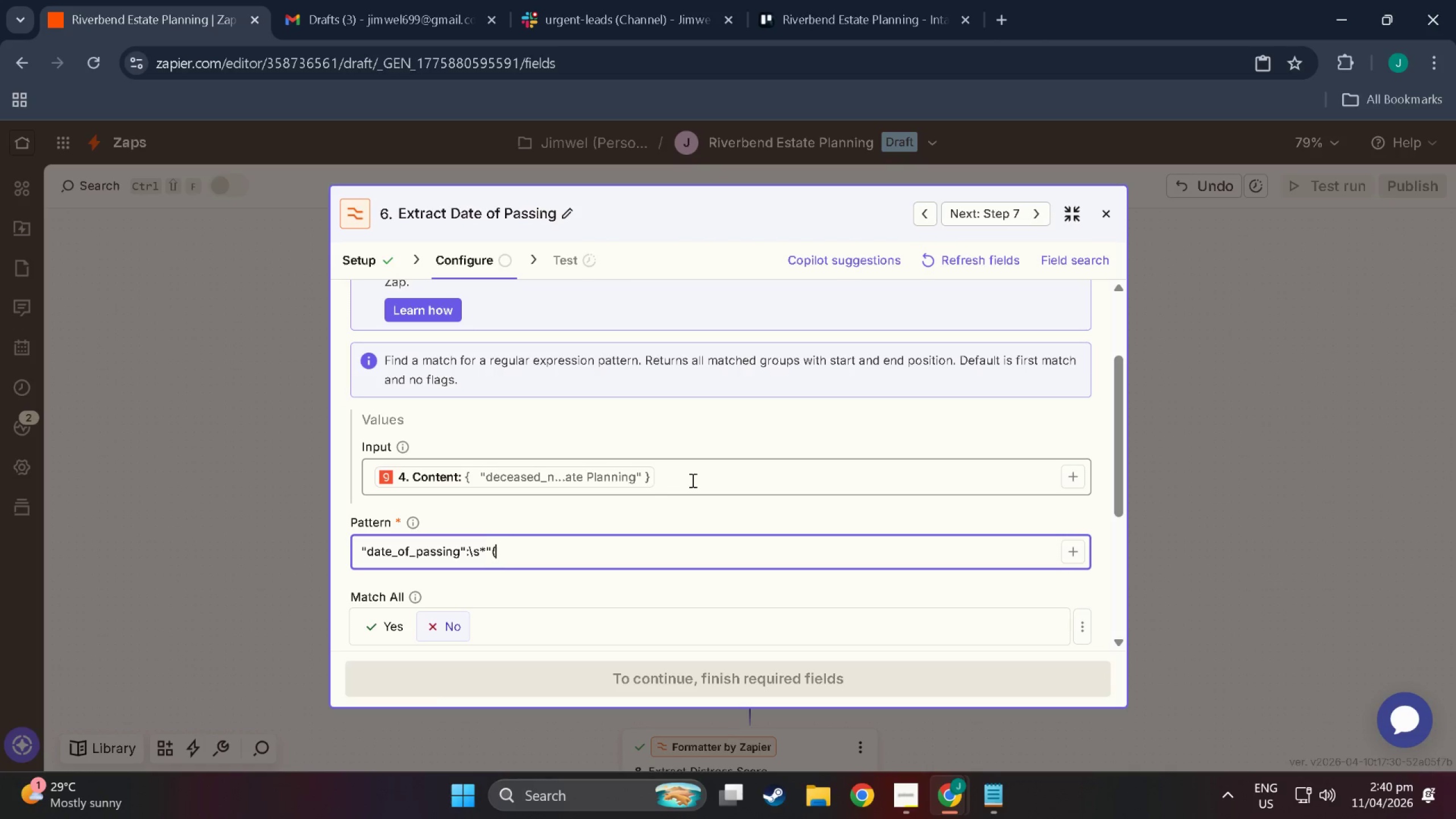 
key(Backspace)
 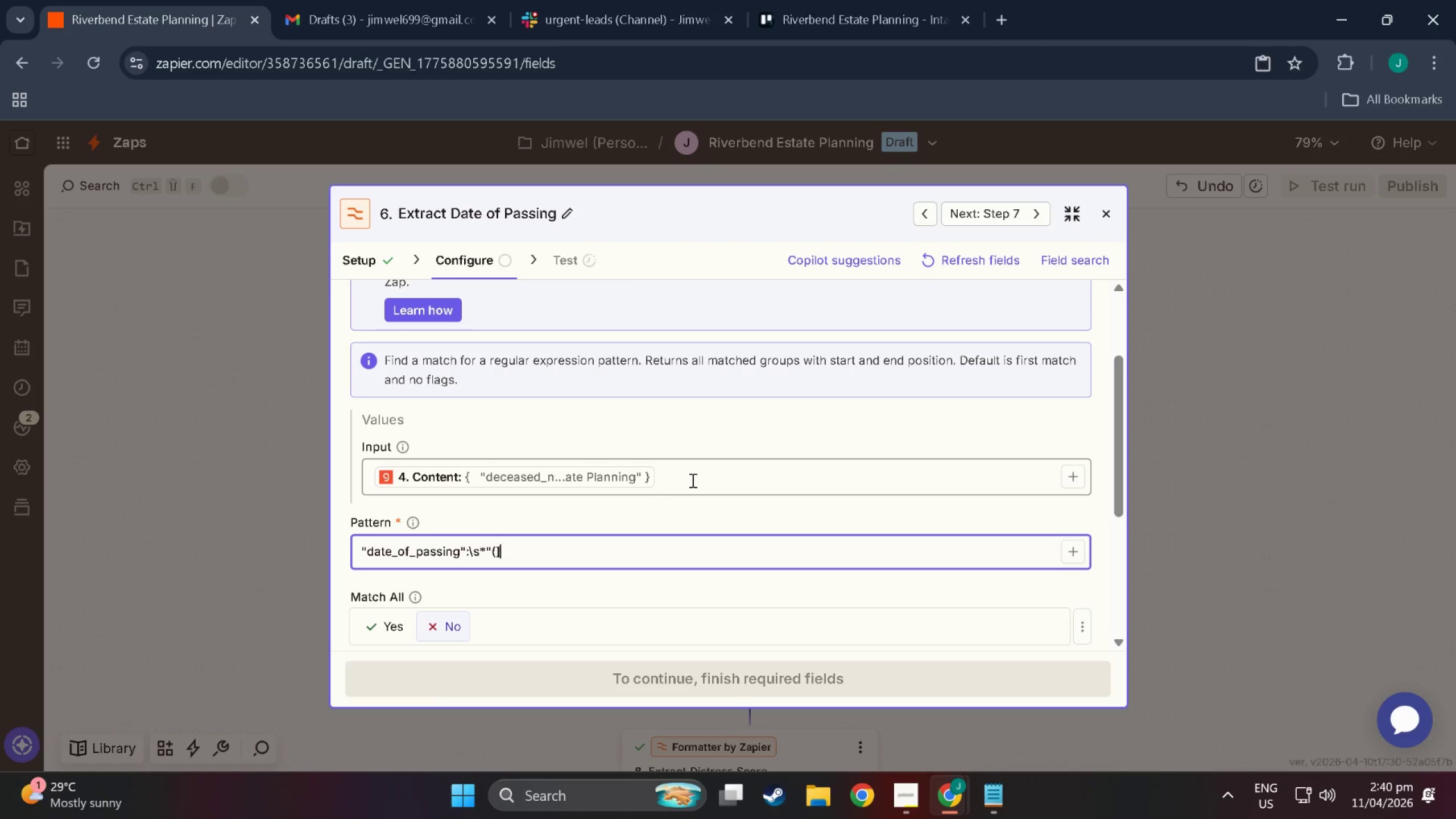 
key(BracketRight)
 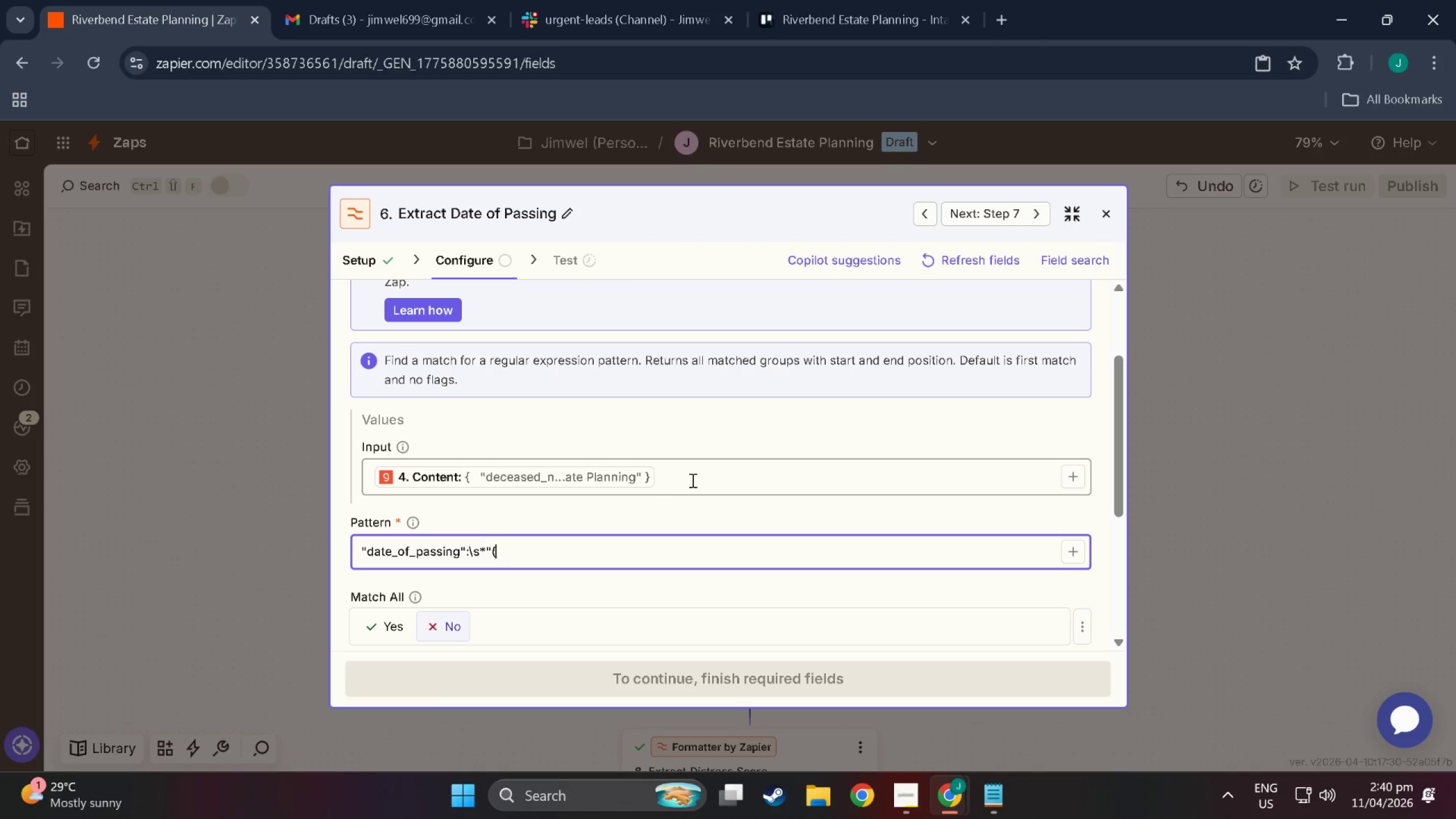 
key(Backspace)
 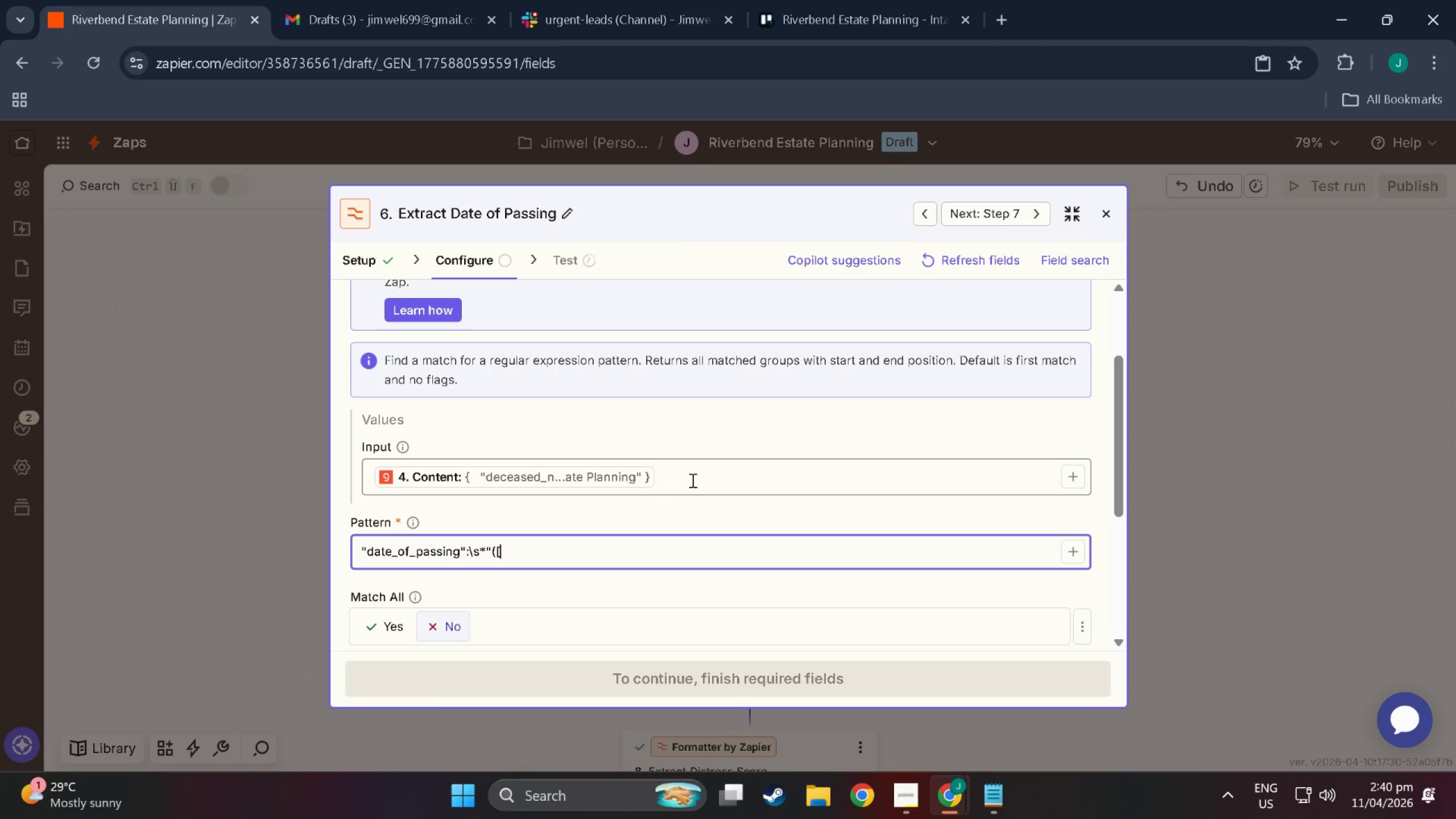 
key(BracketLeft)
 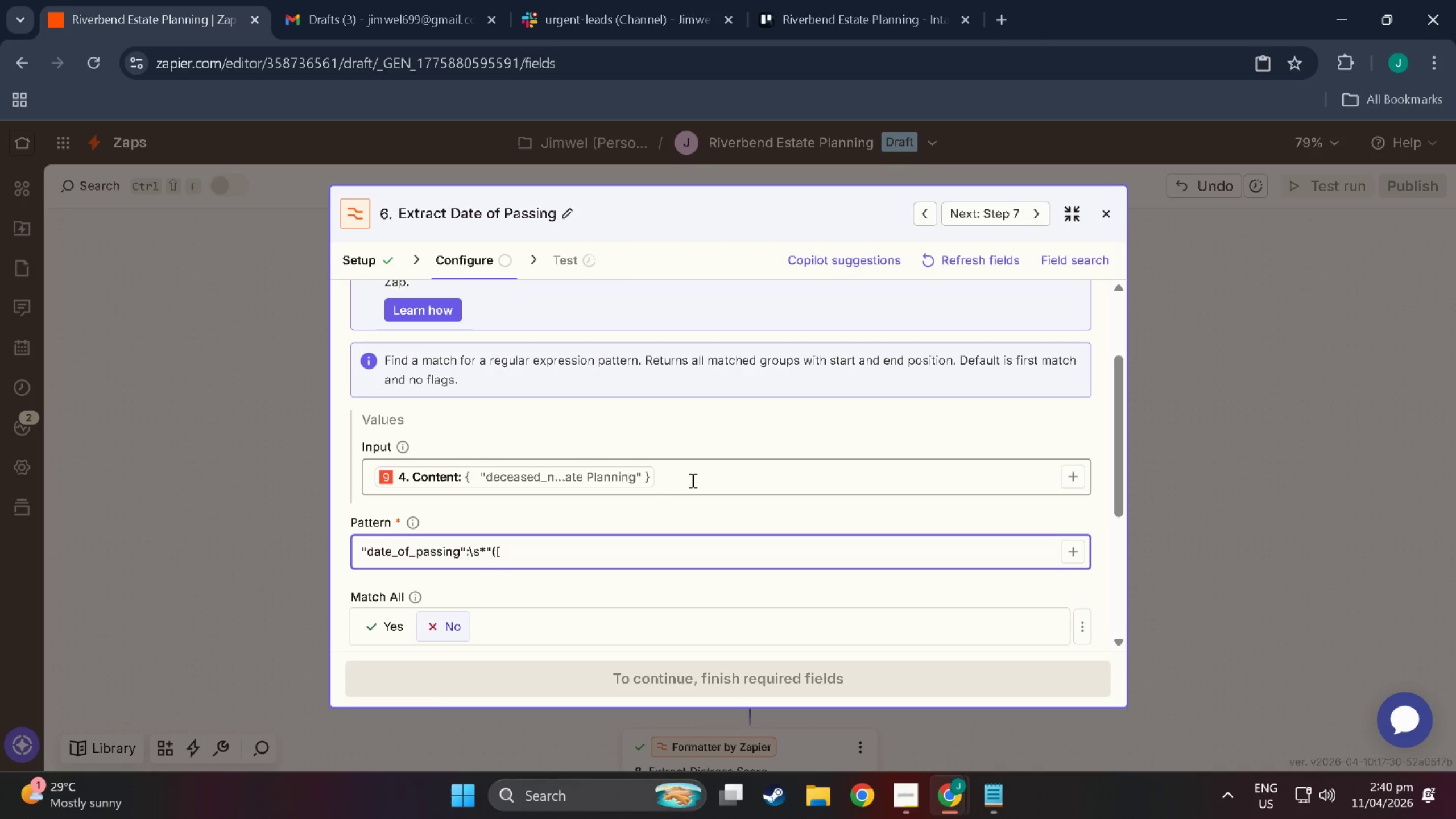 
type(^^^^^^^)
key(Backspace)
key(Backspace)
key(Backspace)
key(Backspace)
key(Backspace)
key(Backspace)
type("])
 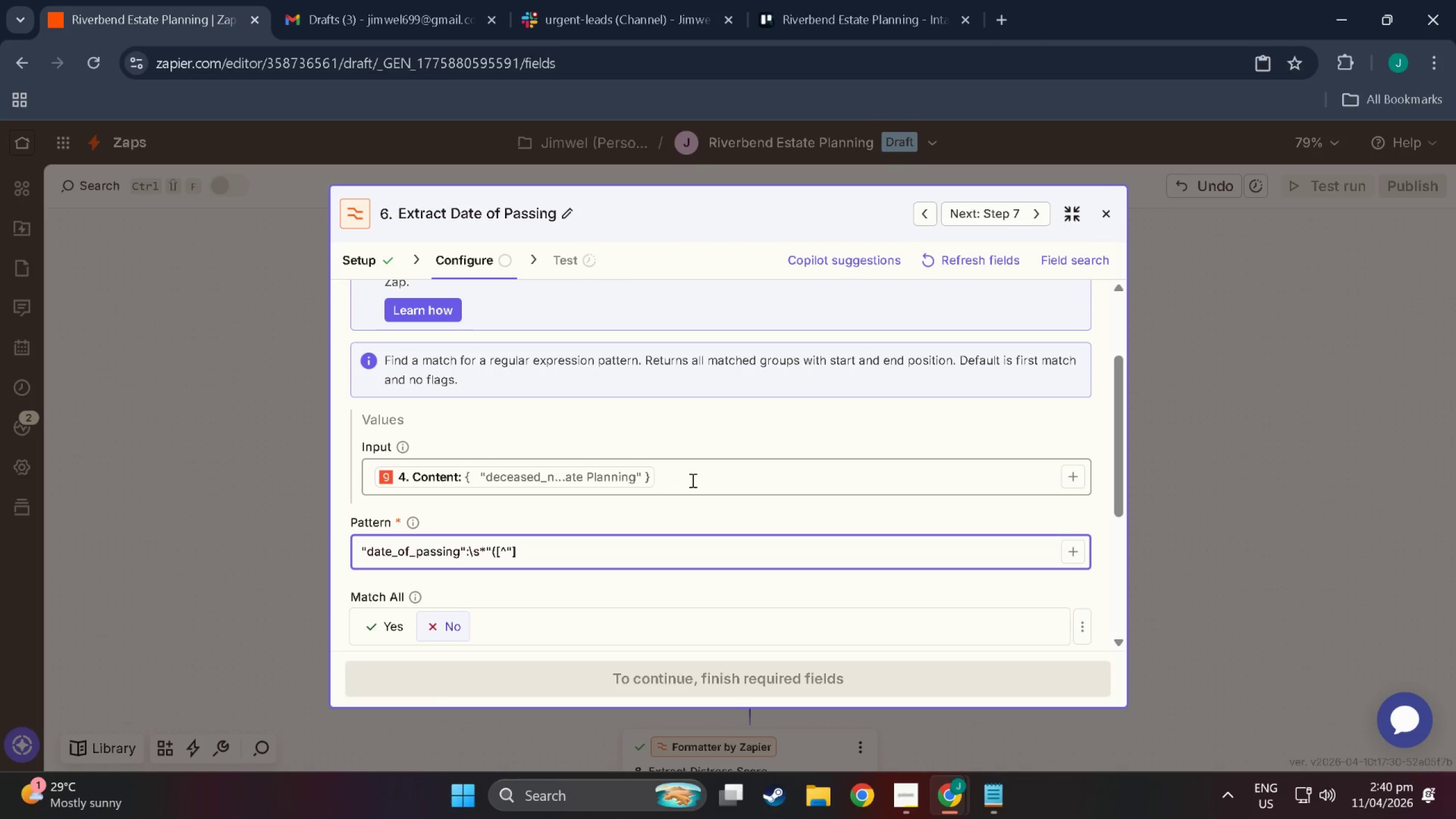 
wait(7.28)
 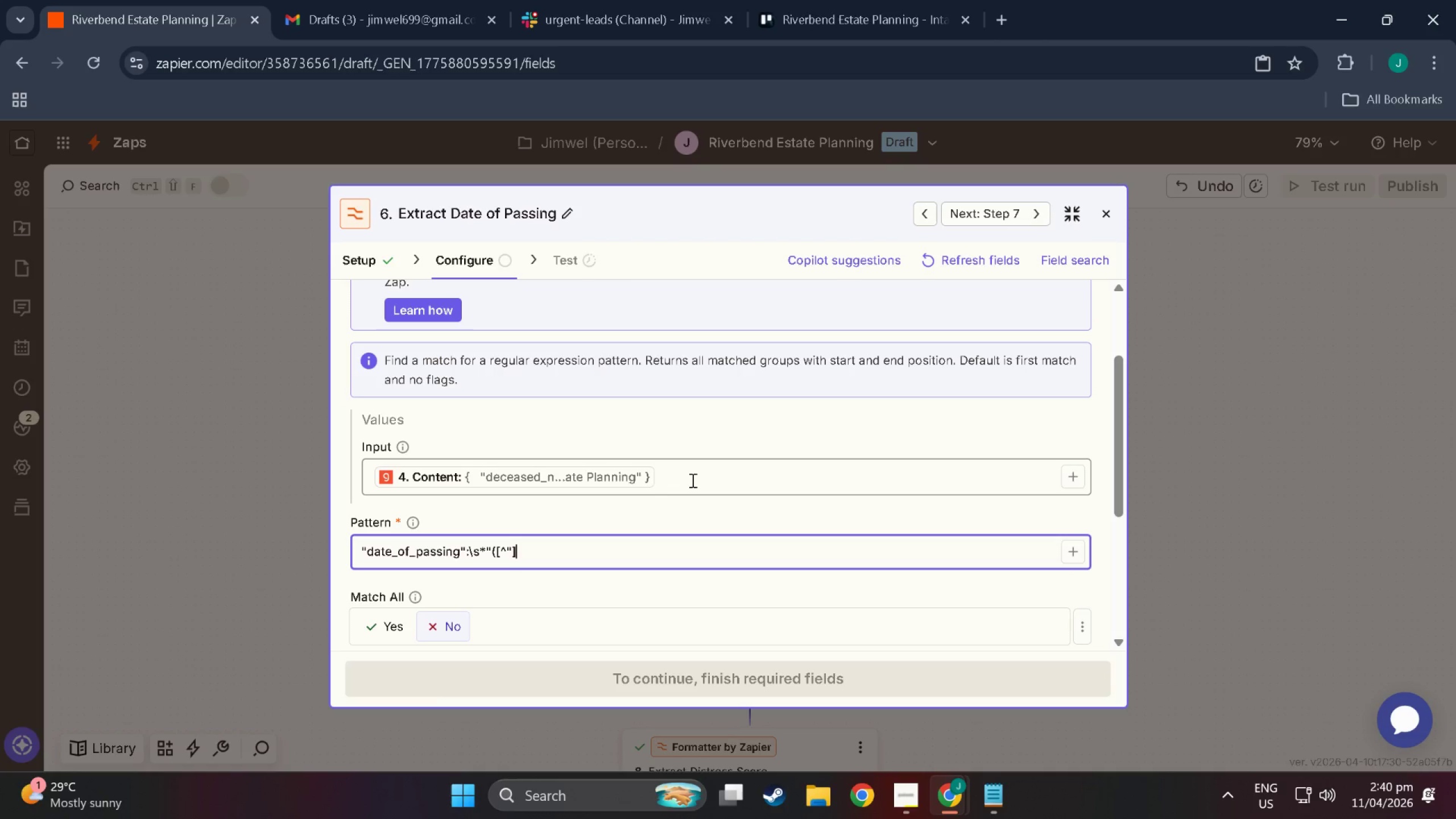 
type(+)()
key(Backspace)
key(Backspace)
type()")
 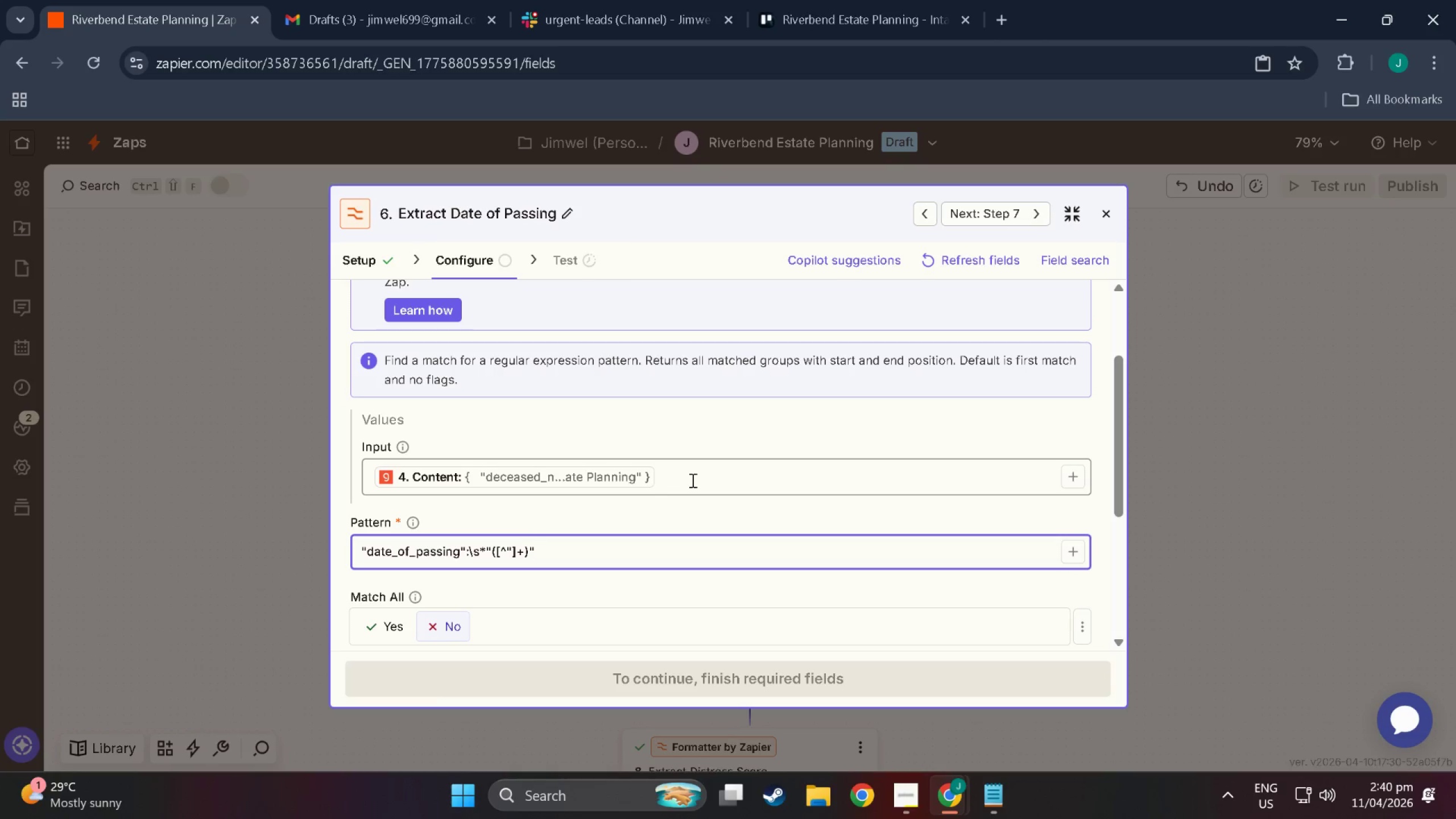 
scroll: coordinate [640, 581], scroll_direction: down, amount: 4.0
 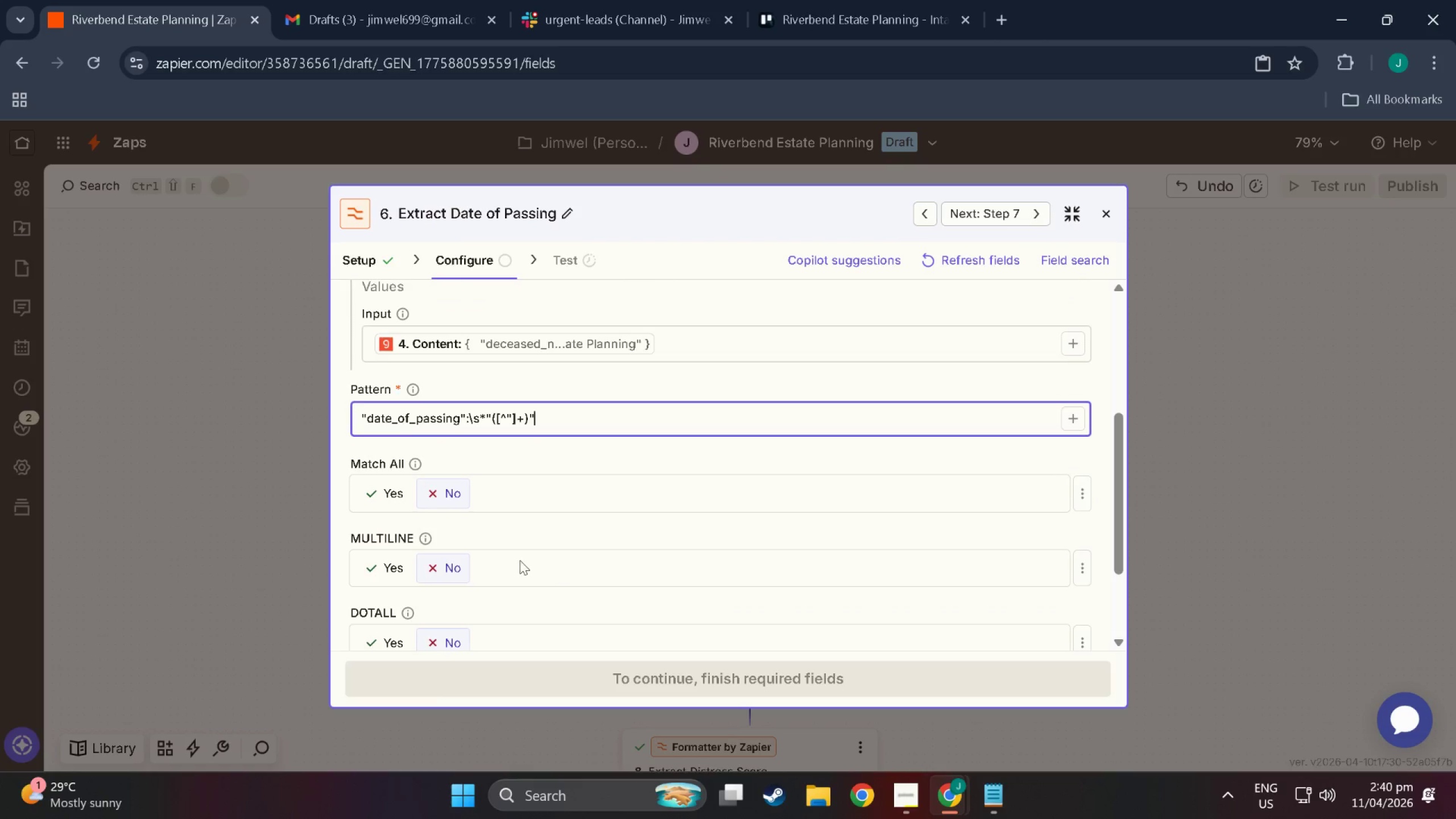 
left_click([680, 665])
 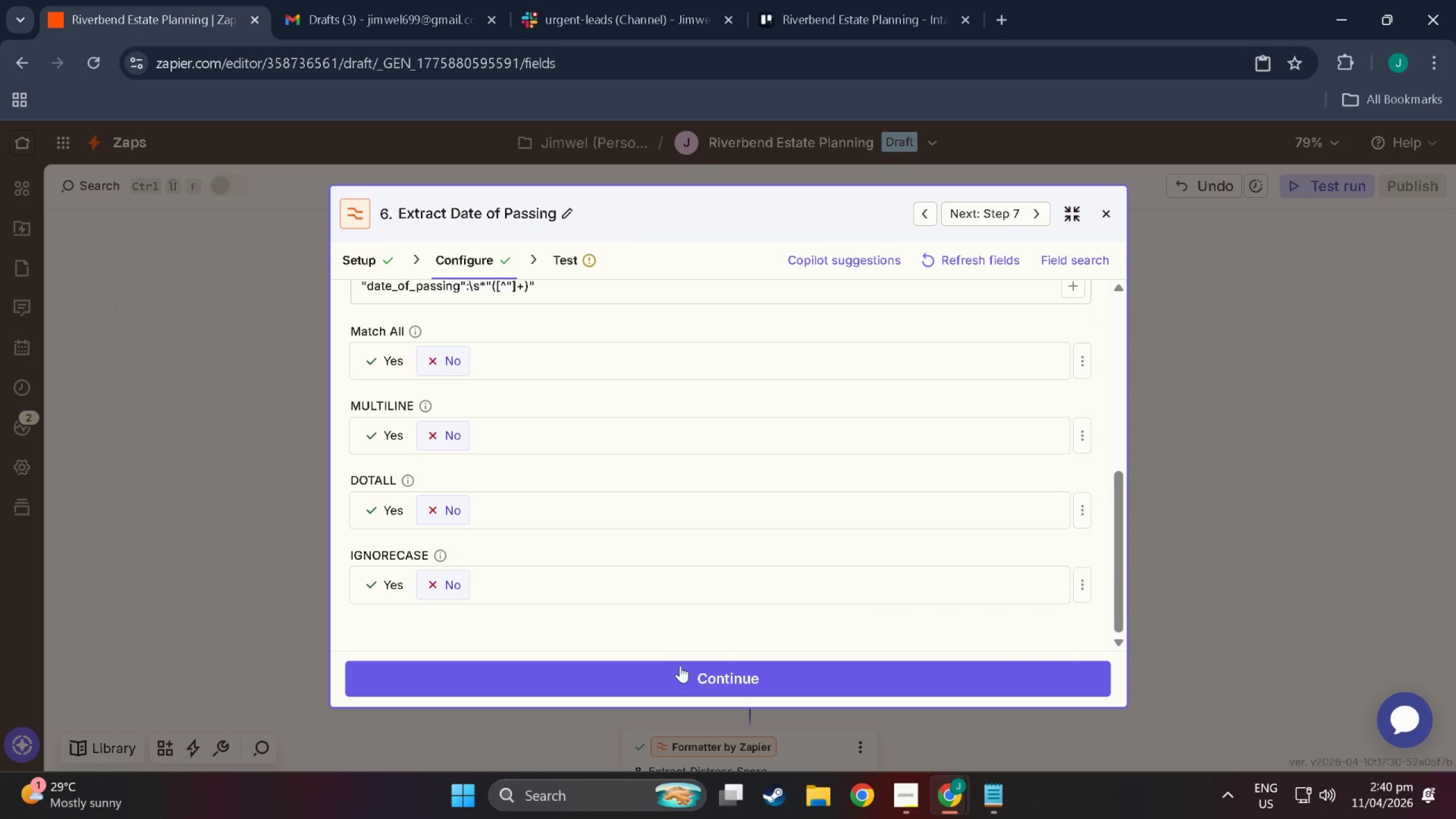 
scroll: coordinate [679, 665], scroll_direction: down, amount: 8.0
 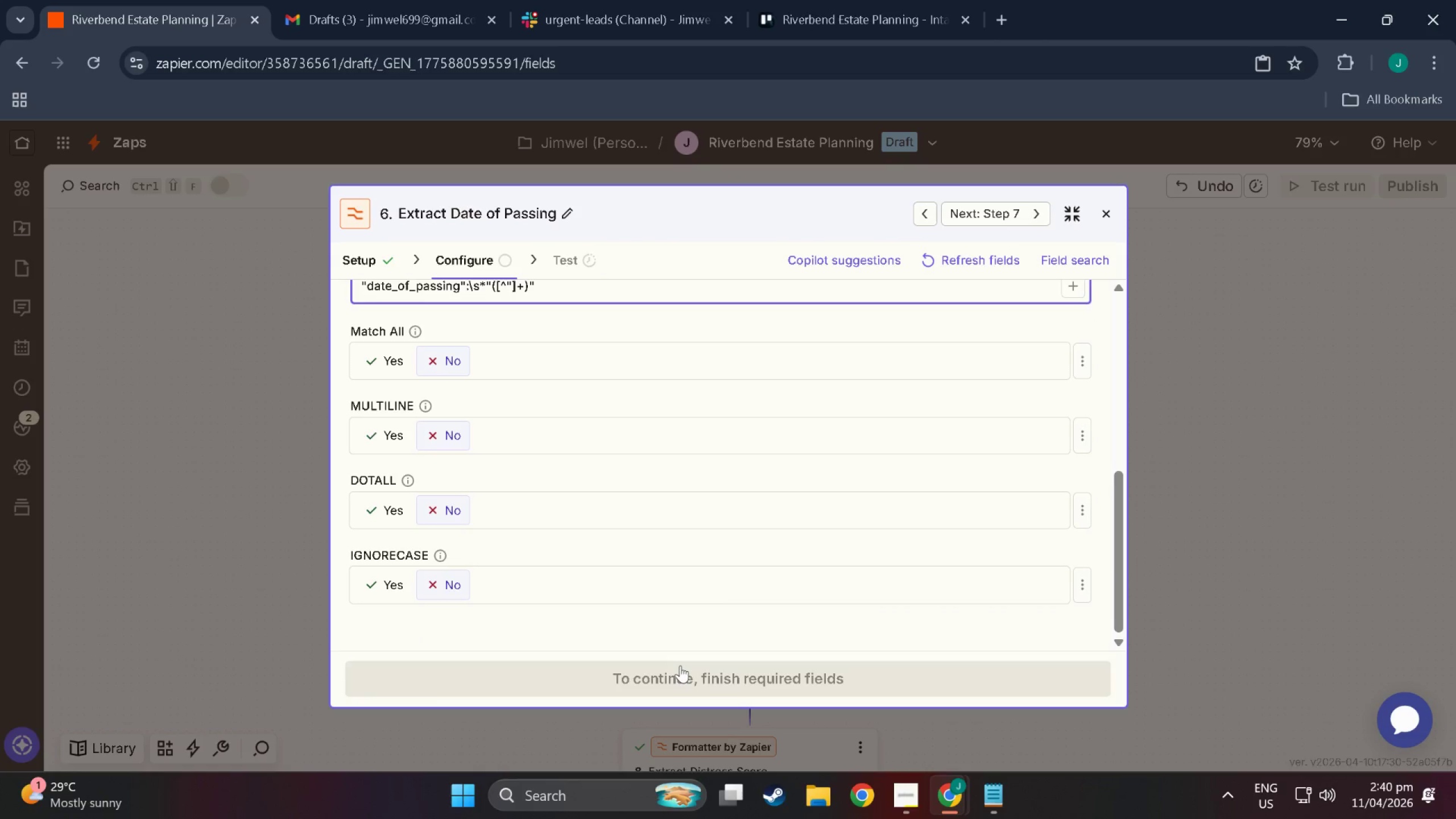 
double_click([680, 665])
 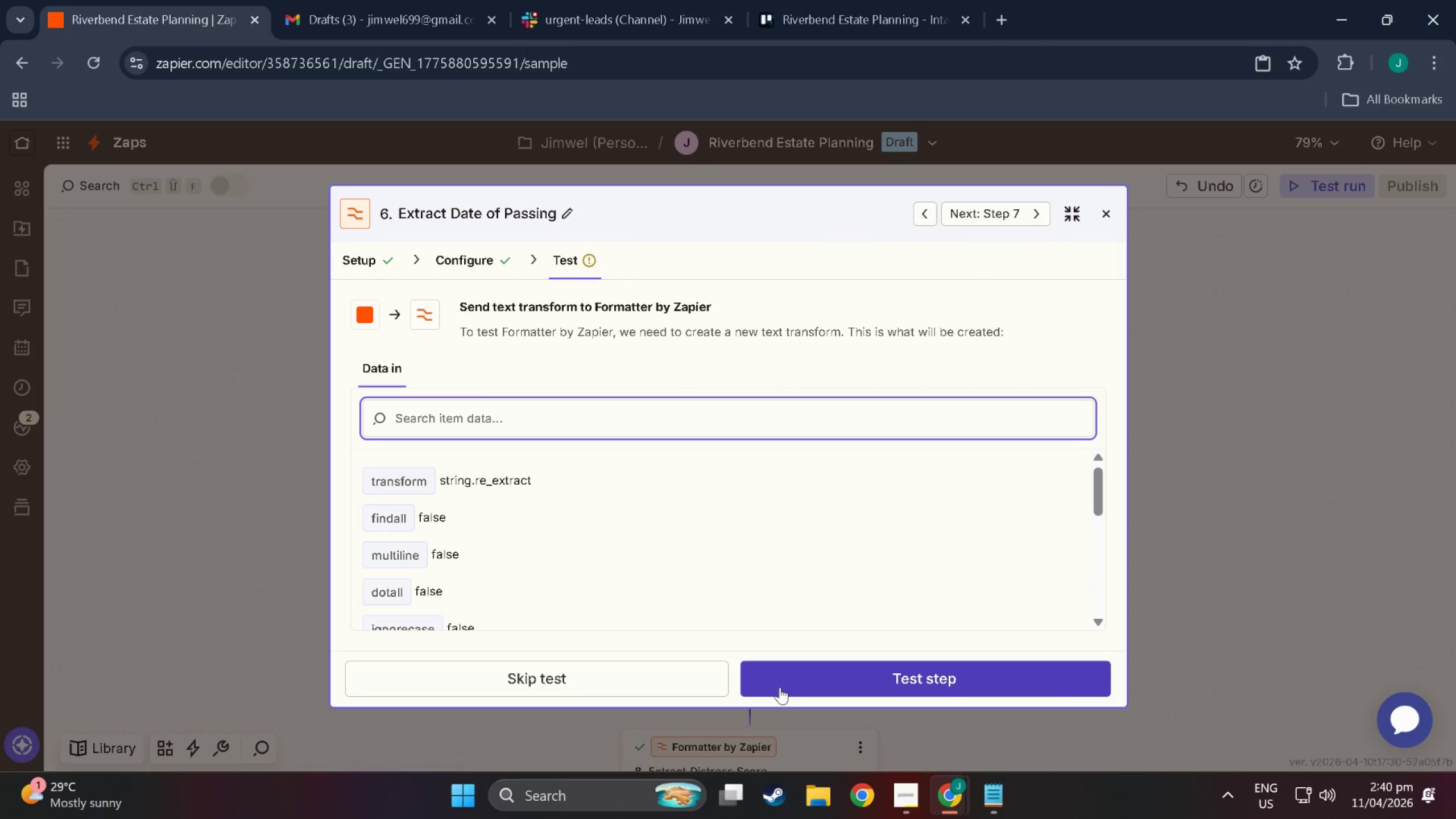 
left_click([786, 685])
 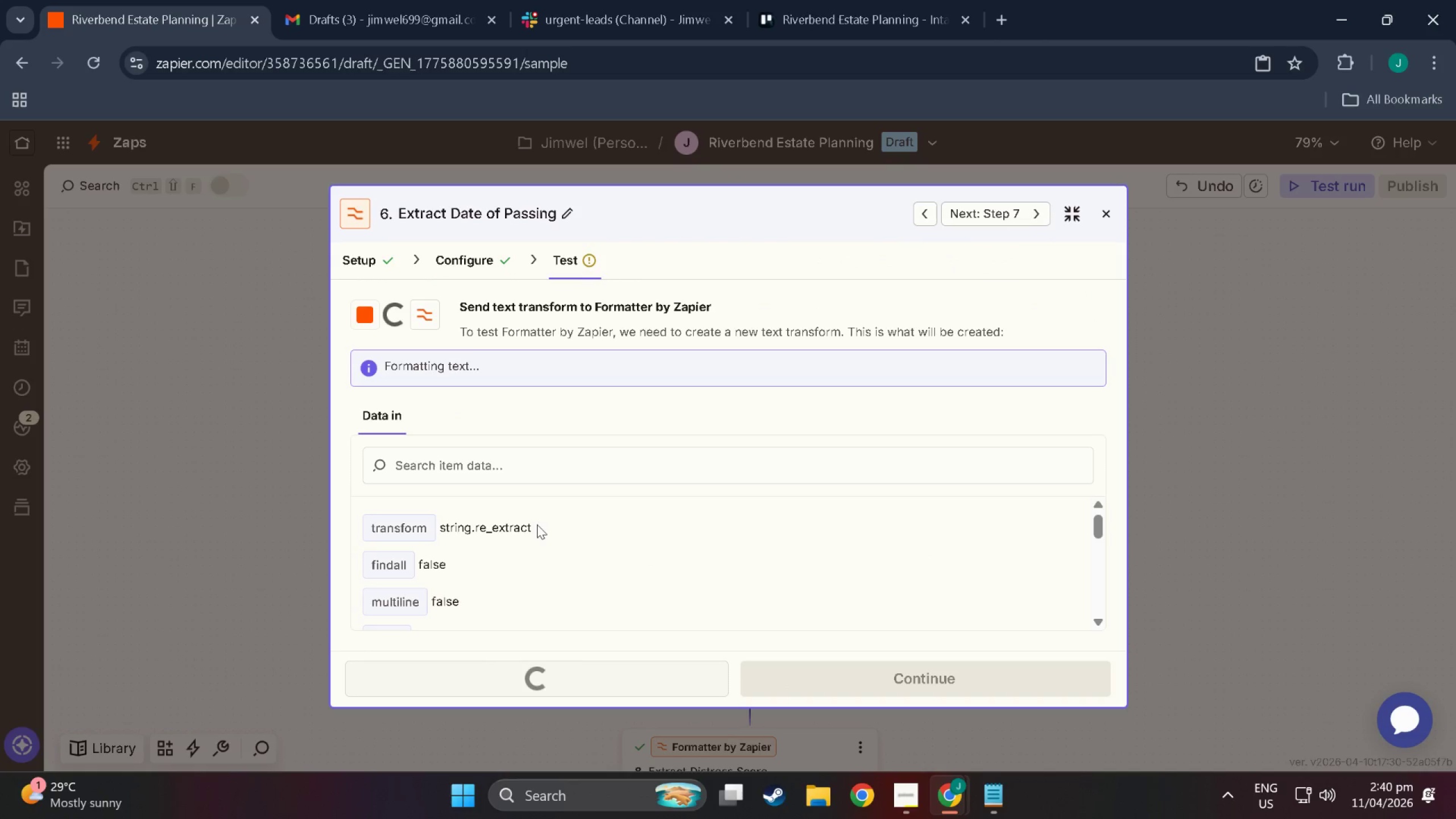 
mouse_move([615, 540])
 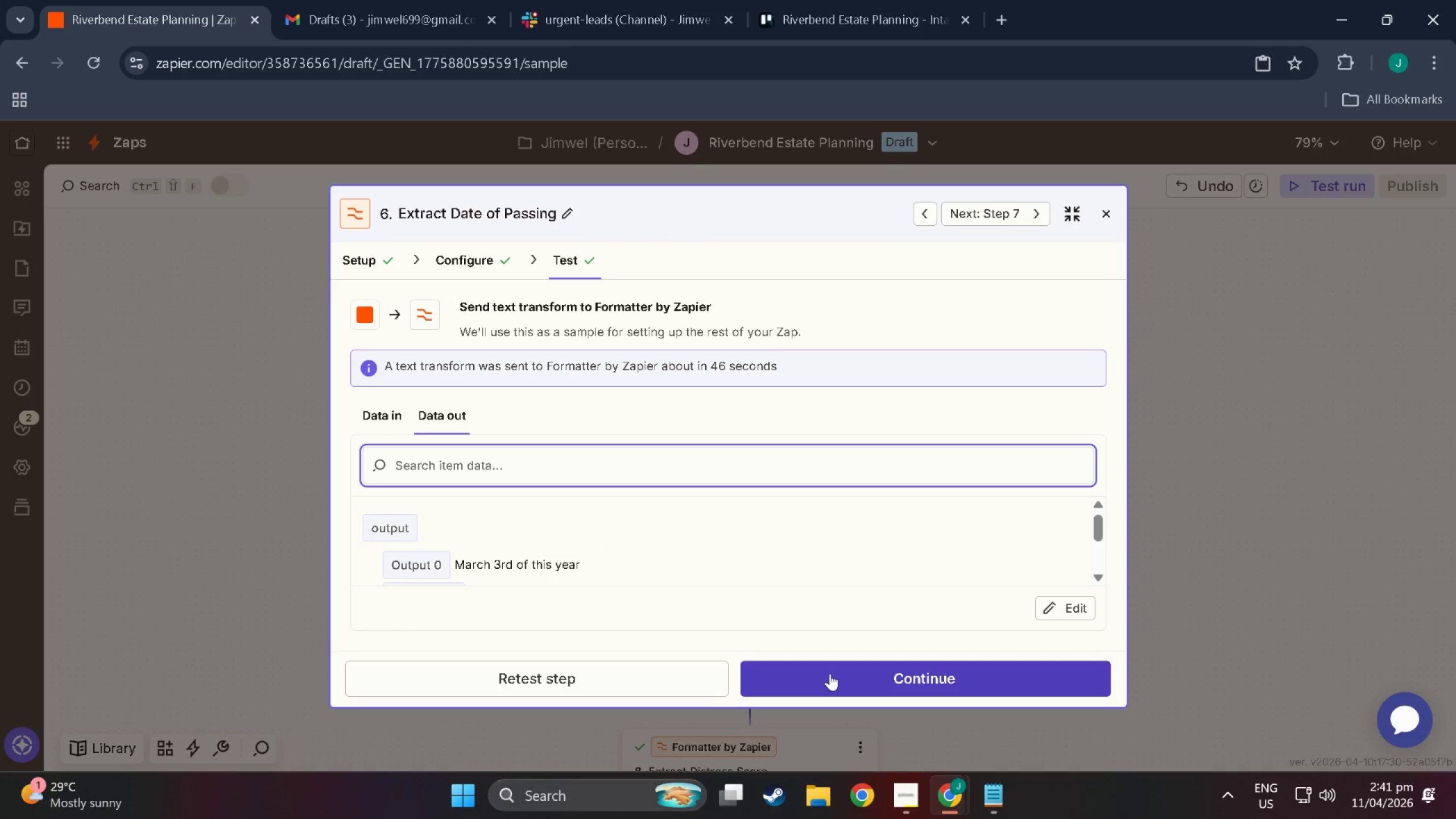 
left_click([828, 661])
 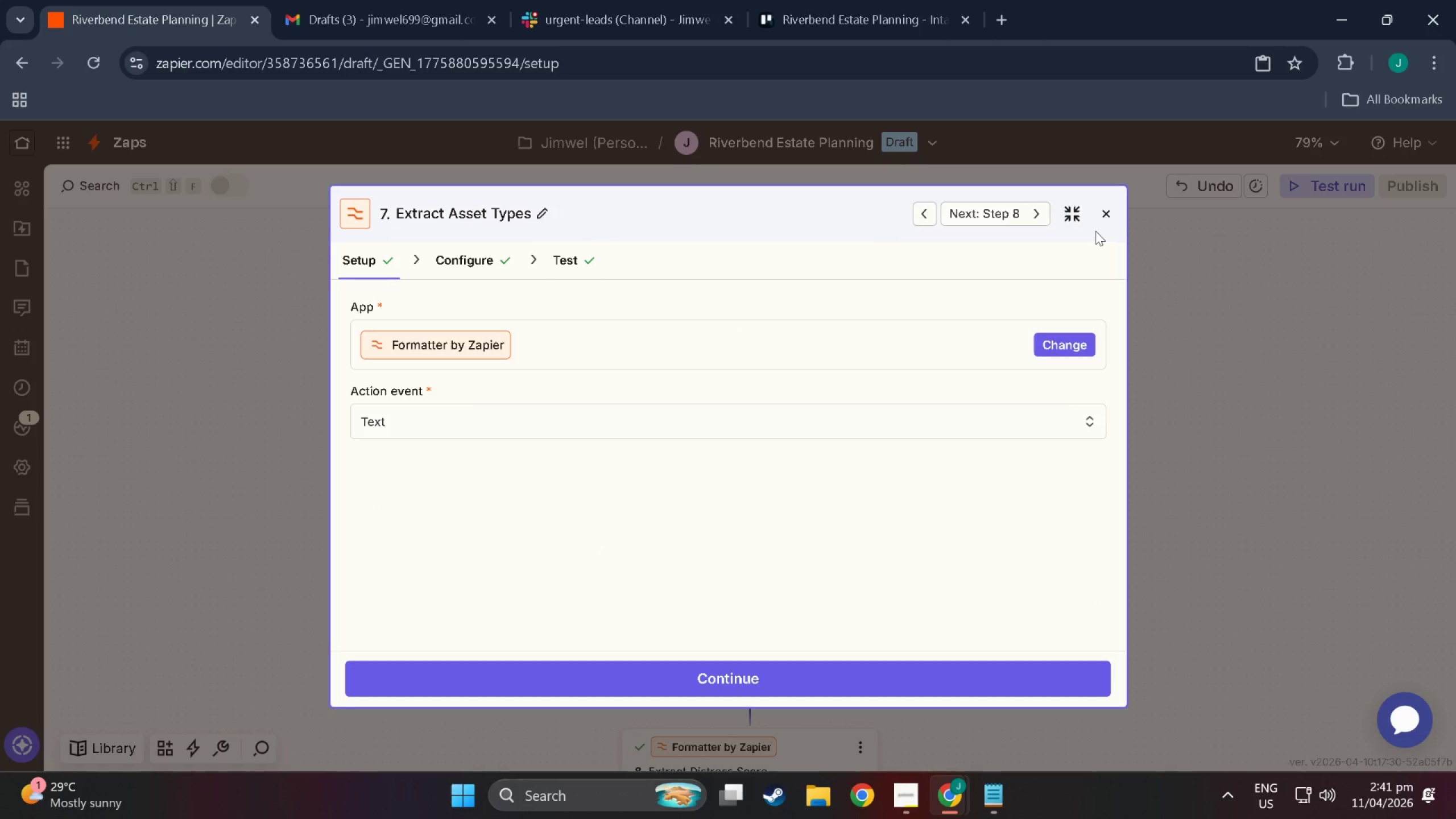 
left_click([1110, 214])
 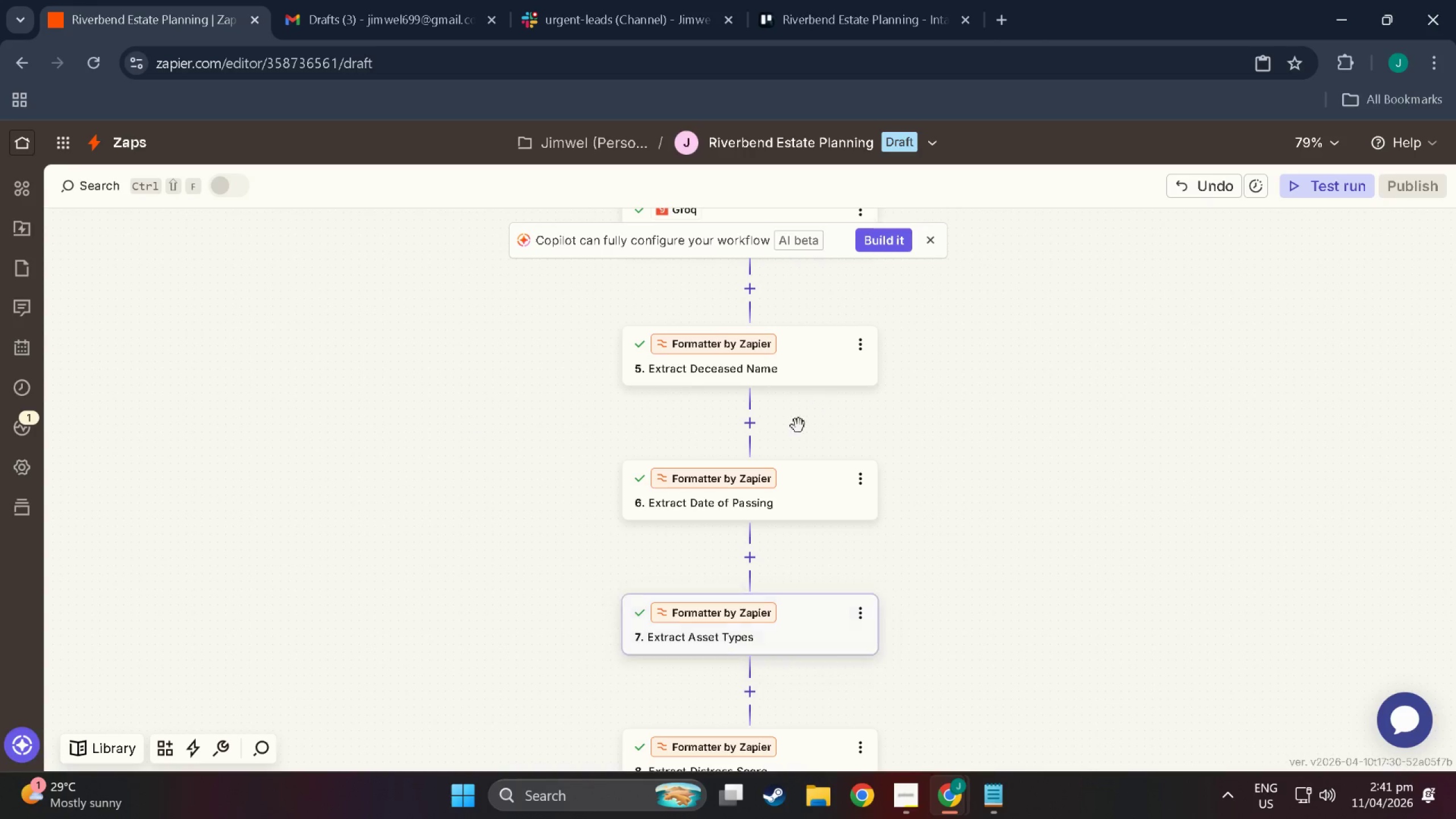 
scroll: coordinate [816, 557], scroll_direction: down, amount: 80.0
 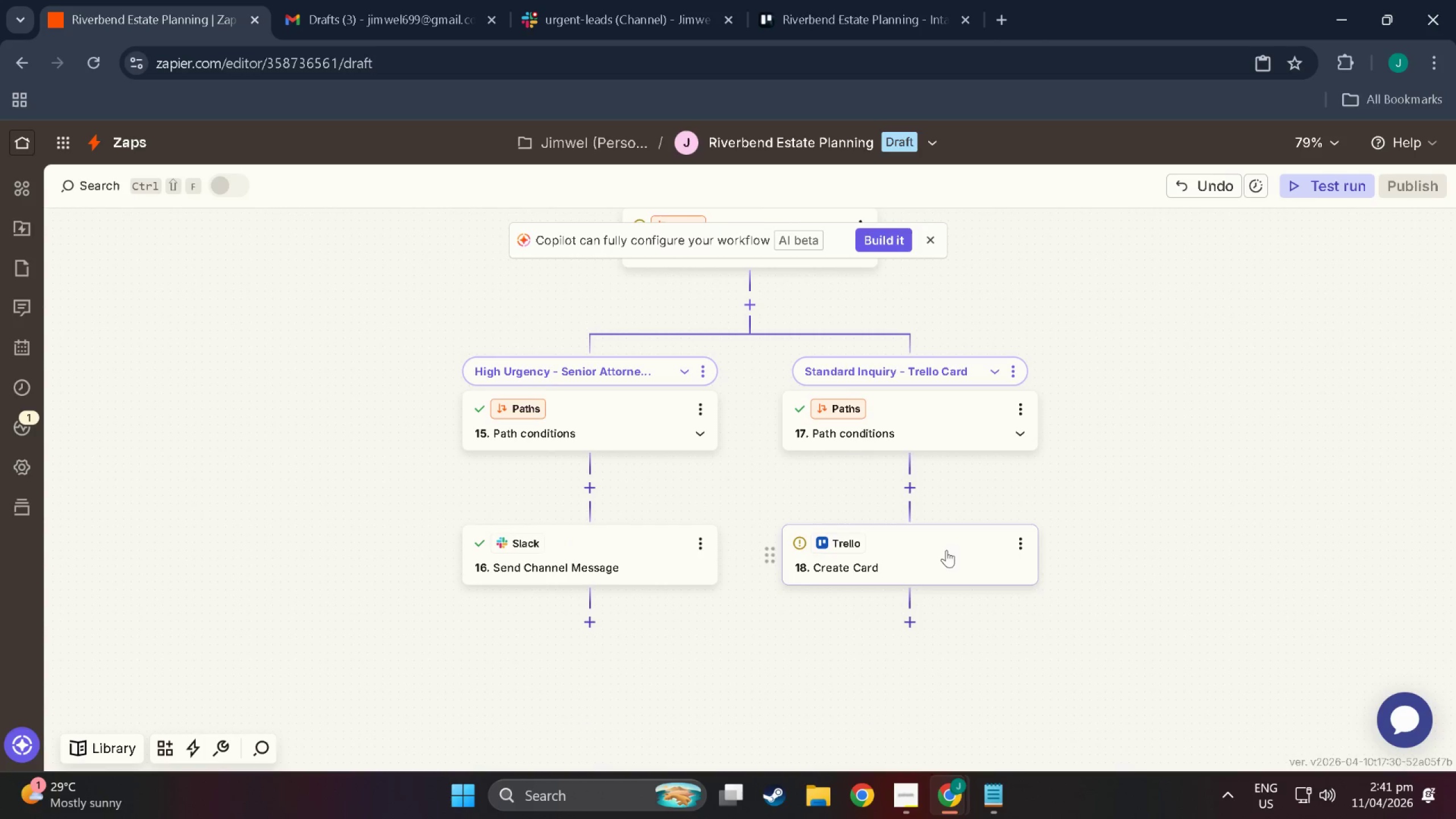 
left_click([934, 551])
 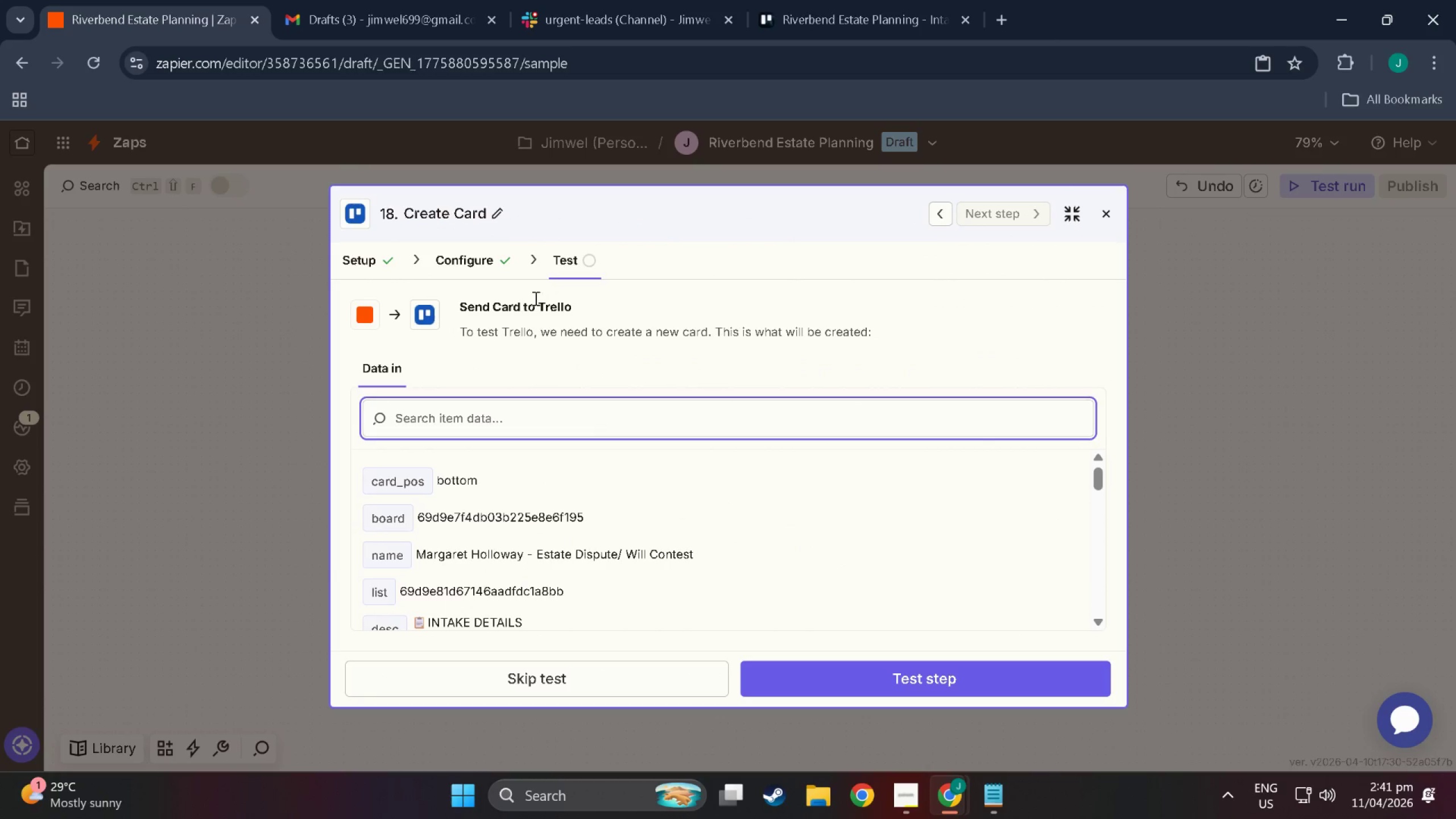 
left_click([488, 252])
 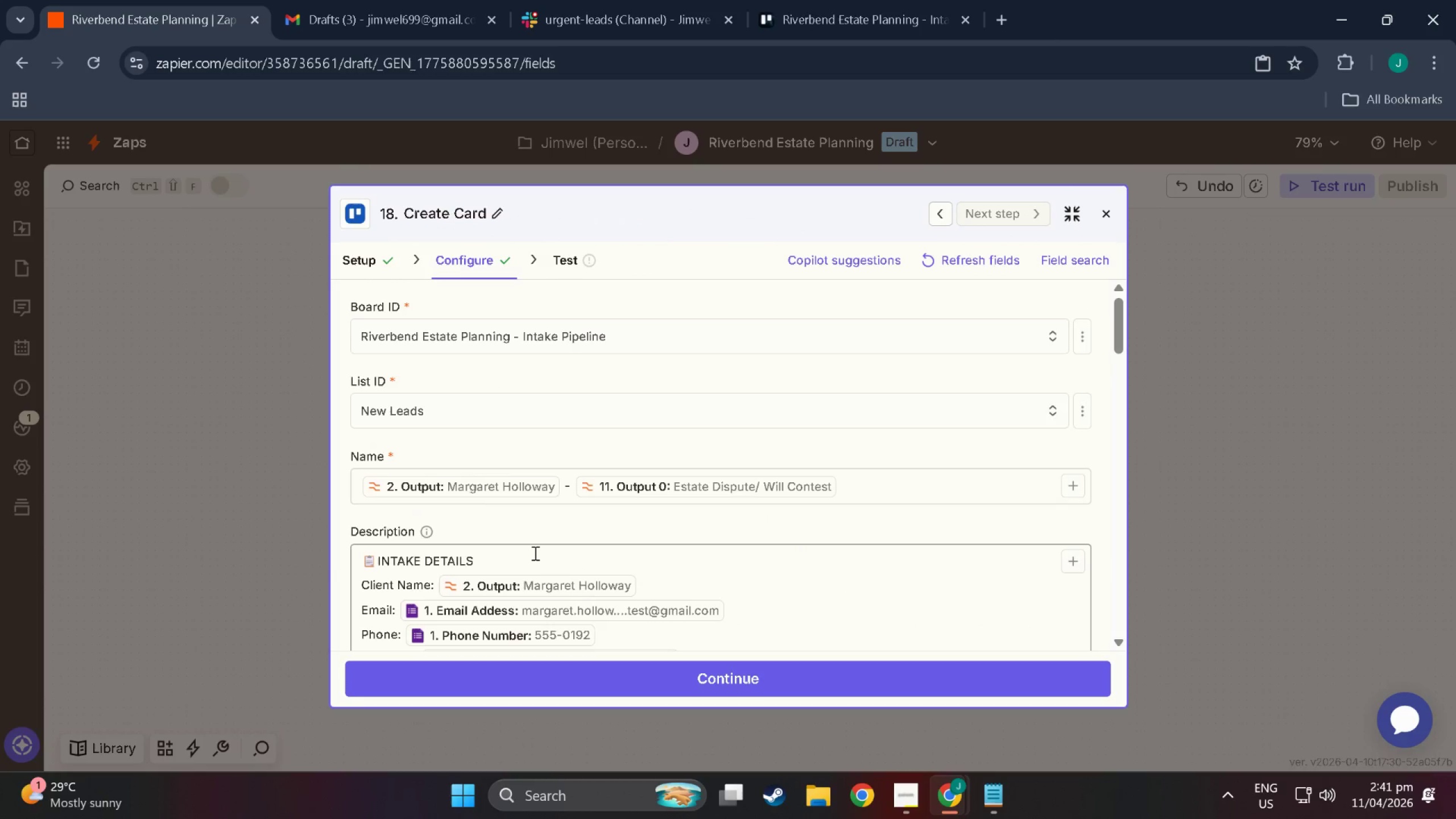 
scroll: coordinate [479, 526], scroll_direction: down, amount: 10.0
 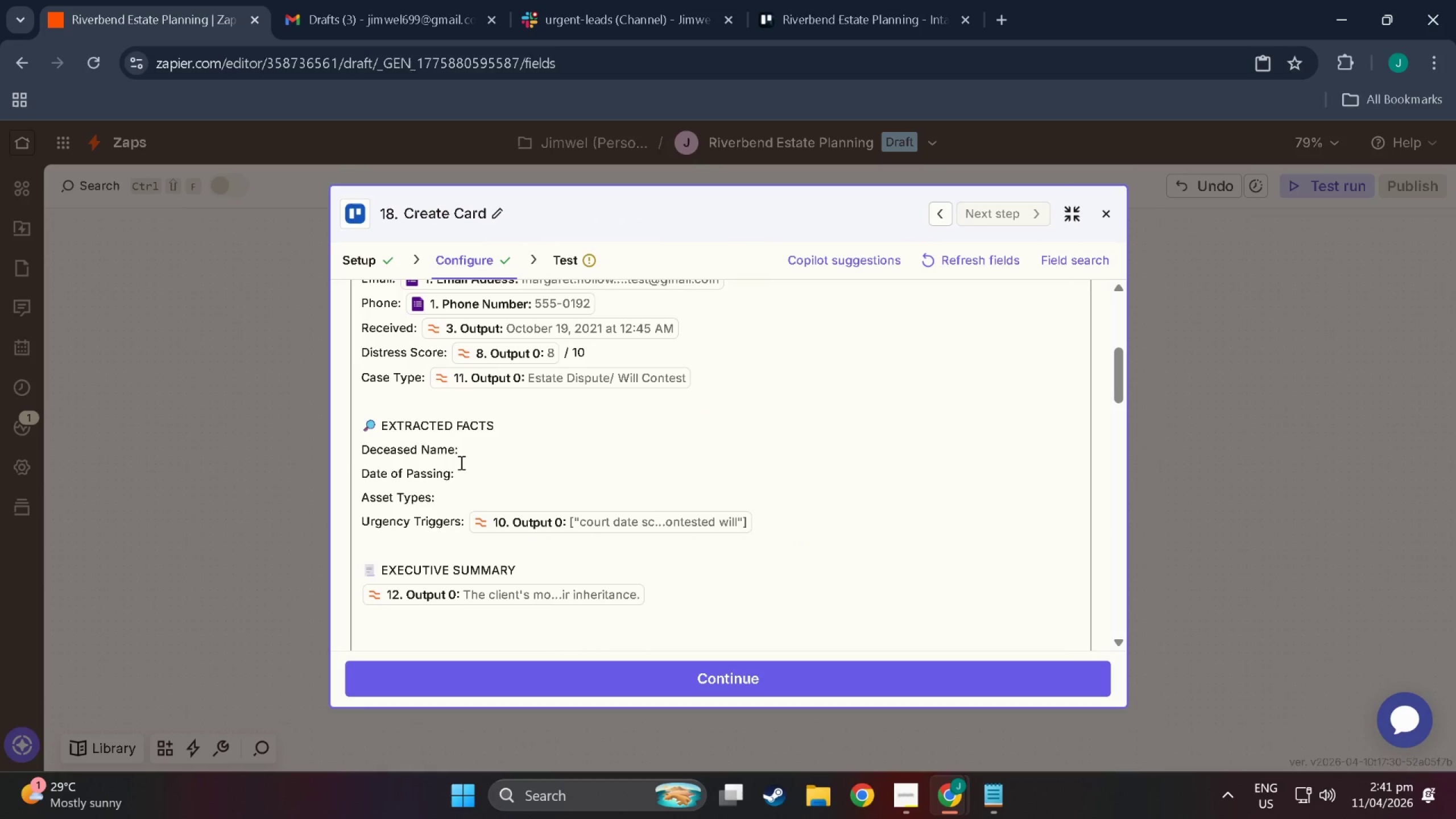 
left_click([468, 453])
 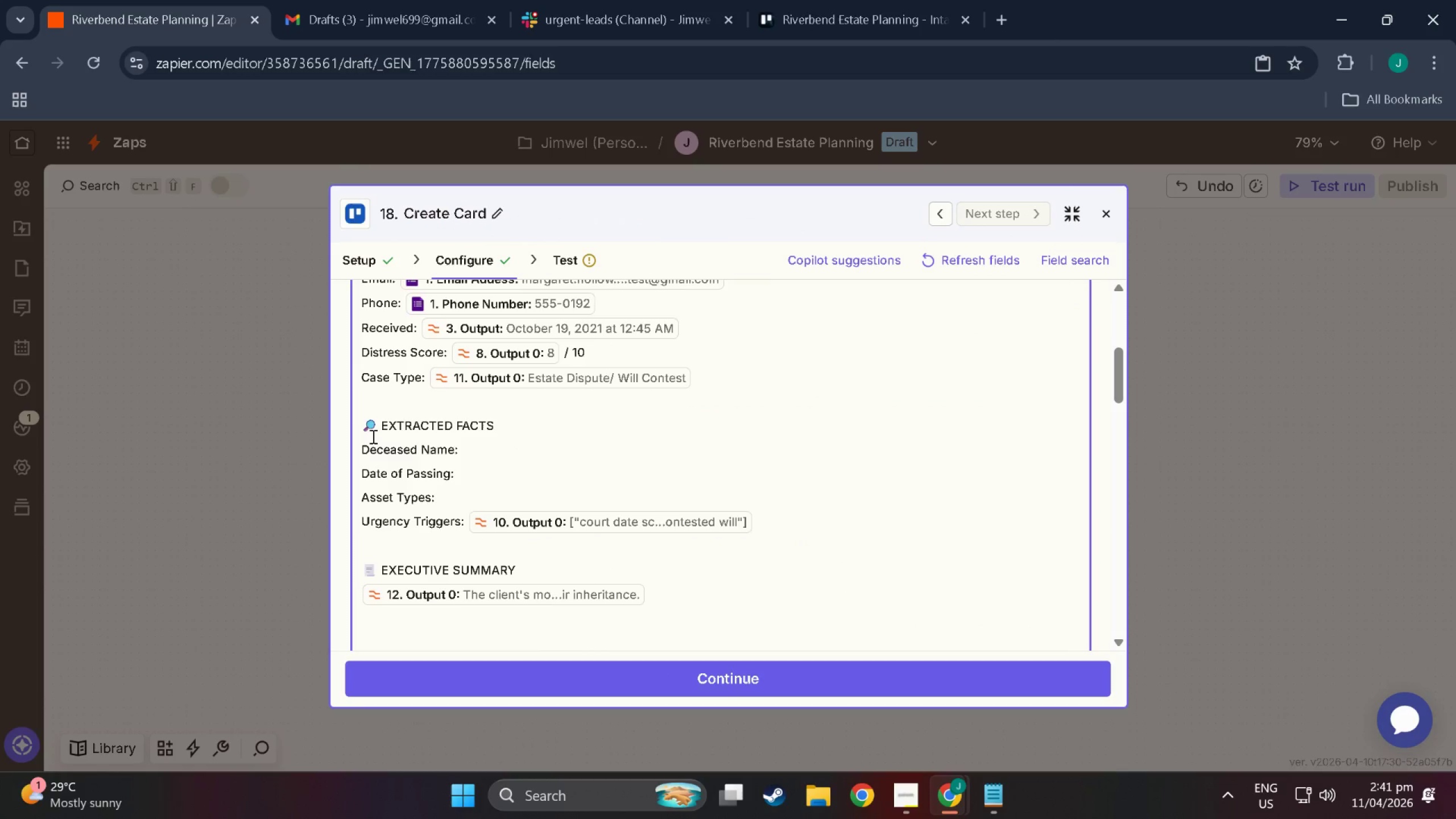 
key(Backspace)
 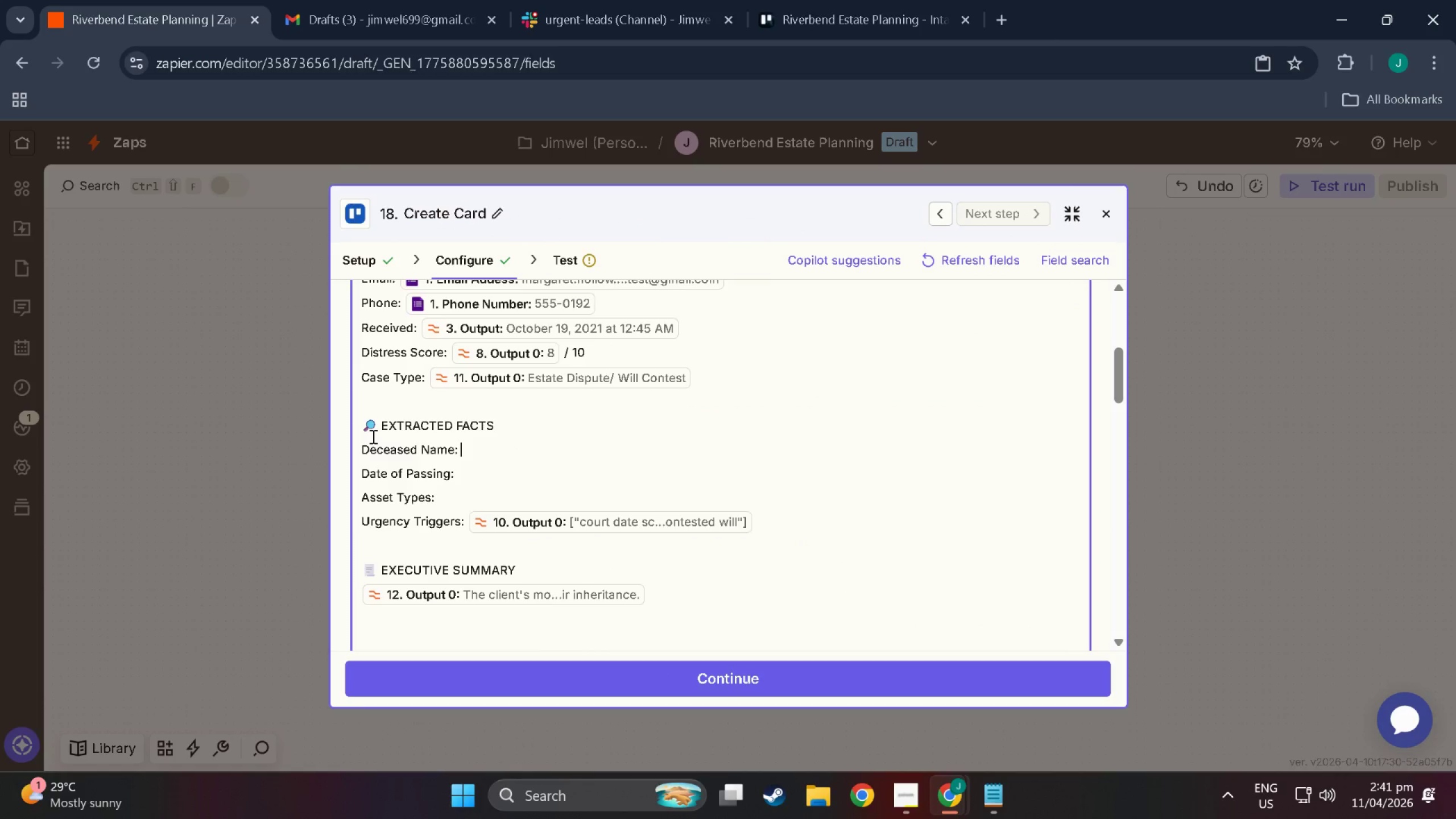 
key(Space)
 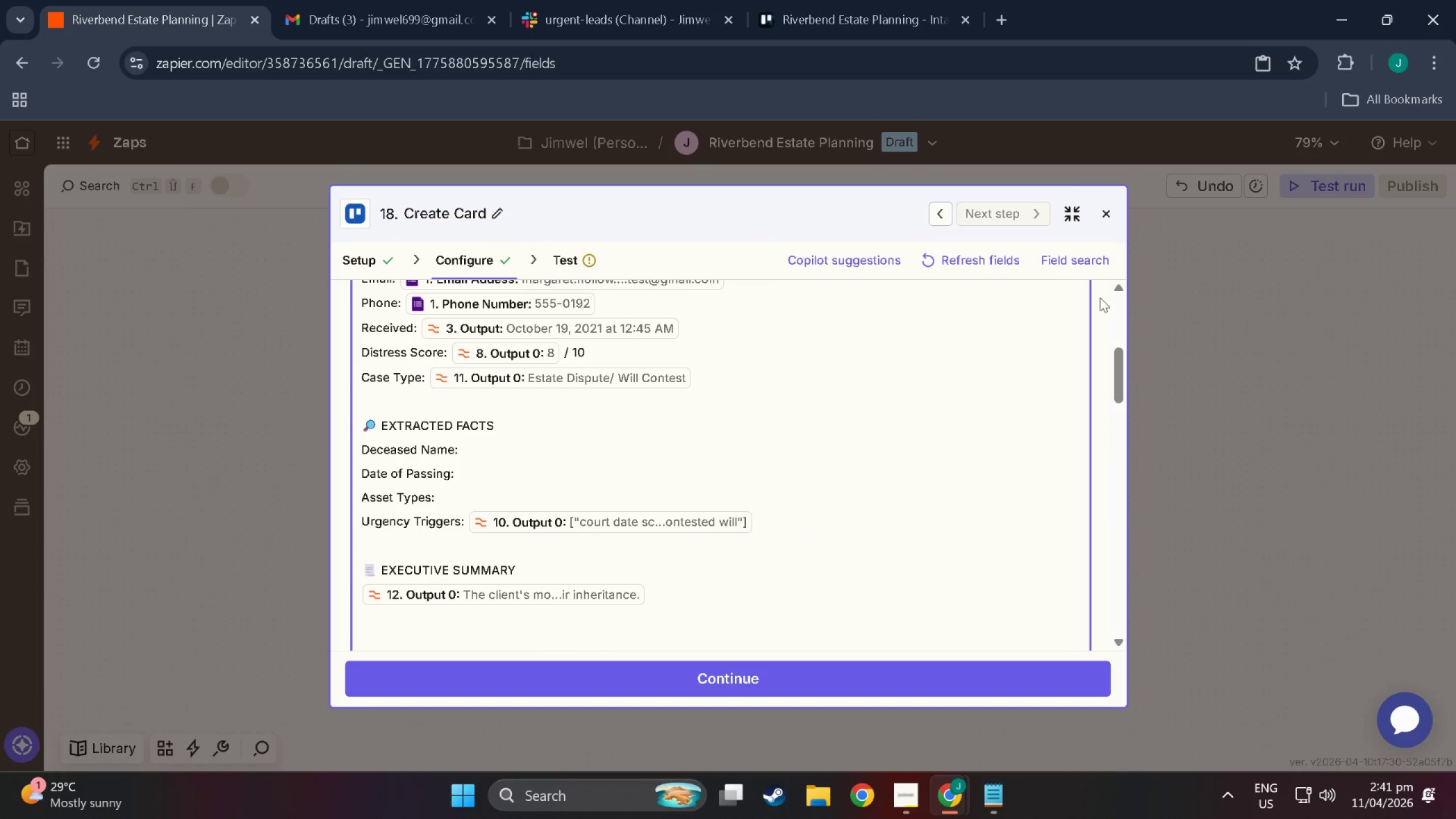 
scroll: coordinate [999, 407], scroll_direction: up, amount: 5.0
 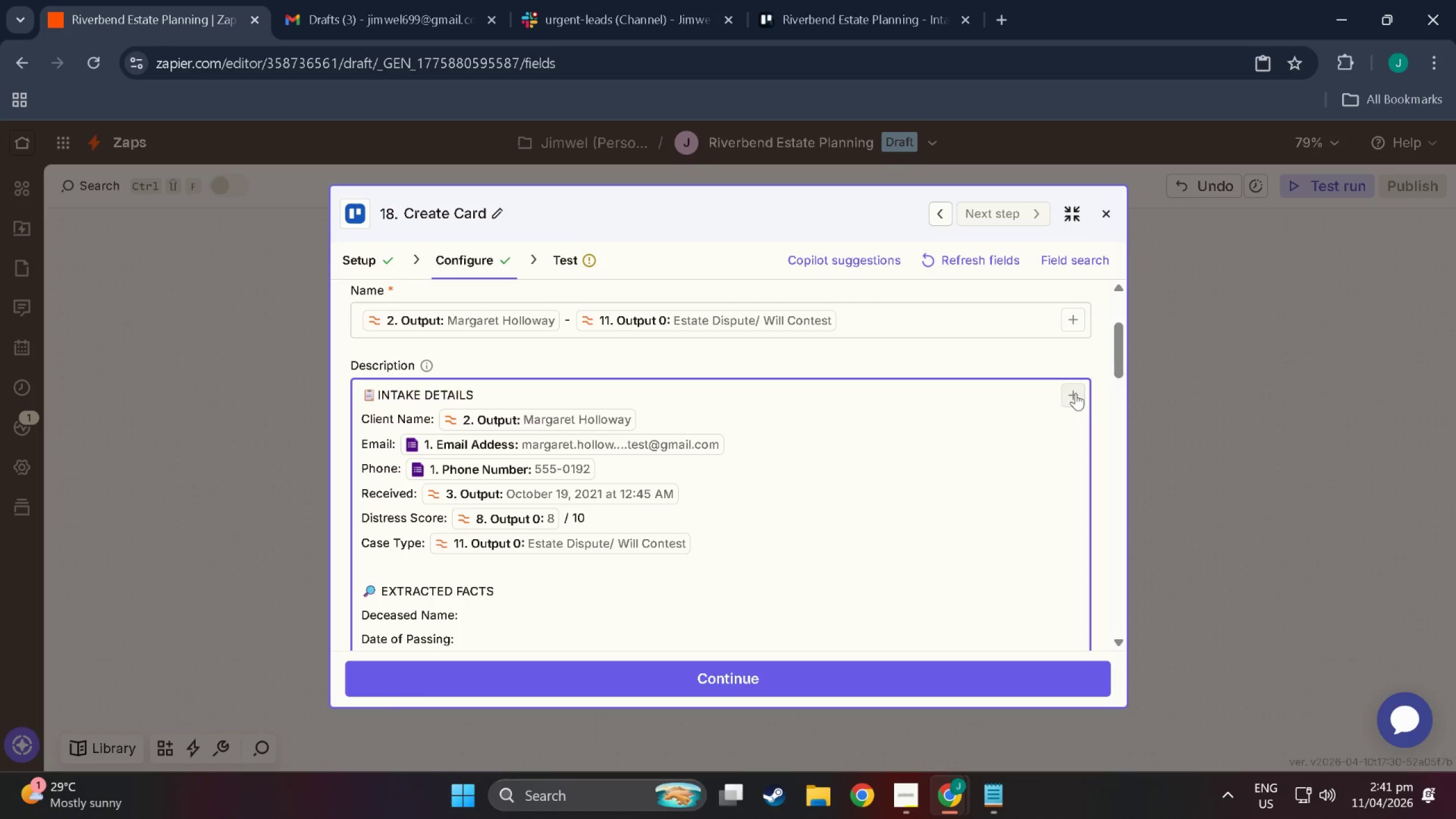 
key(Slash)
 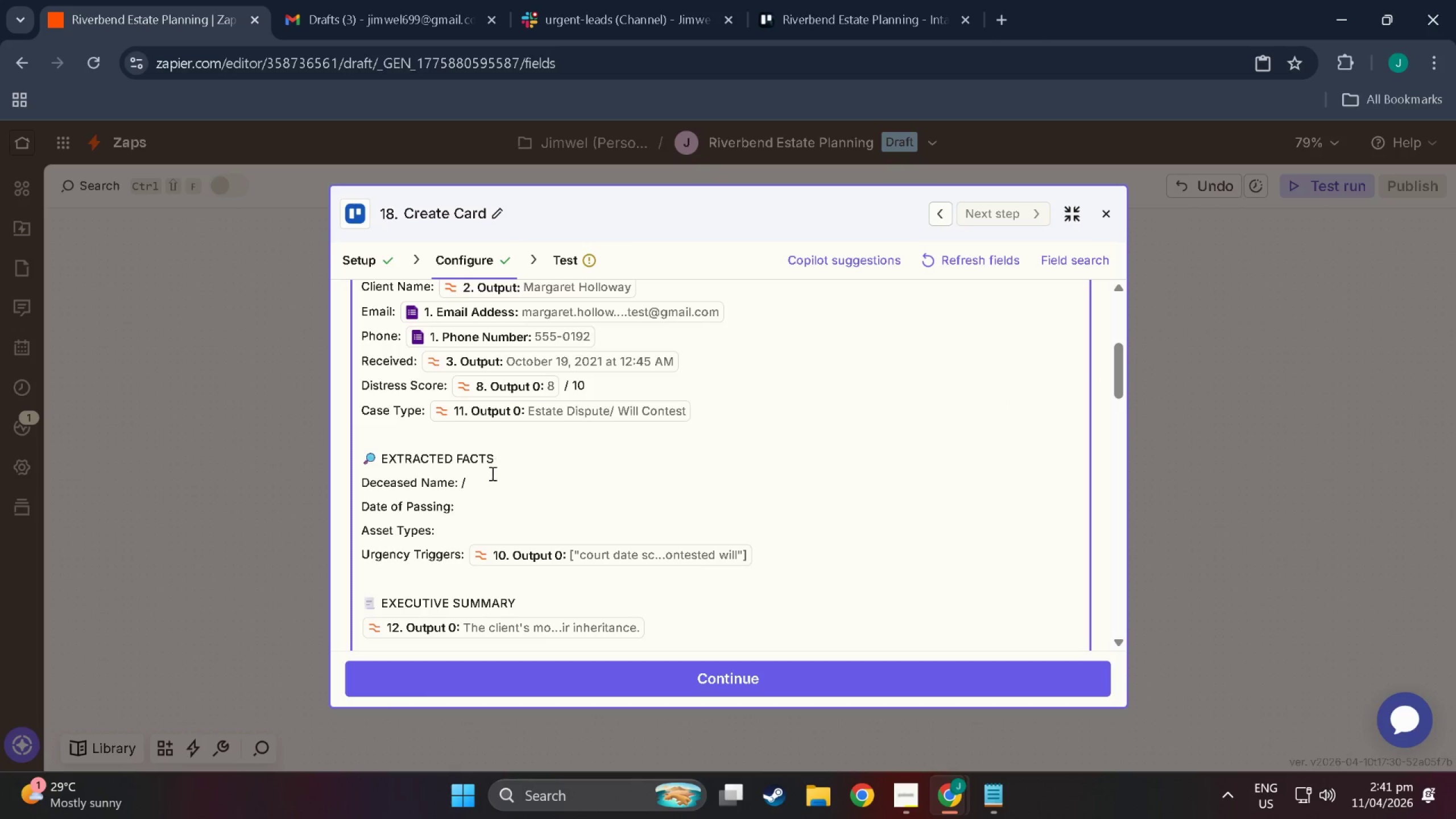 
scroll: coordinate [993, 455], scroll_direction: down, amount: 4.0
 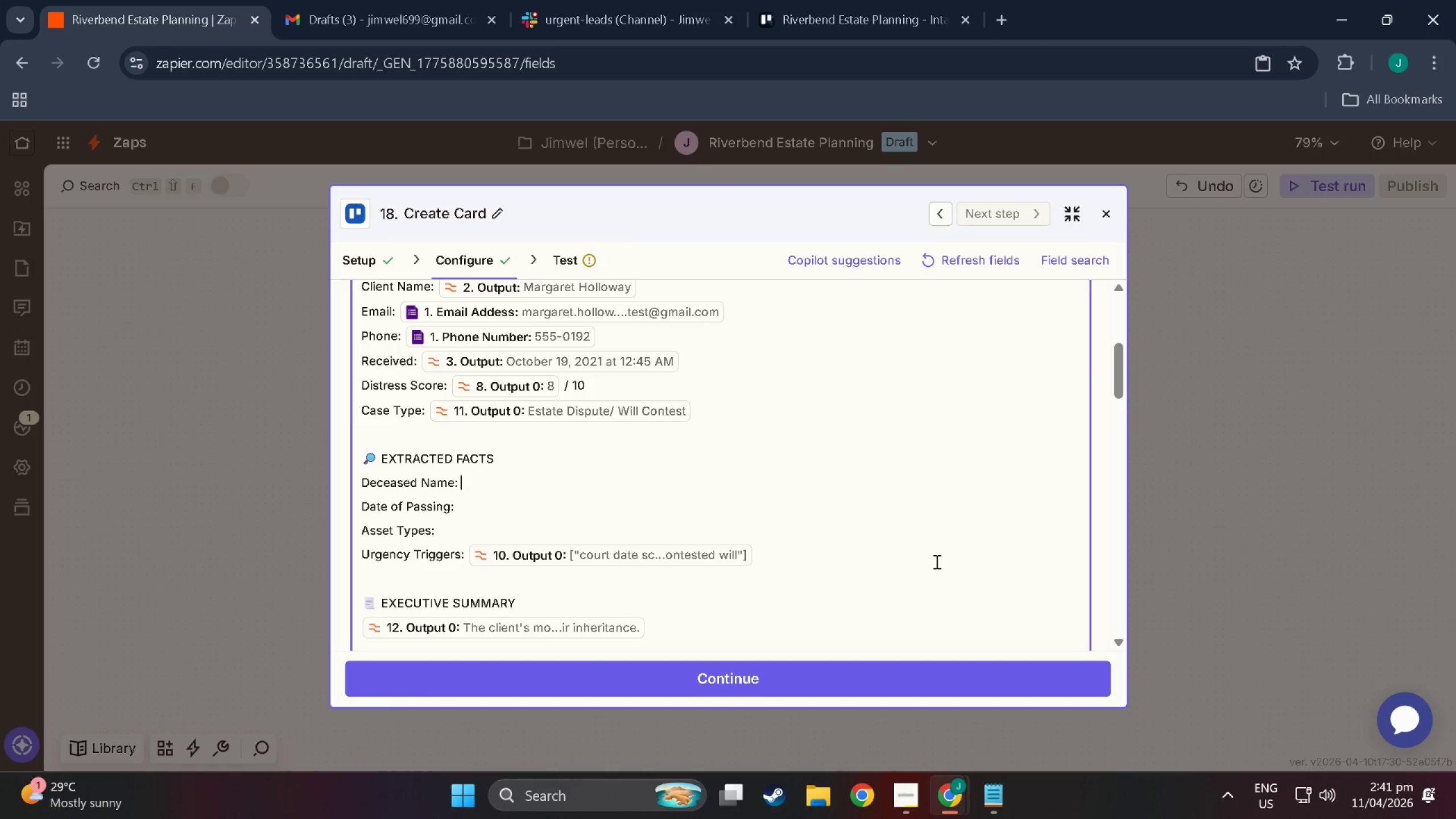 
left_click([489, 481])
 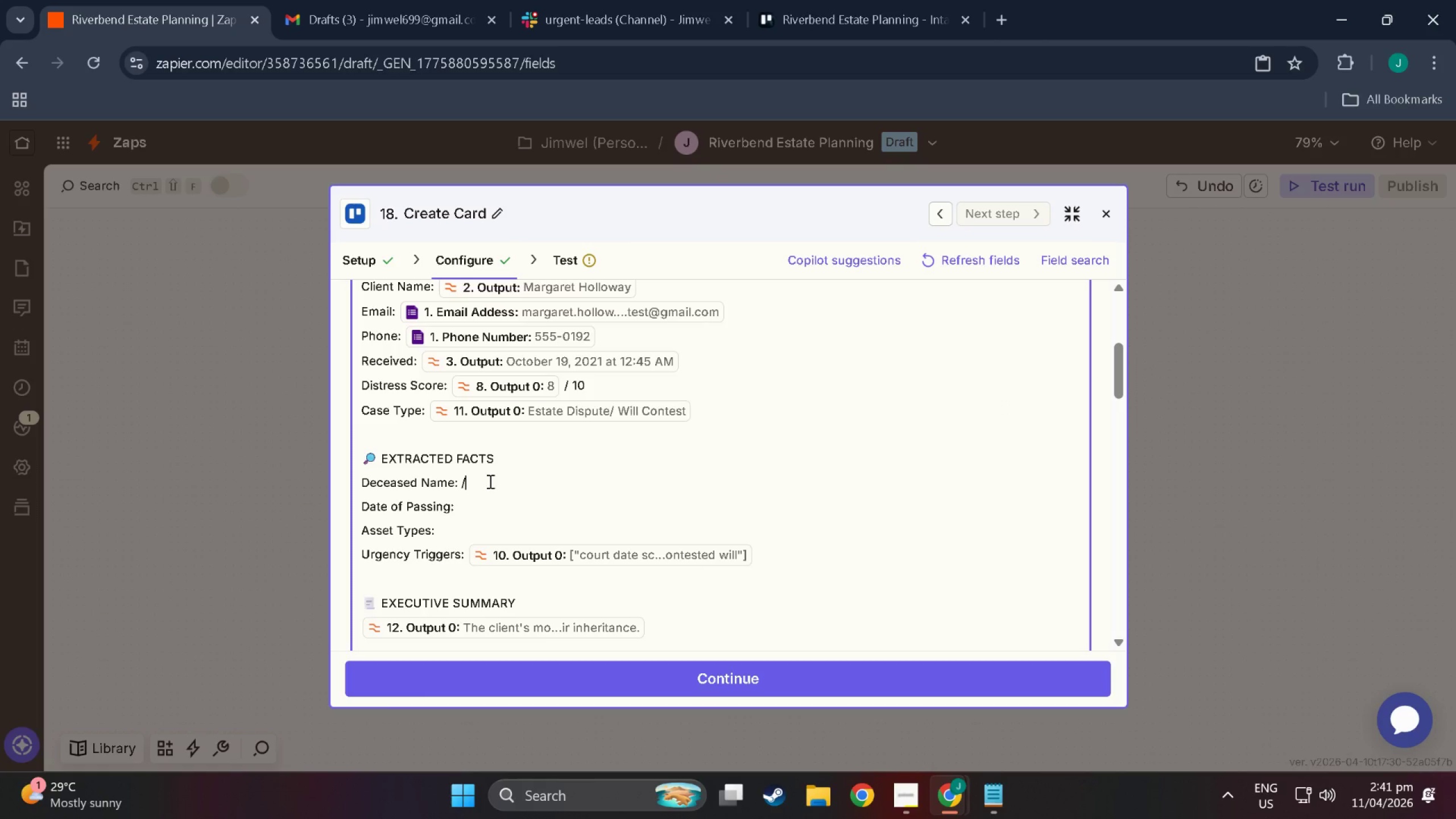 
key(Space)
 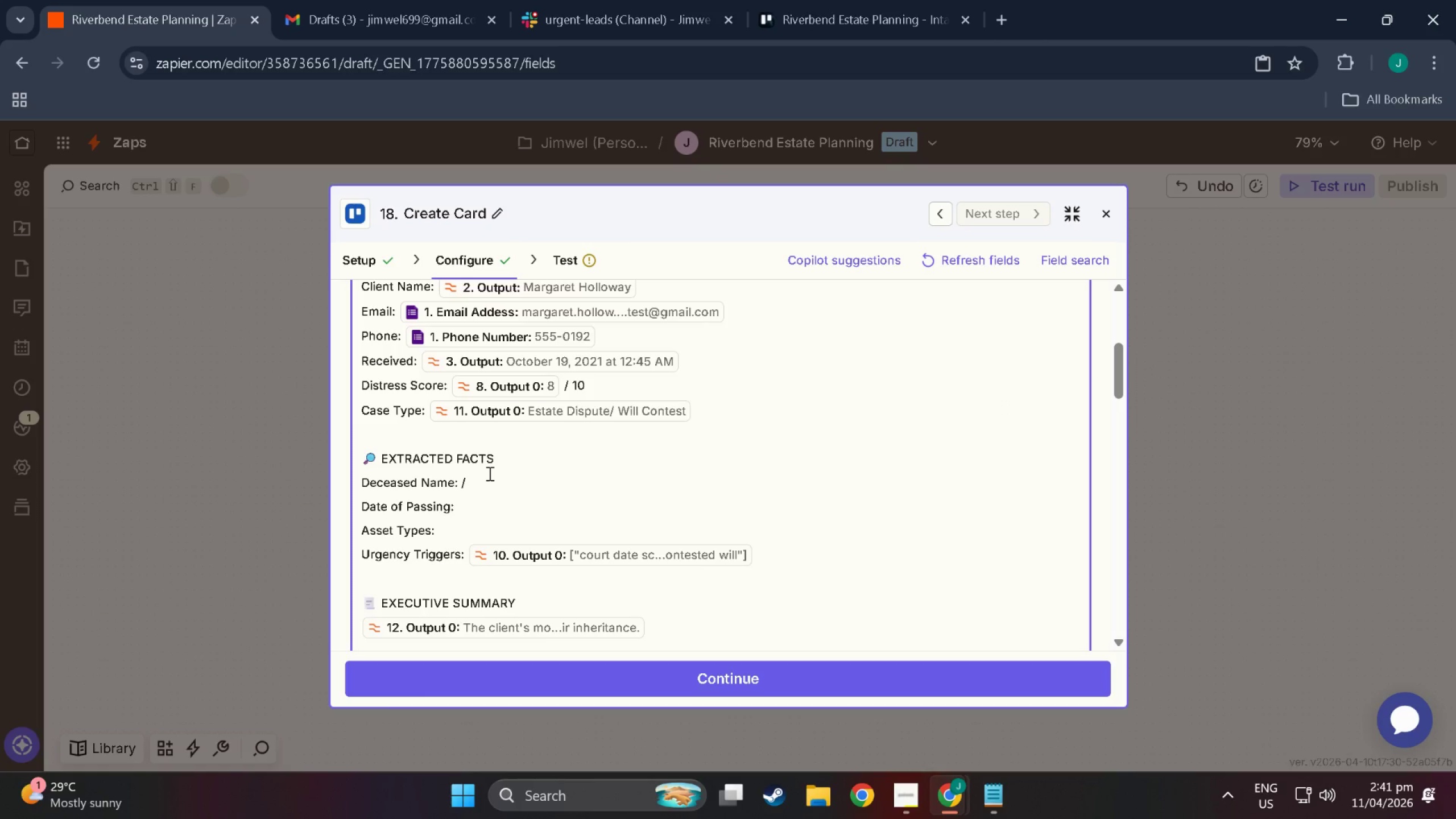 
key(Backspace)
 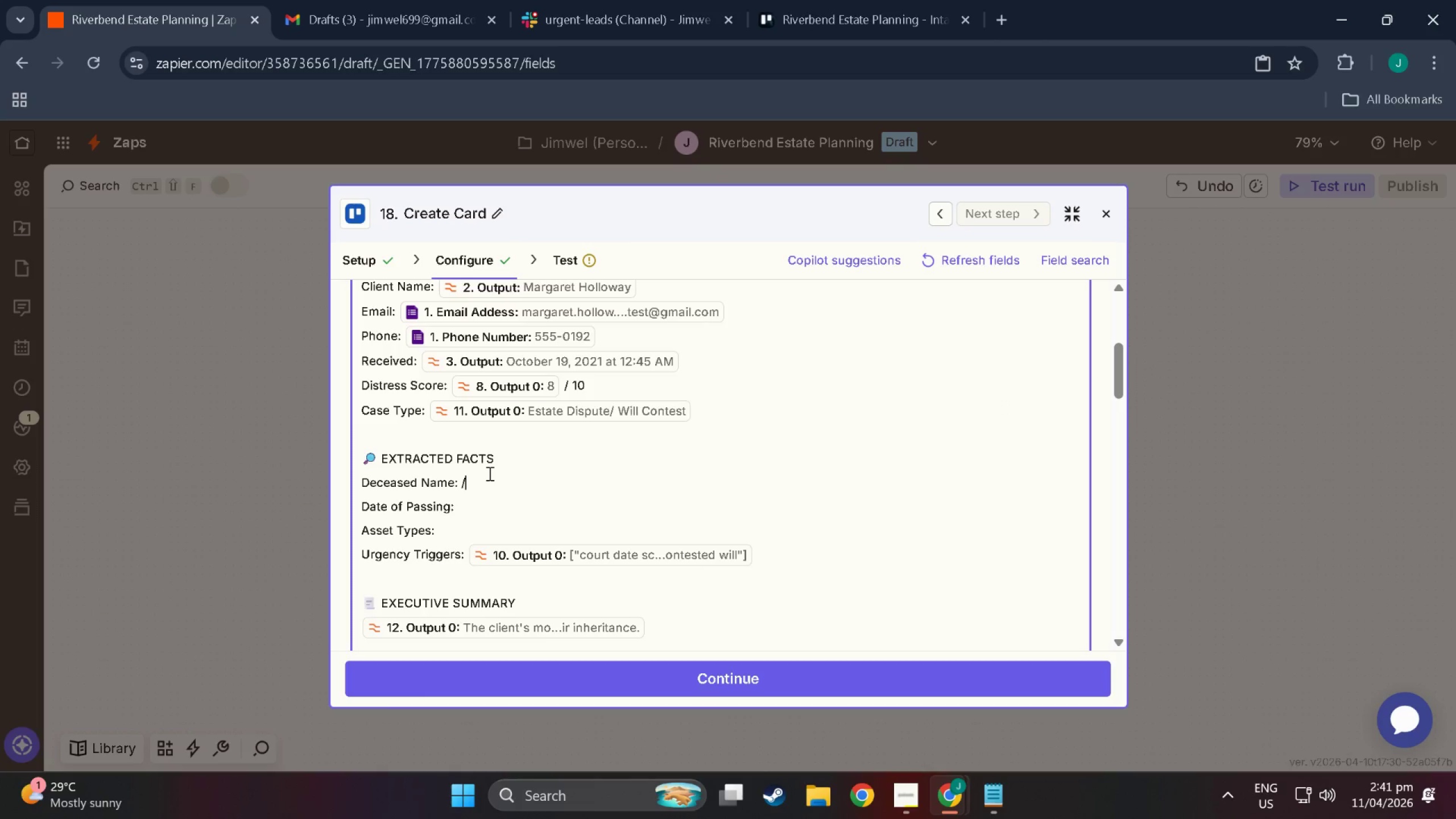 
key(Backspace)
 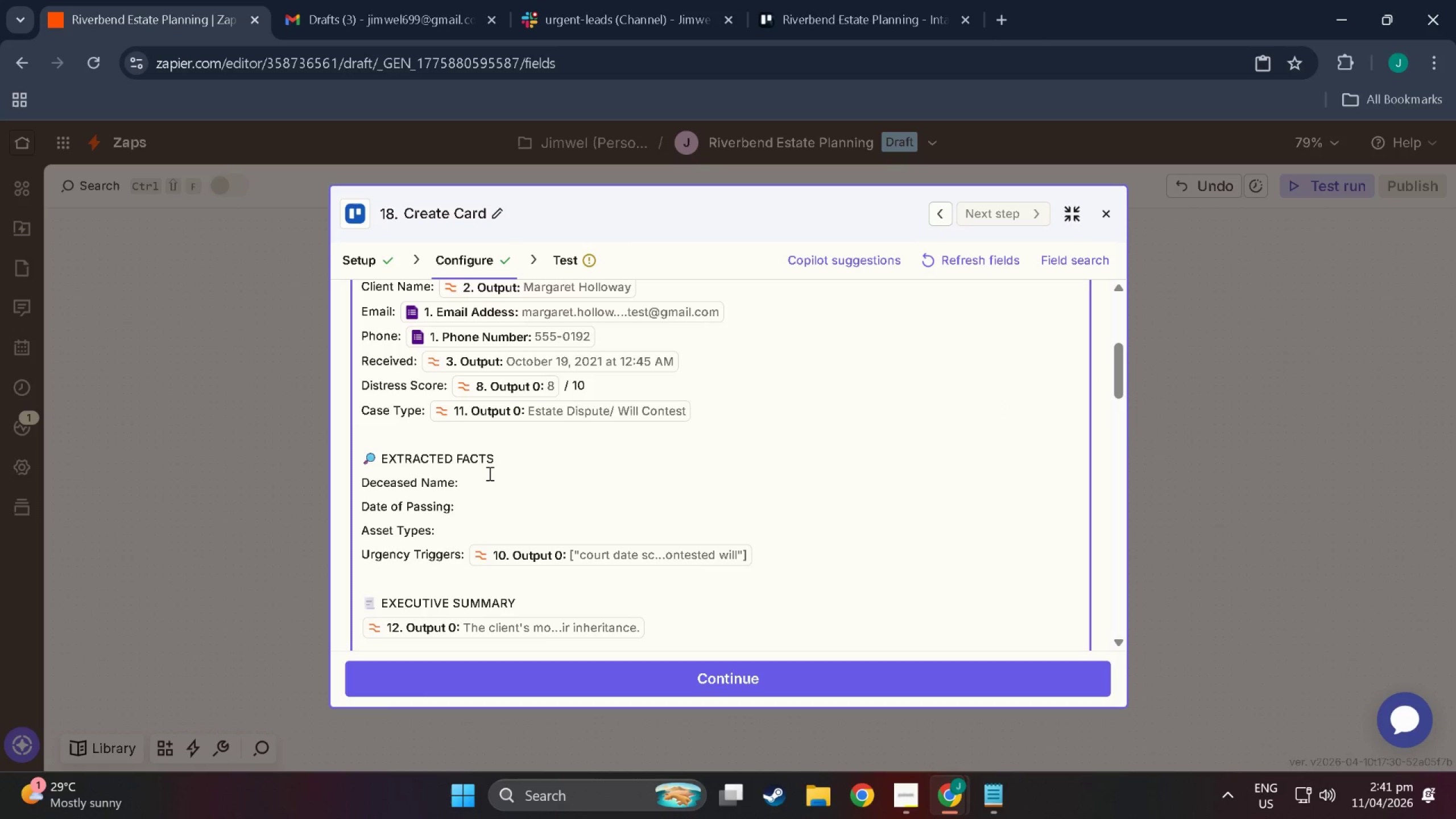 
key(Slash)
 